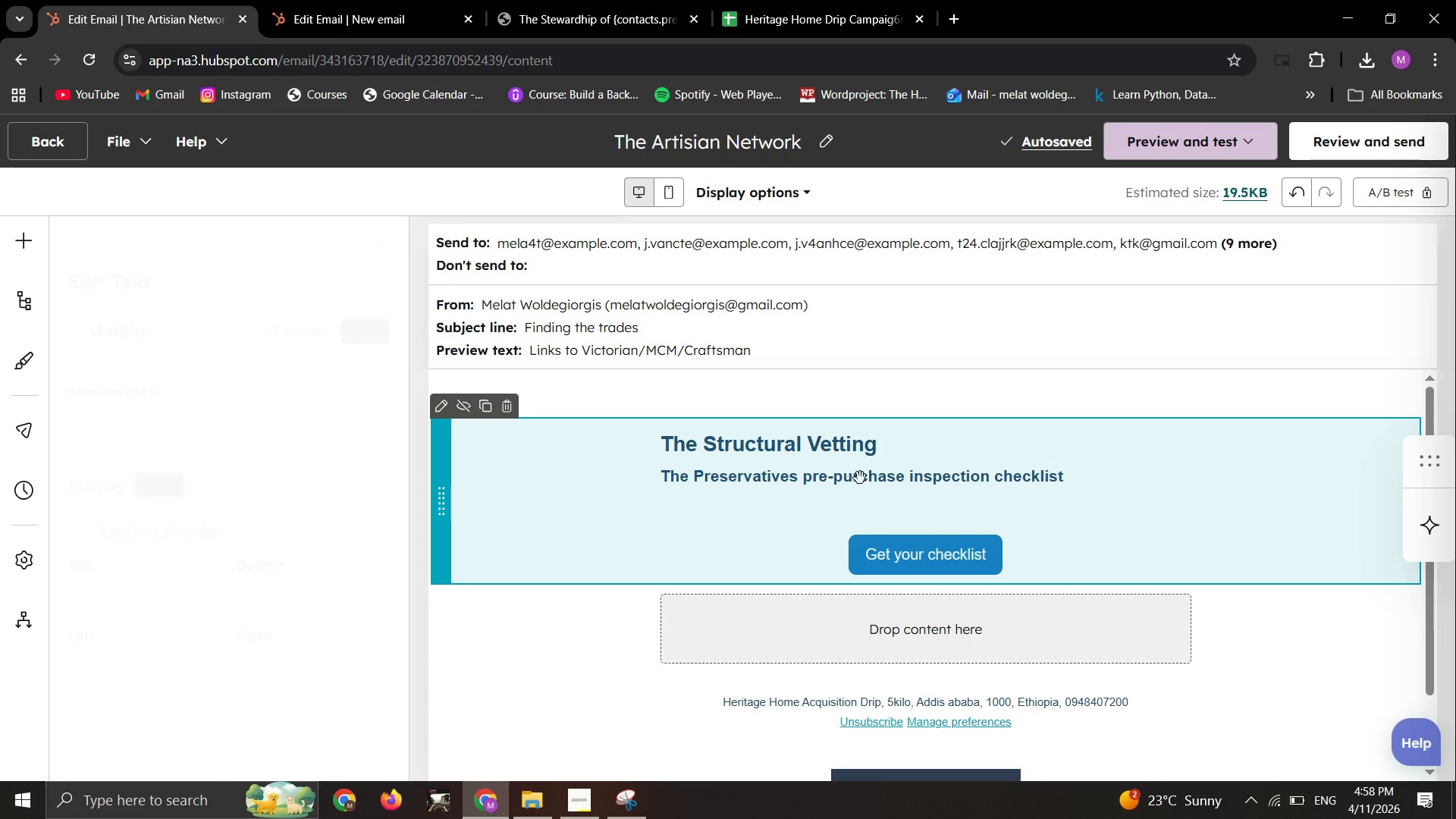 
left_click([860, 478])
 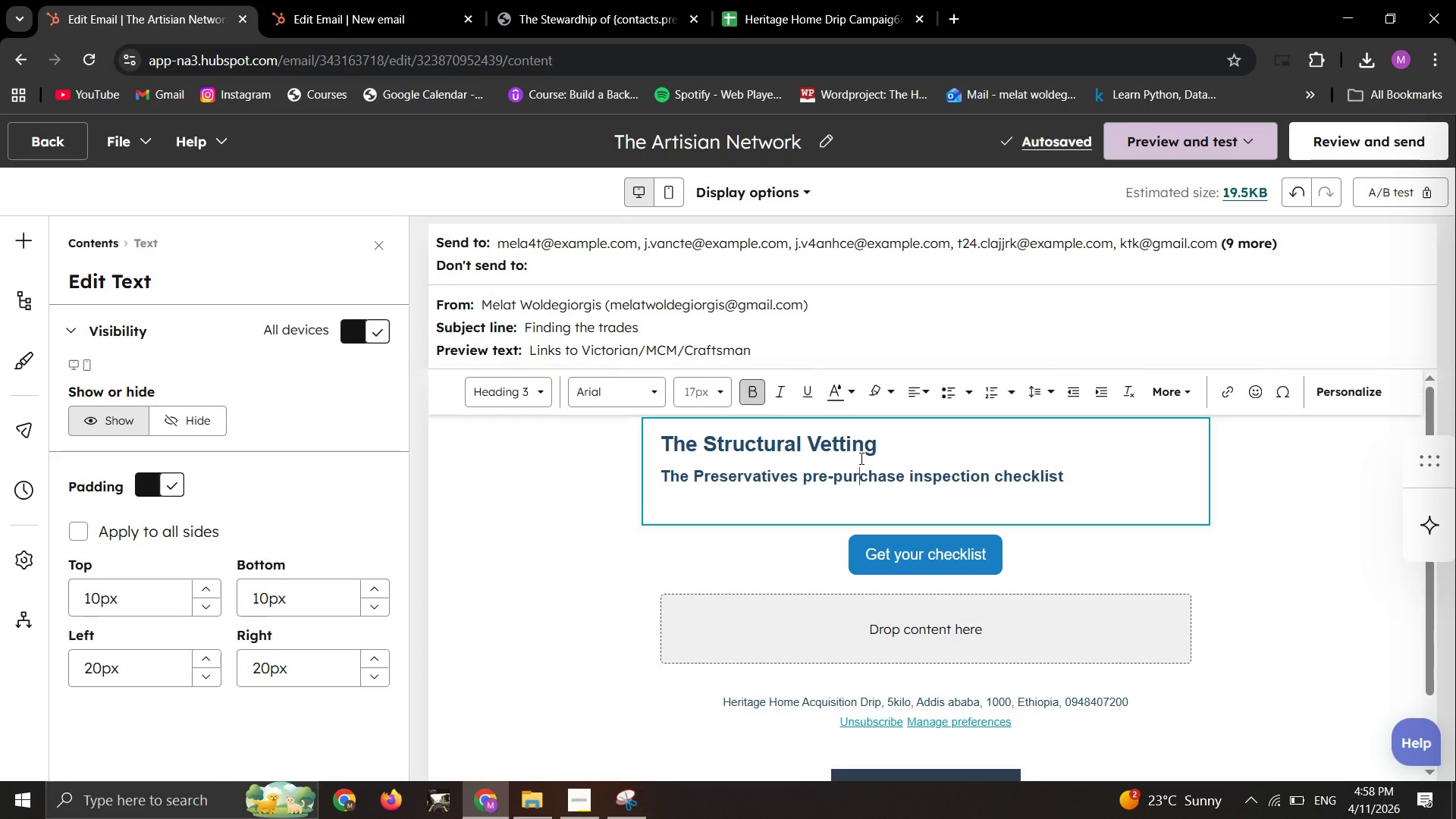 
left_click([860, 468])
 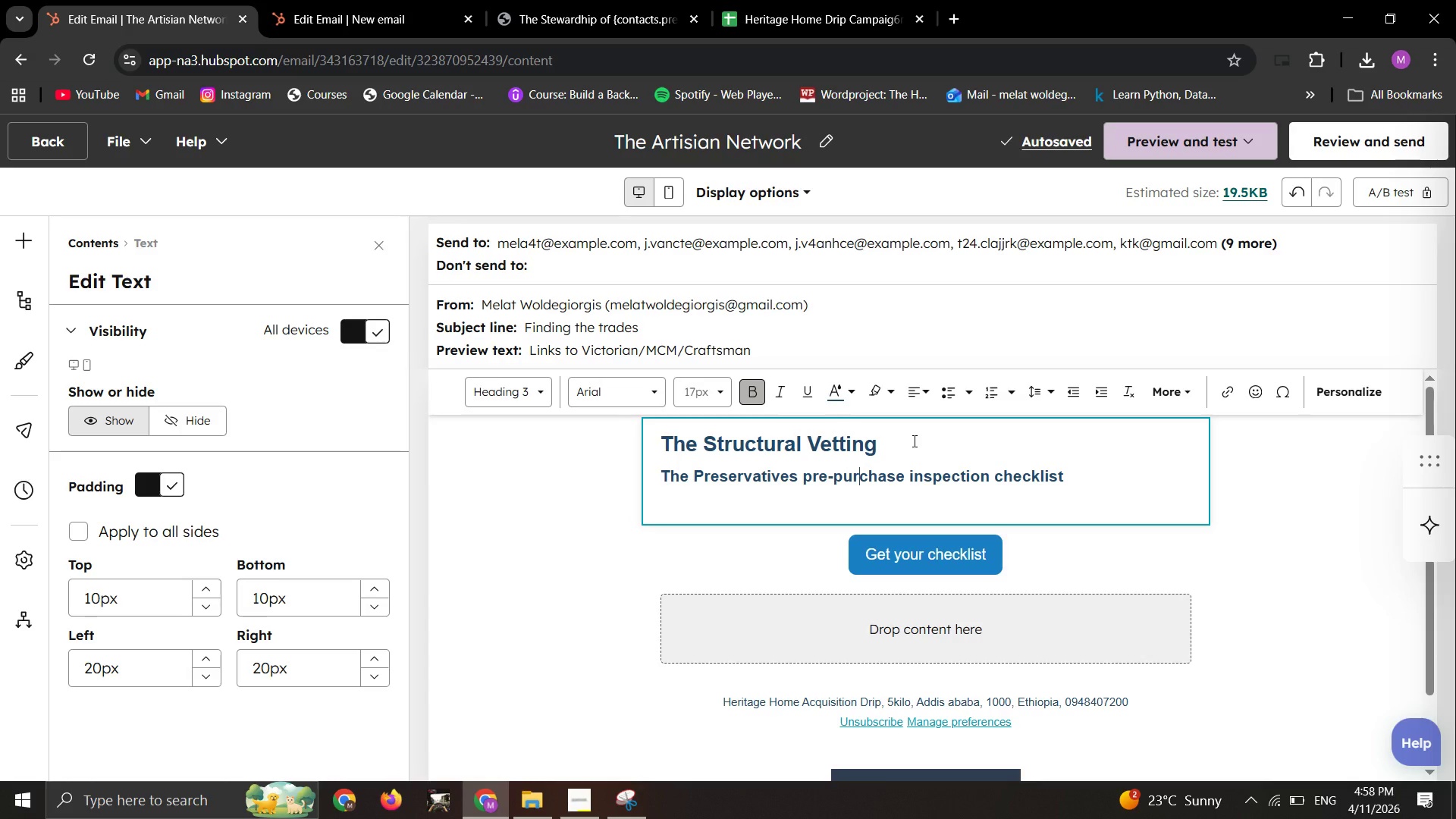 
left_click([913, 441])
 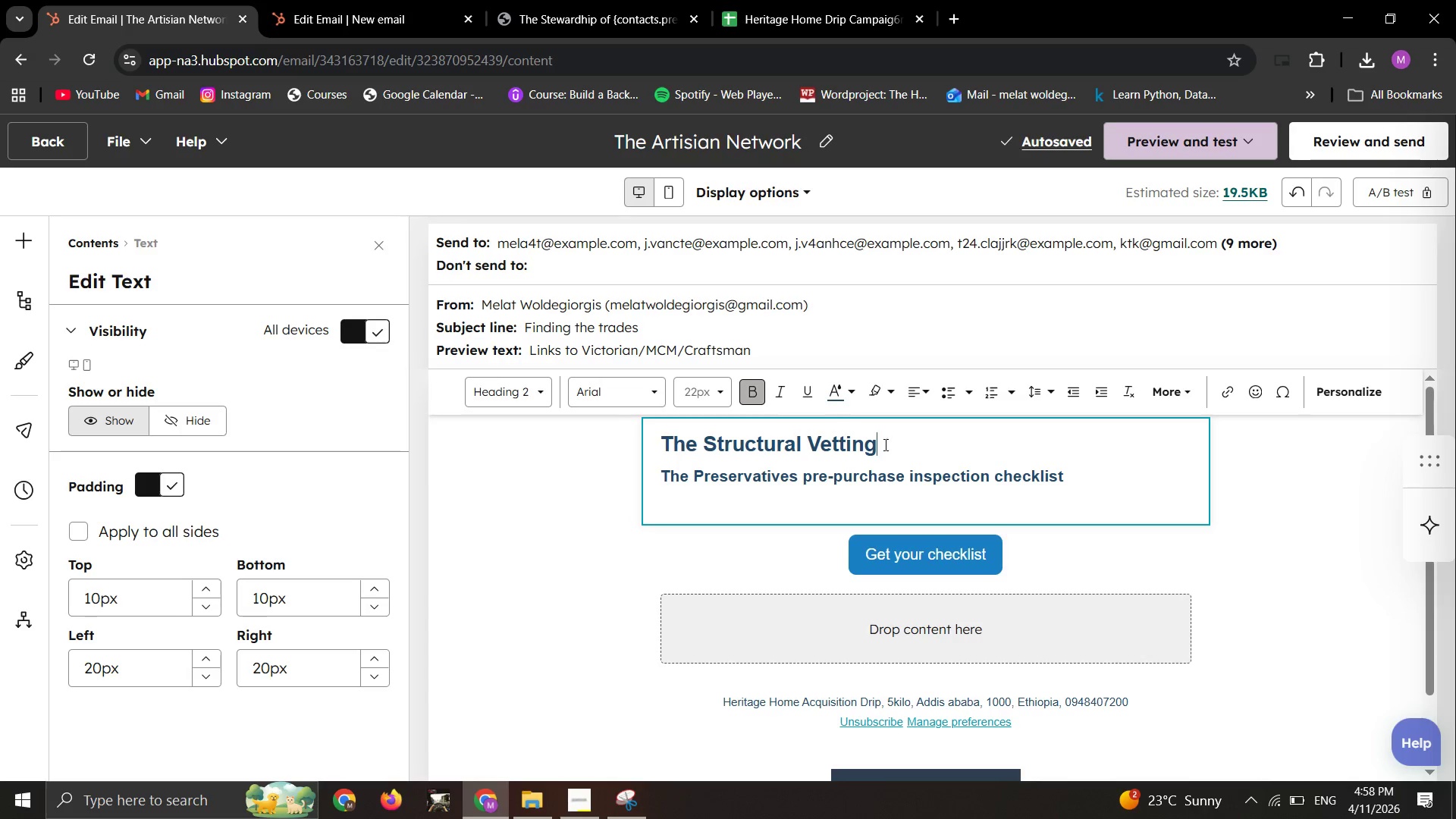 
left_click_drag(start_coordinate=[873, 444], to_coordinate=[651, 415])
 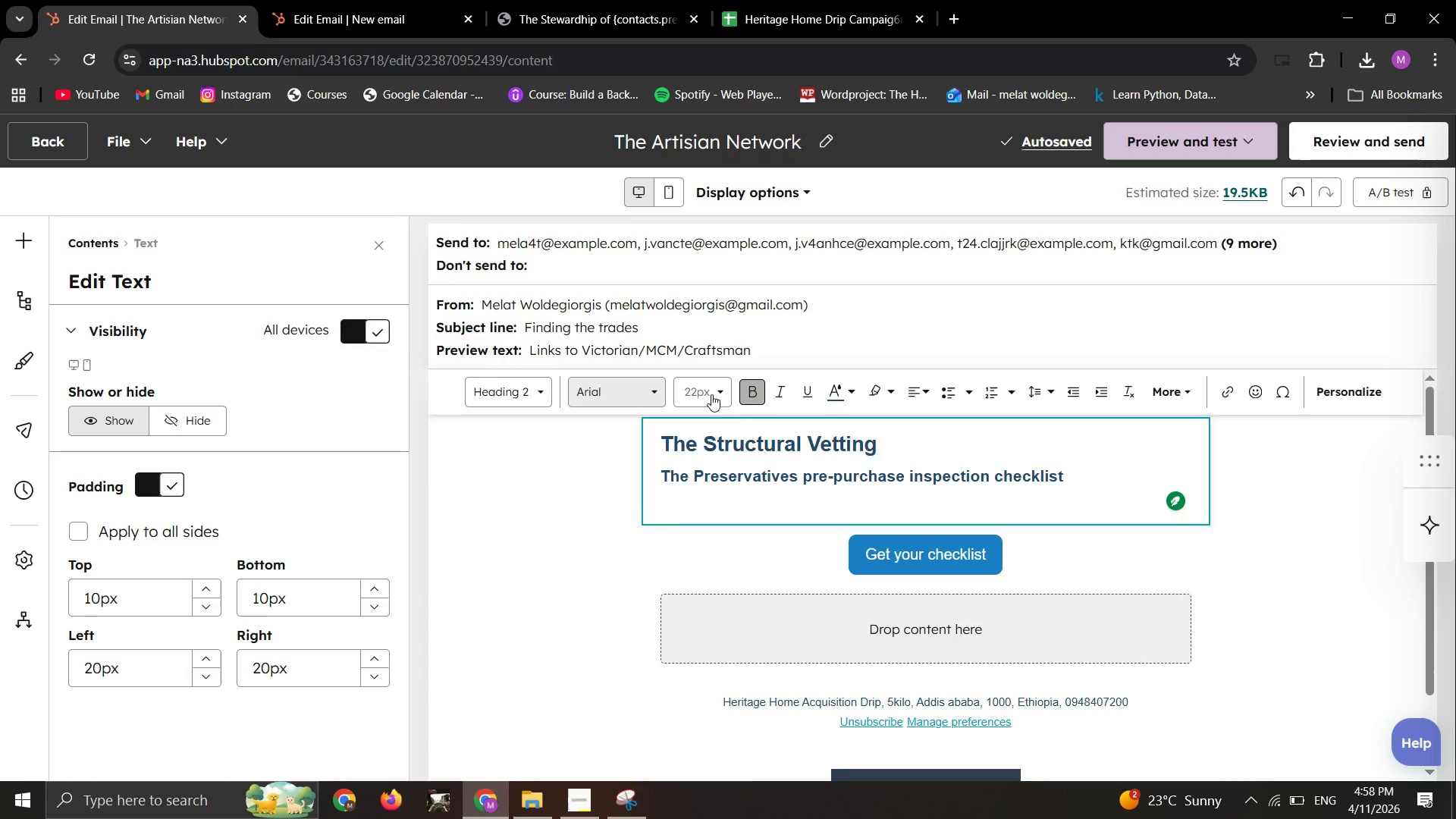 
key(Control+V)
 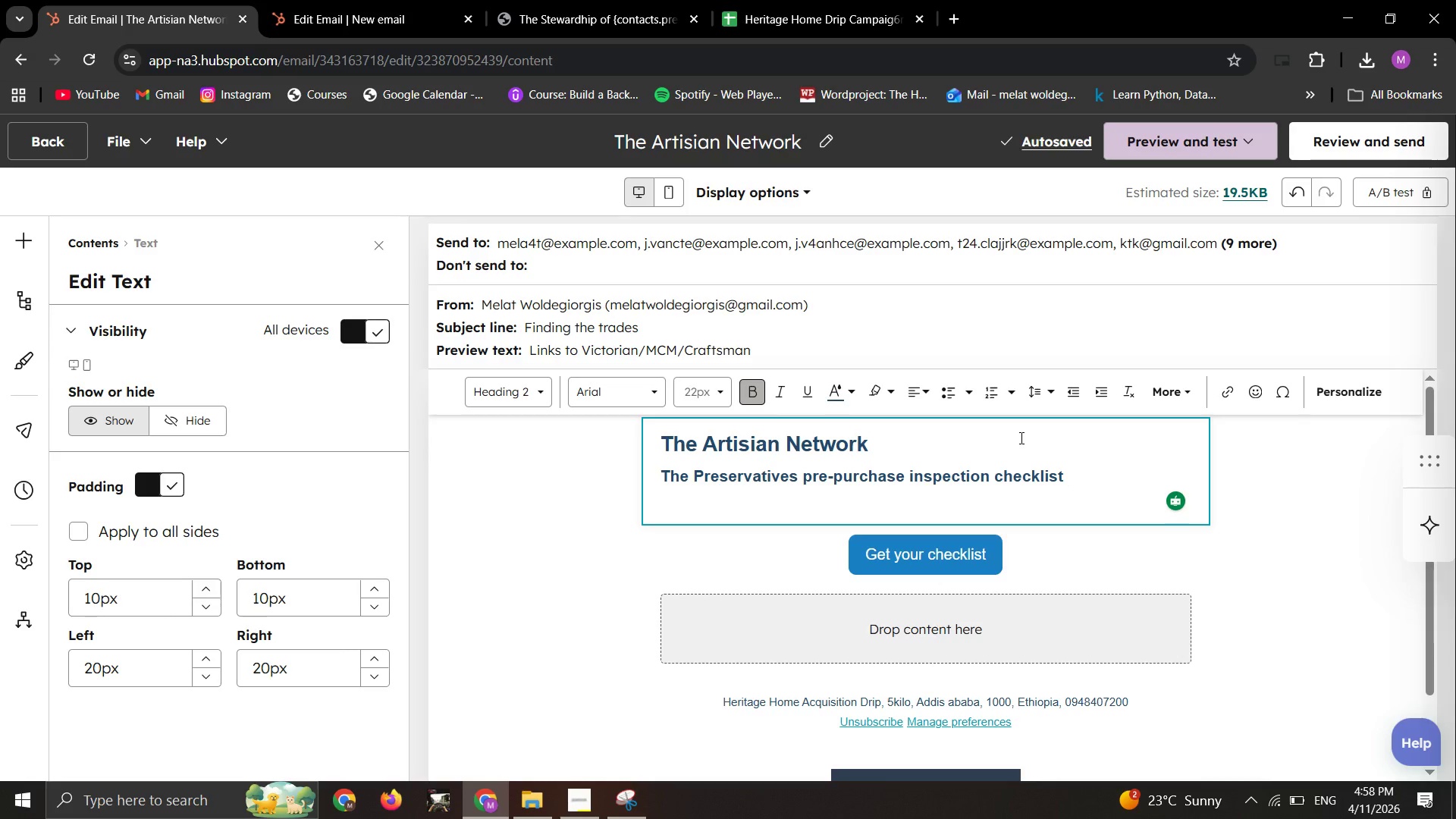 
wait(10.3)
 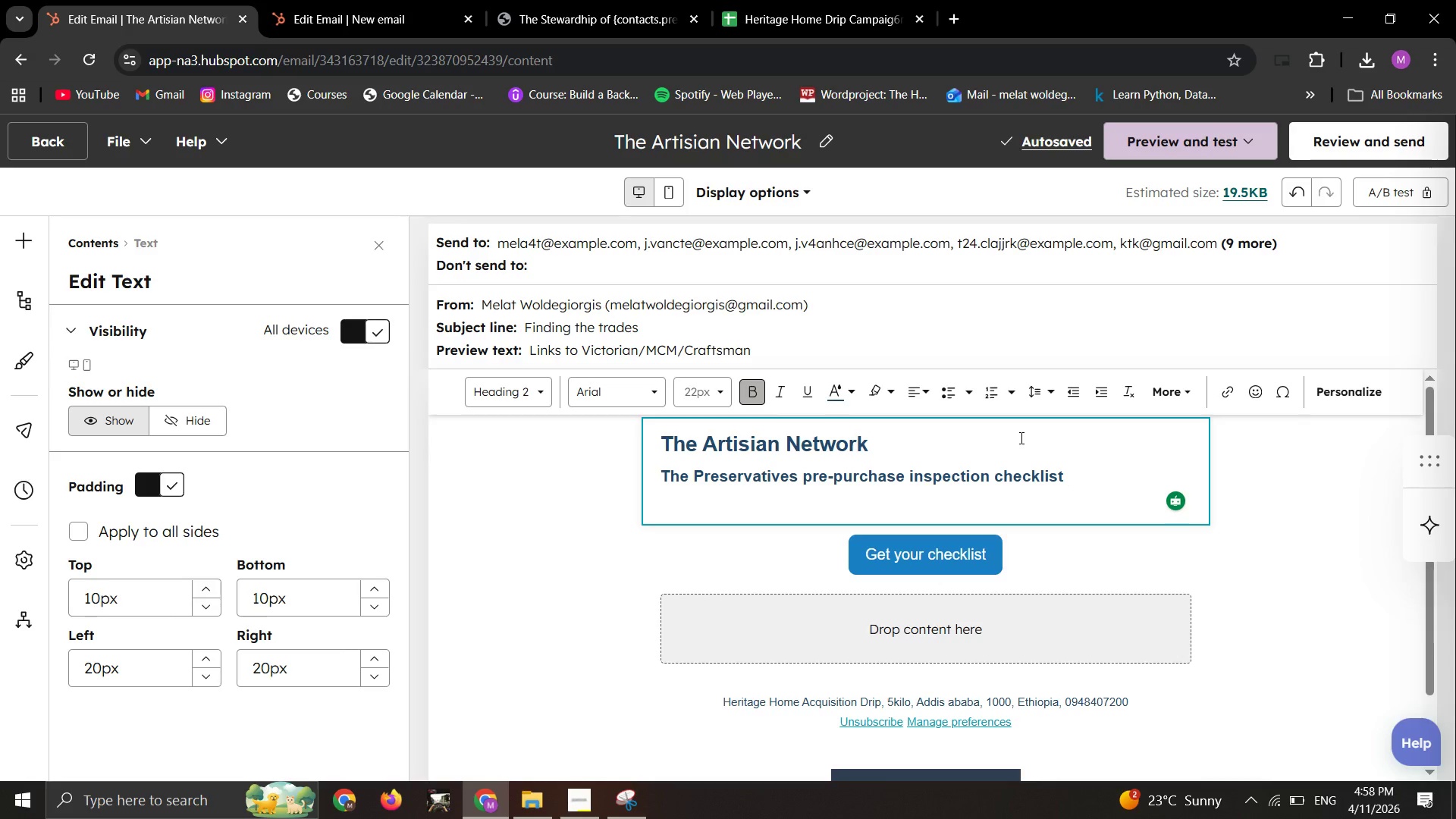 
left_click_drag(start_coordinate=[1068, 475], to_coordinate=[655, 488])
 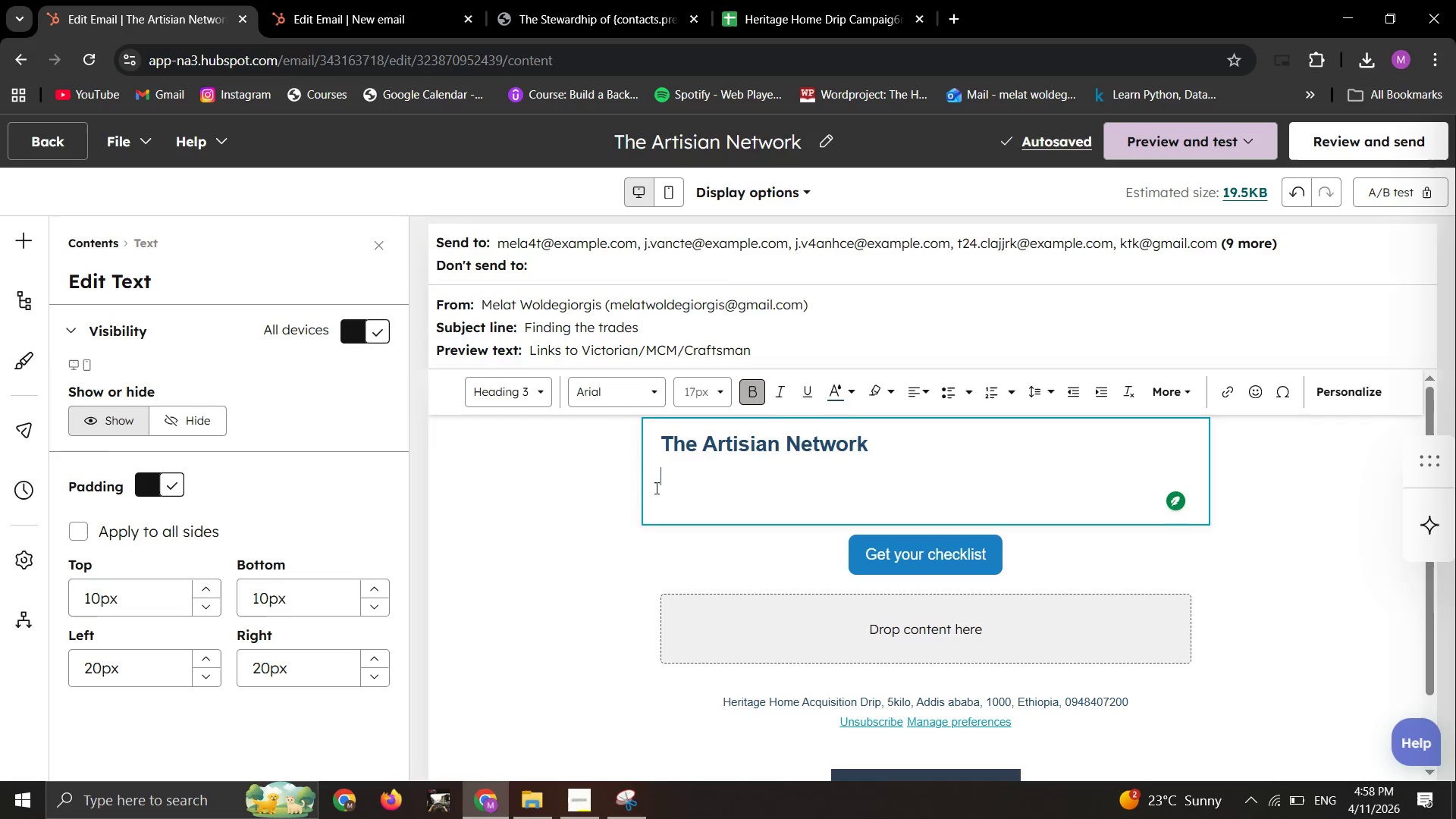 
key(Backspace)
 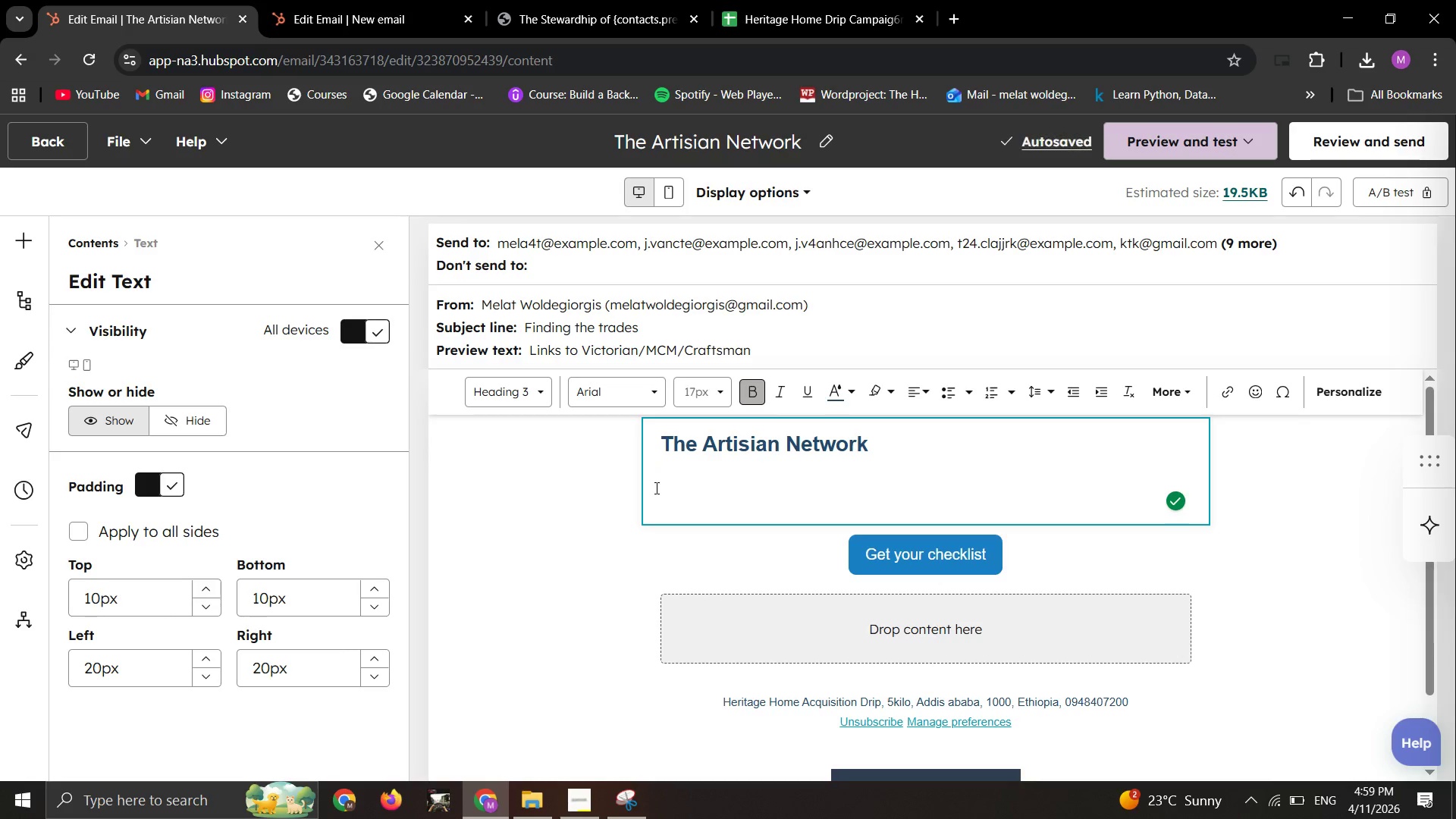 
wait(5.34)
 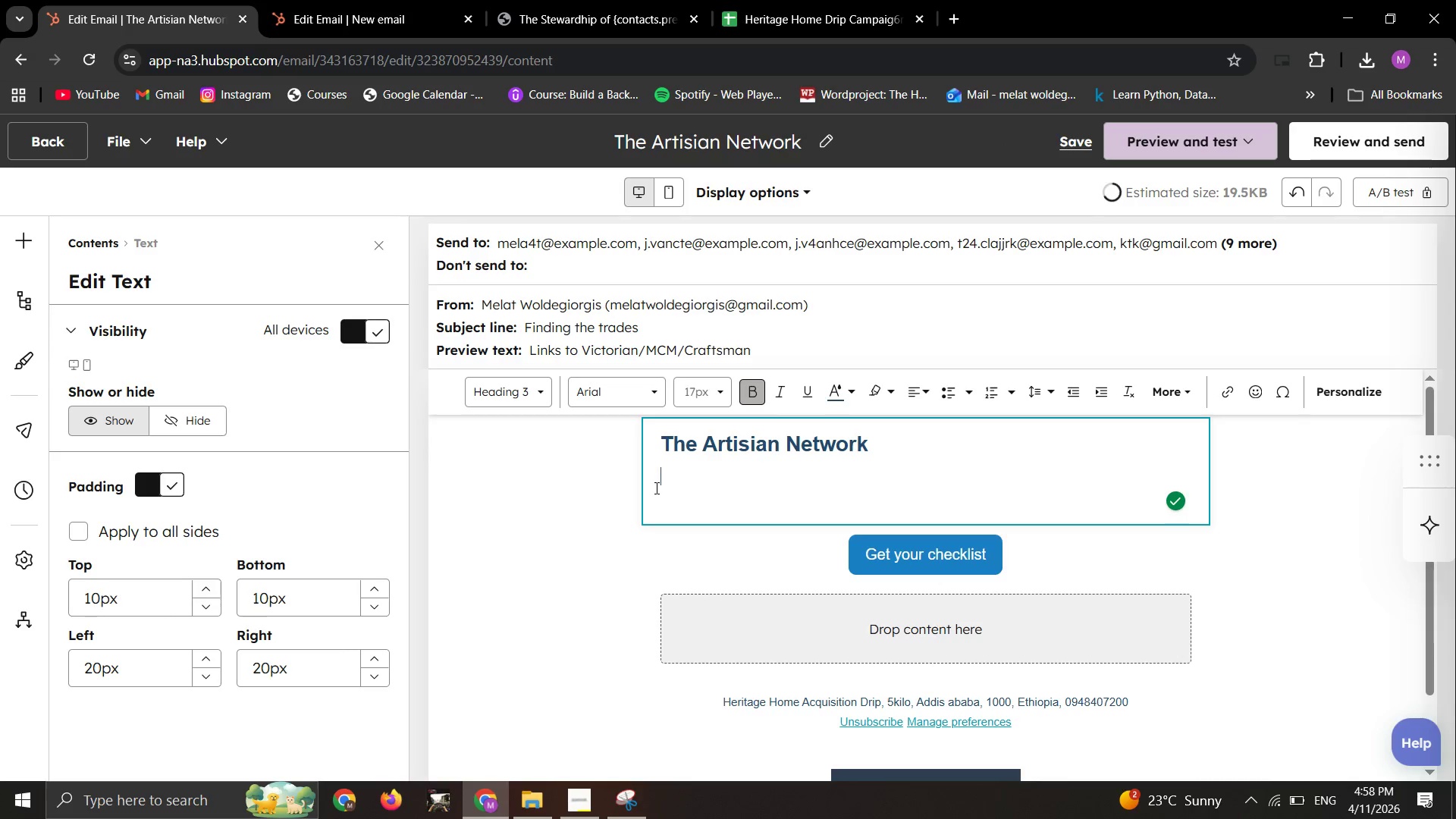 
type(How to Source master plasterers leaded glass experts and timber framers)
 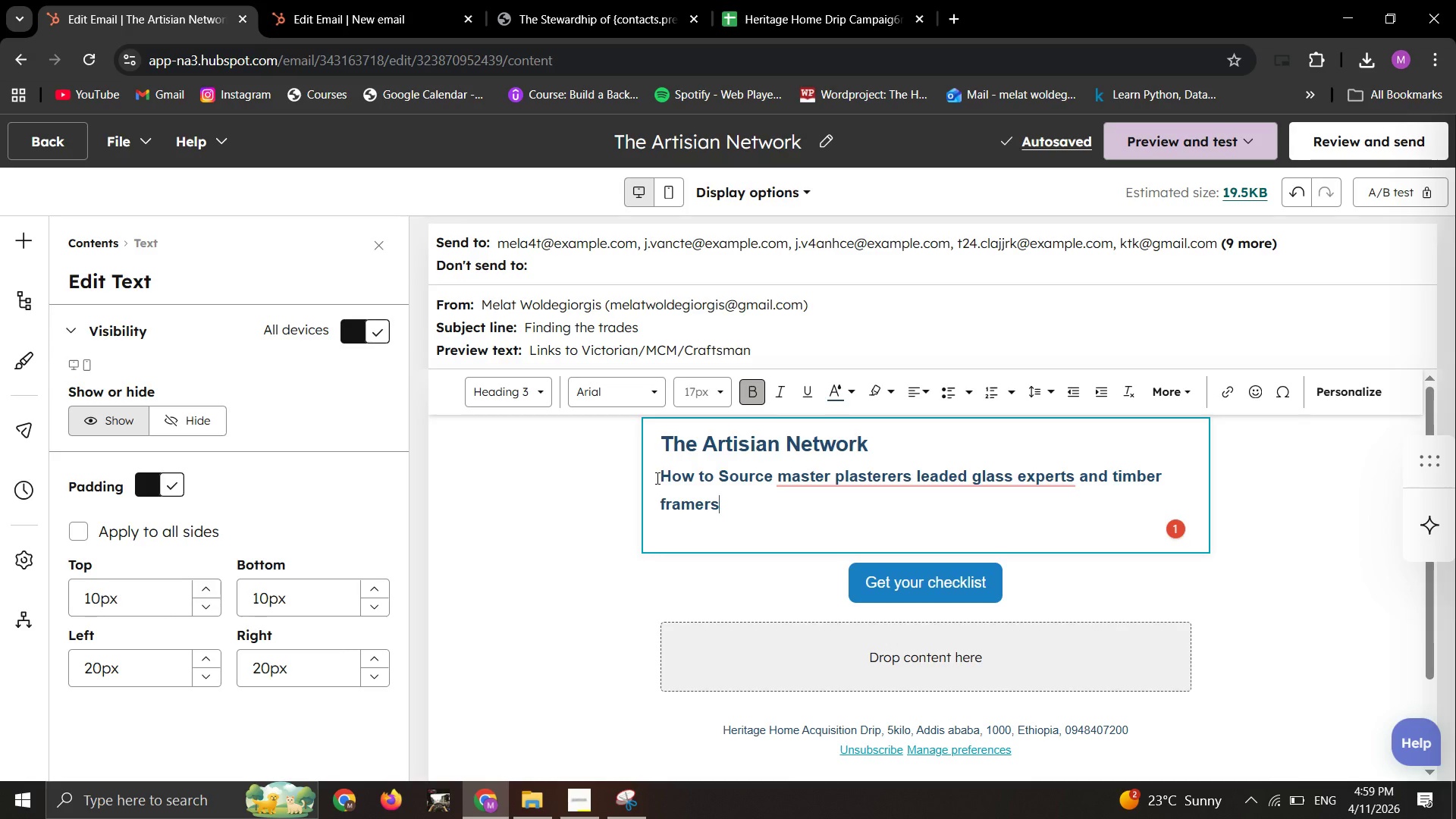 
wait(13.61)
 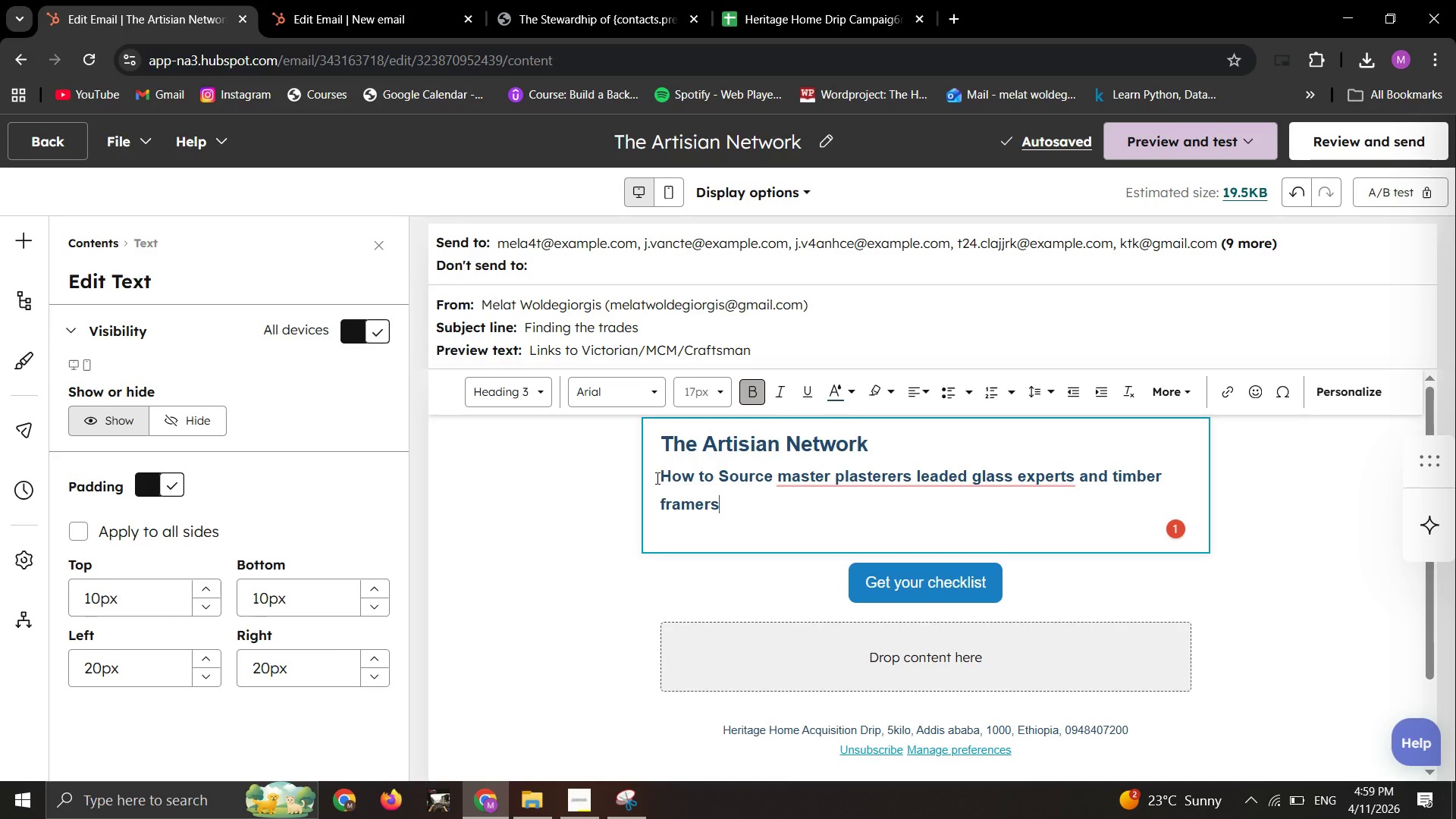 
double_click([558, 334])
 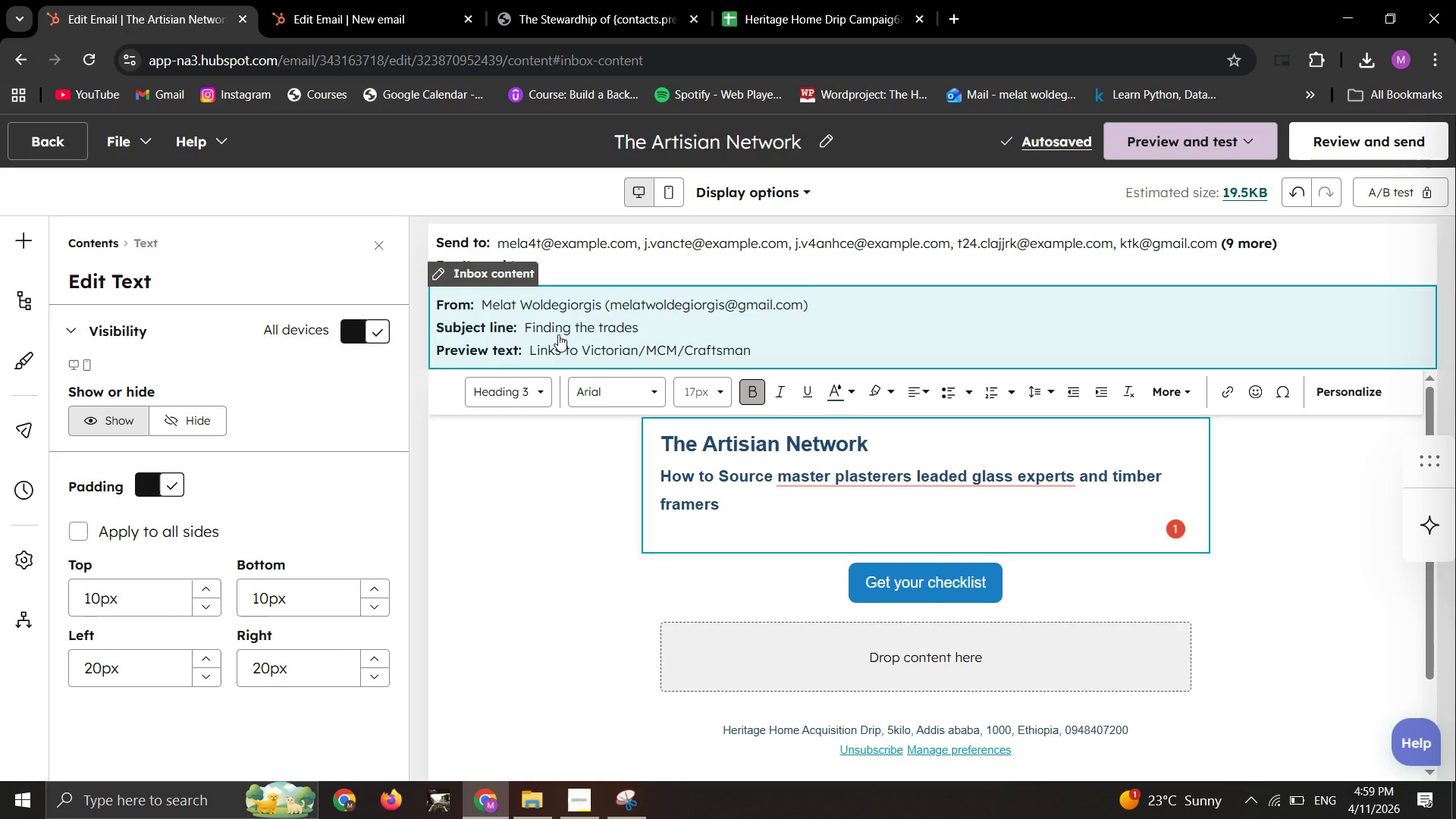 
left_click([558, 334])
 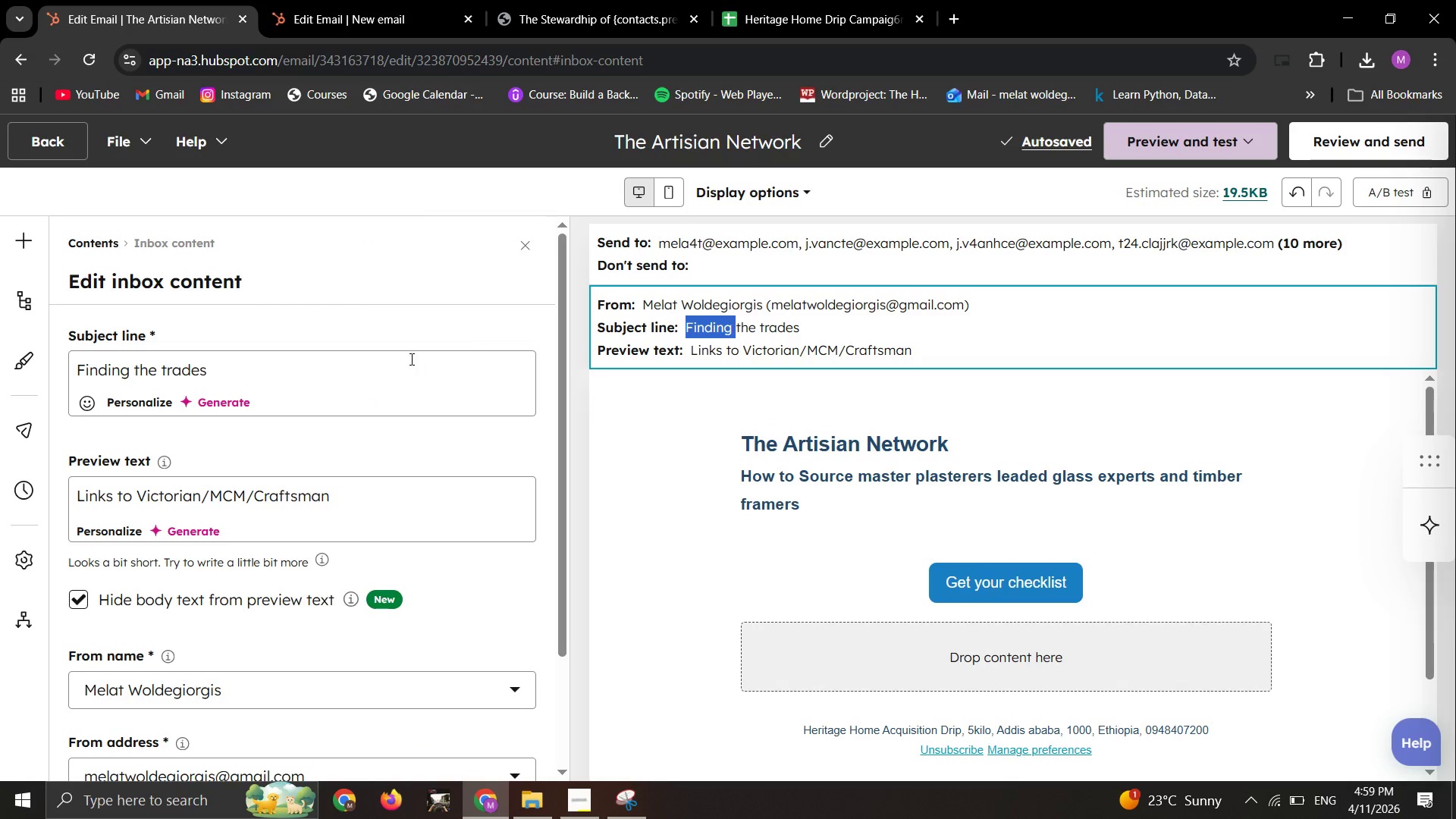 
left_click_drag(start_coordinate=[384, 366], to_coordinate=[22, 367])
 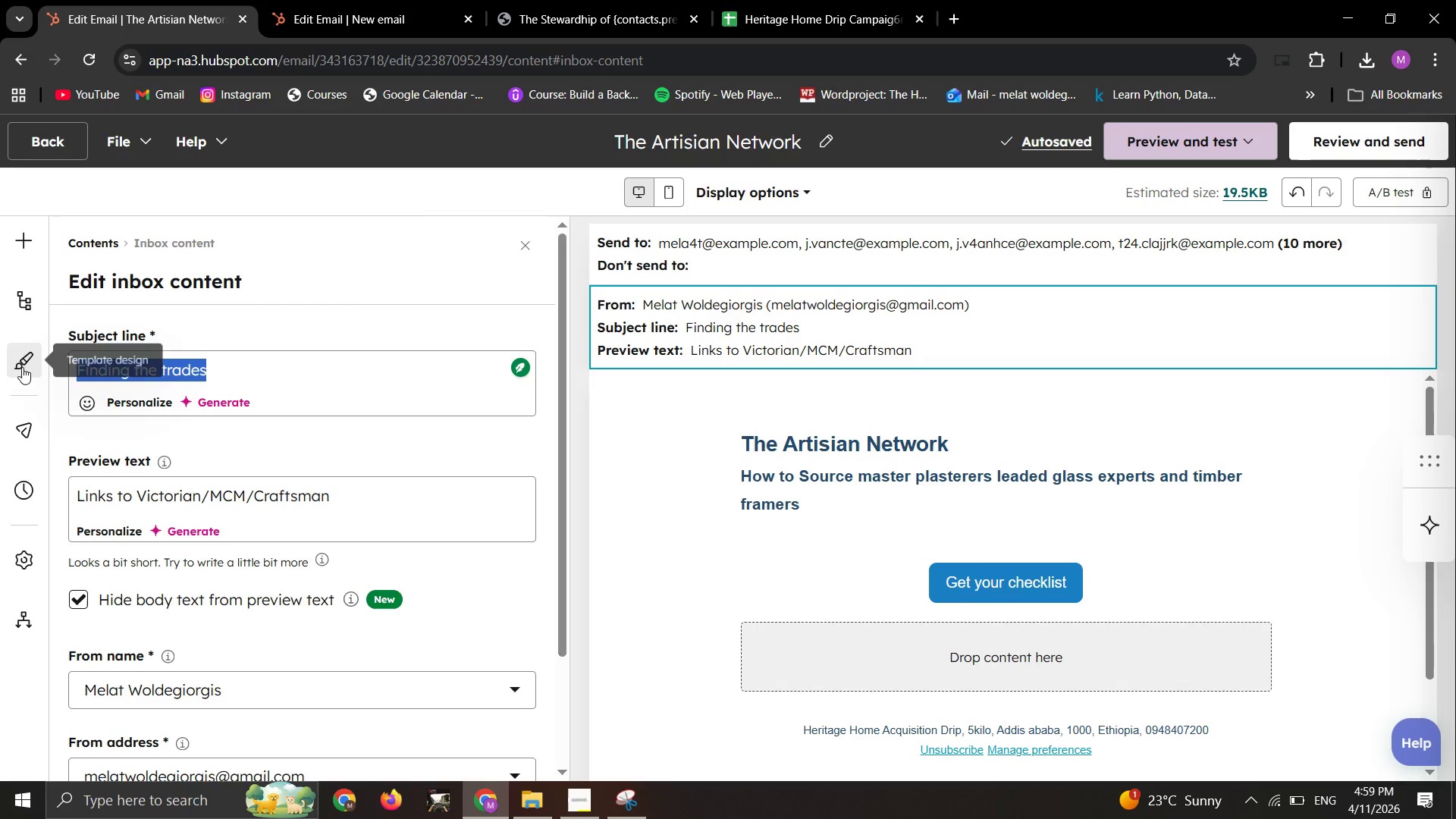 
key(Control+C)
 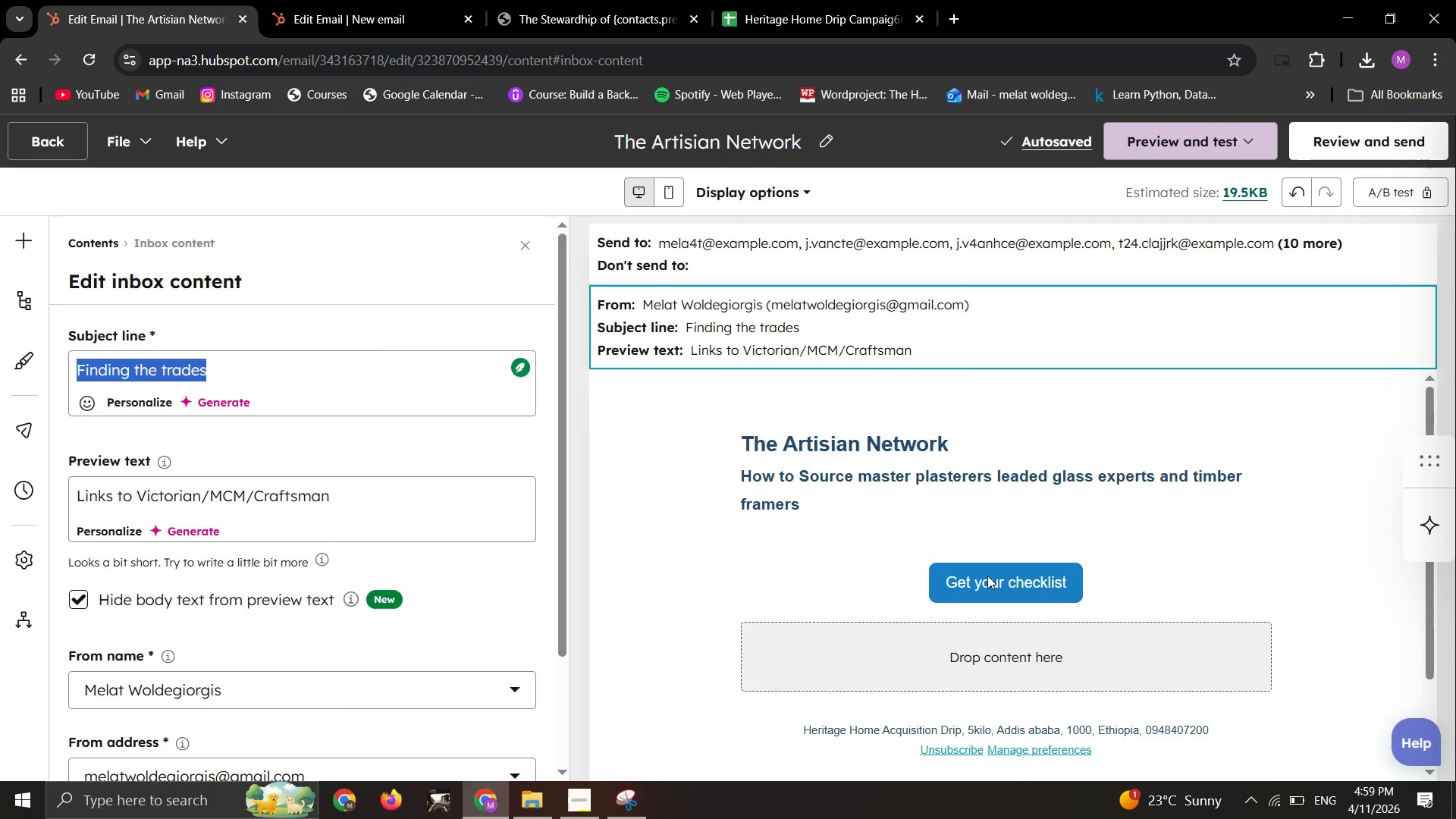 
left_click([984, 582])
 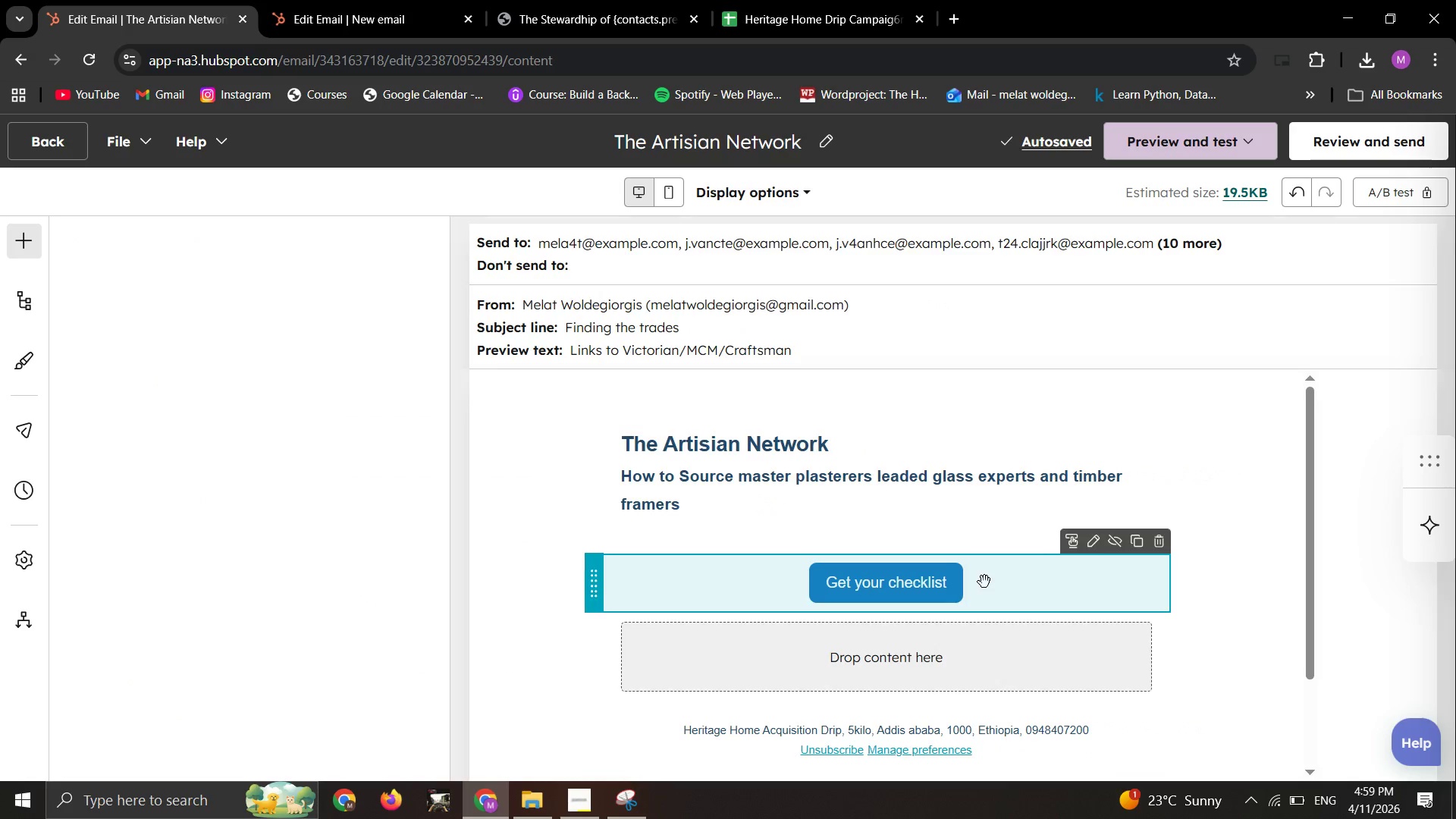 
double_click([984, 582])
 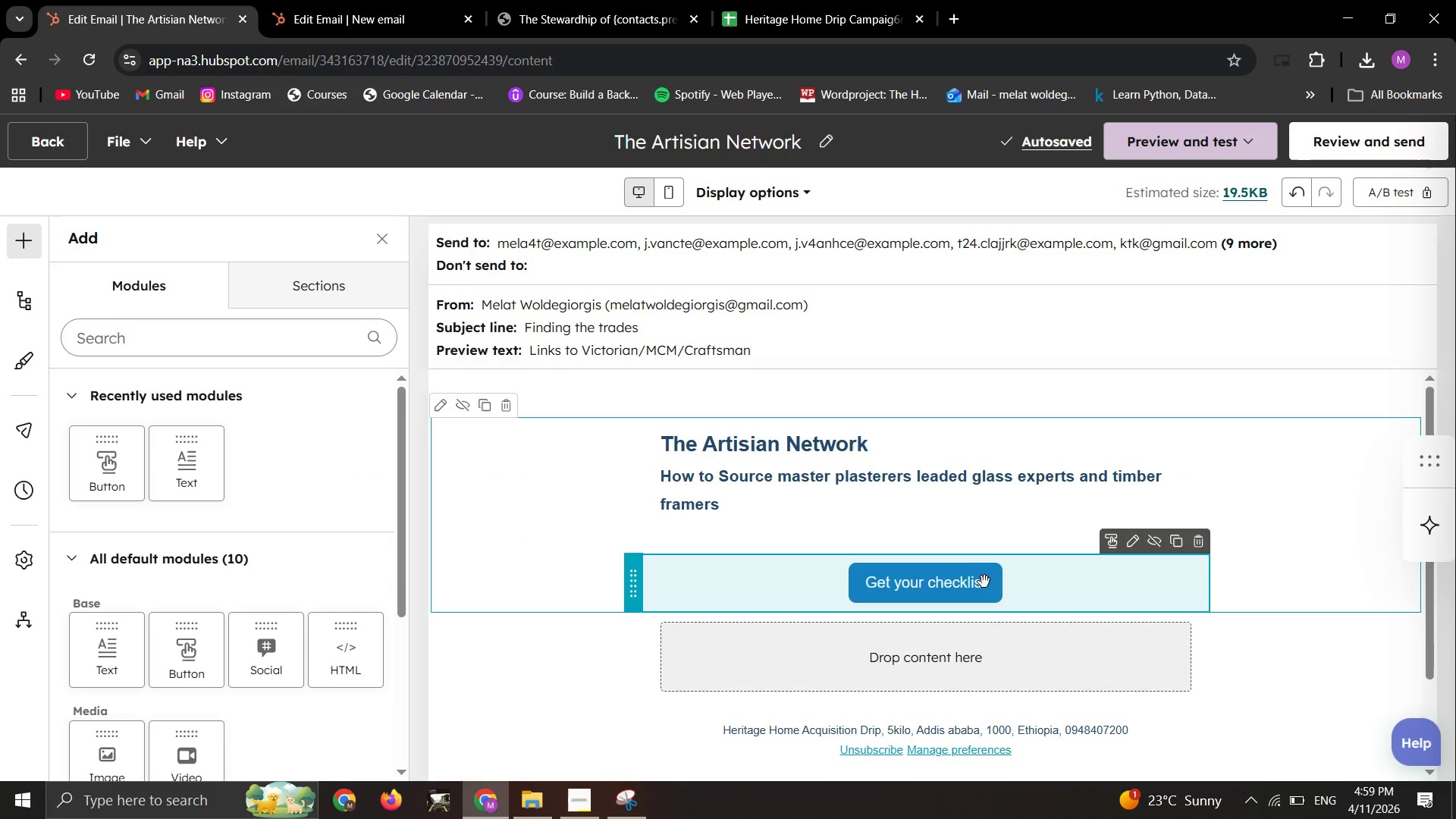 
left_click([984, 582])
 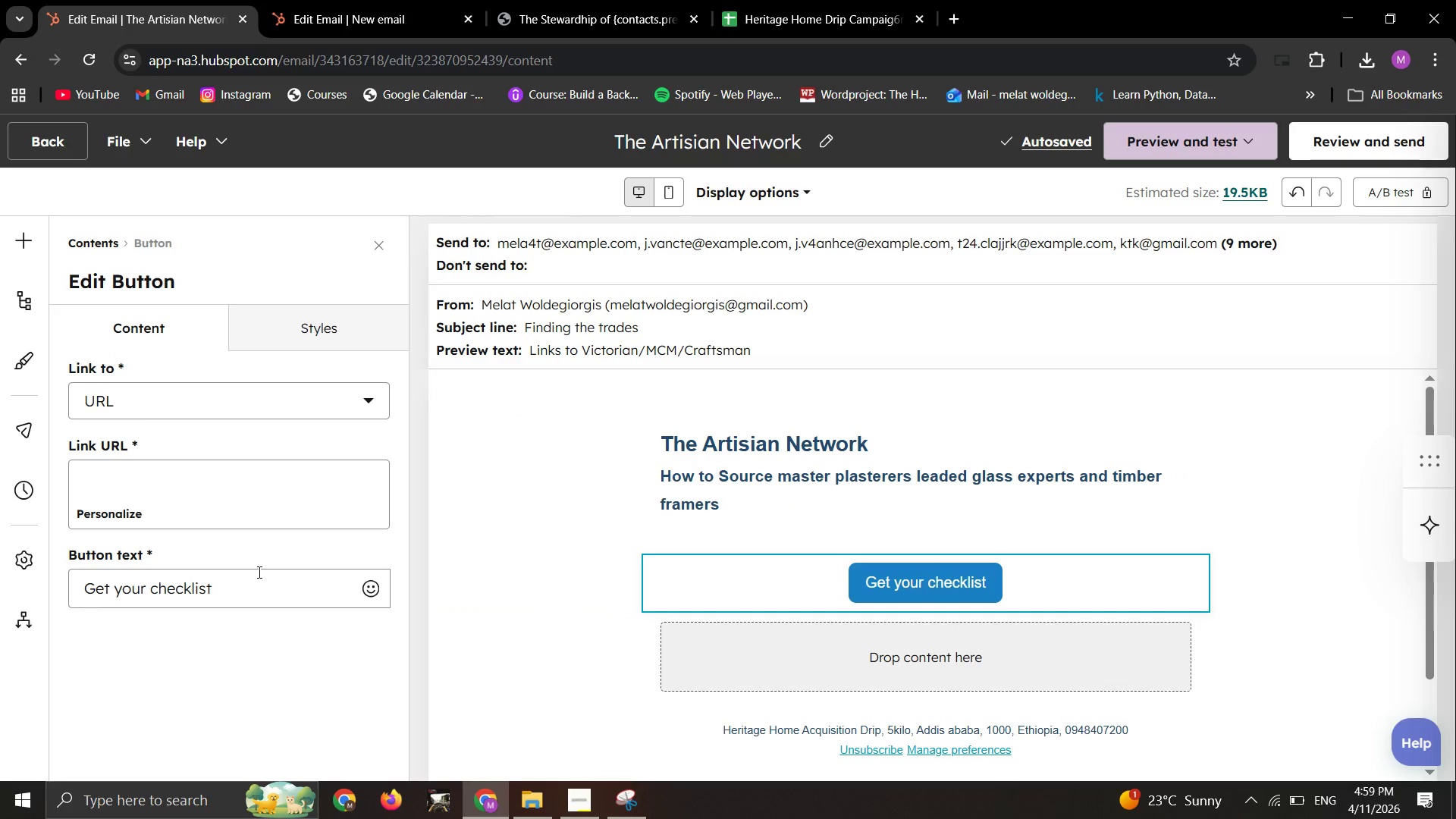 
left_click_drag(start_coordinate=[251, 598], to_coordinate=[16, 572])
 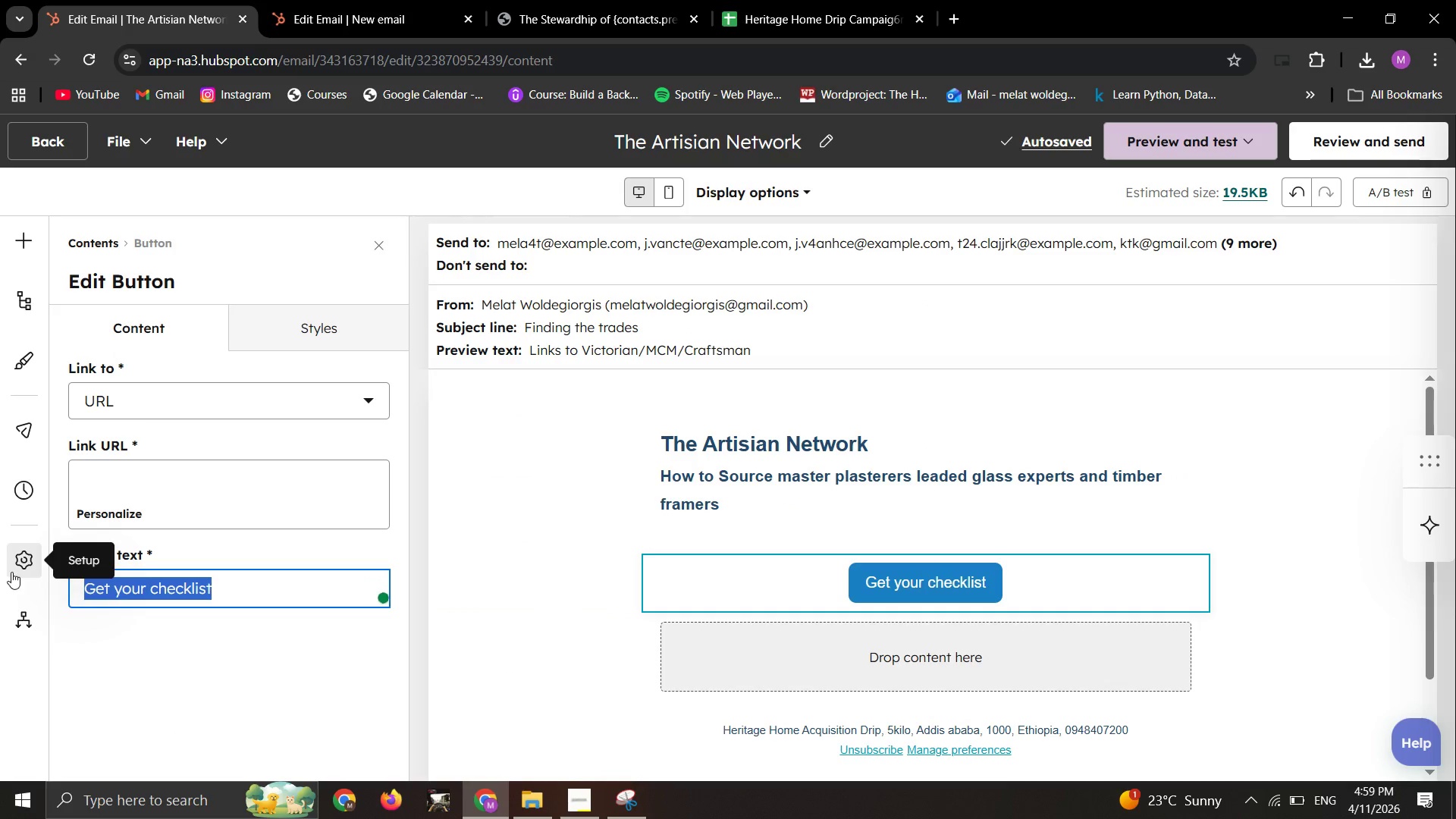 
type(DOWNLOAD HERE)
 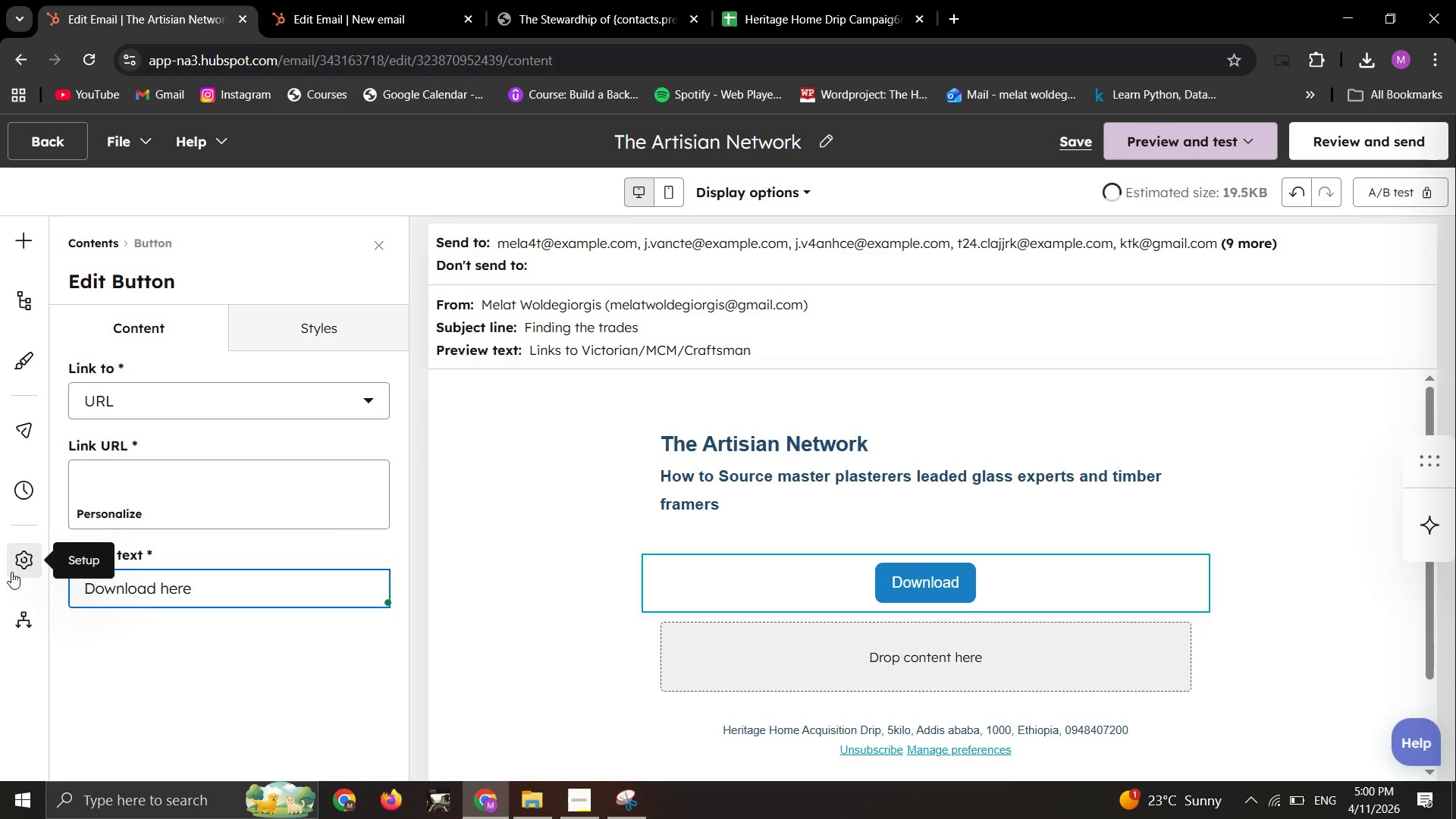 
hold_key(key=CapsLock, duration=0.34)
 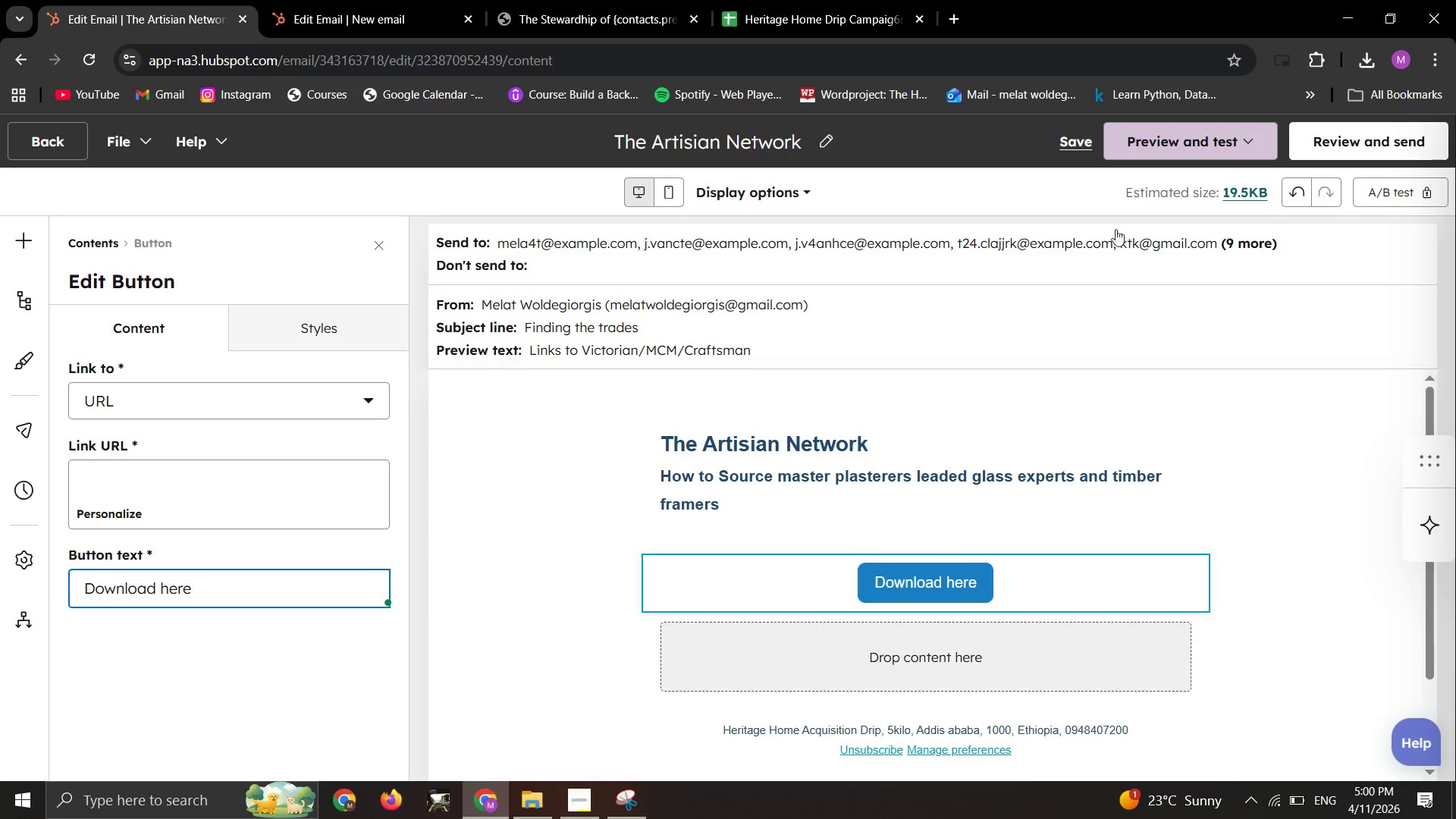 
left_click([1072, 140])
 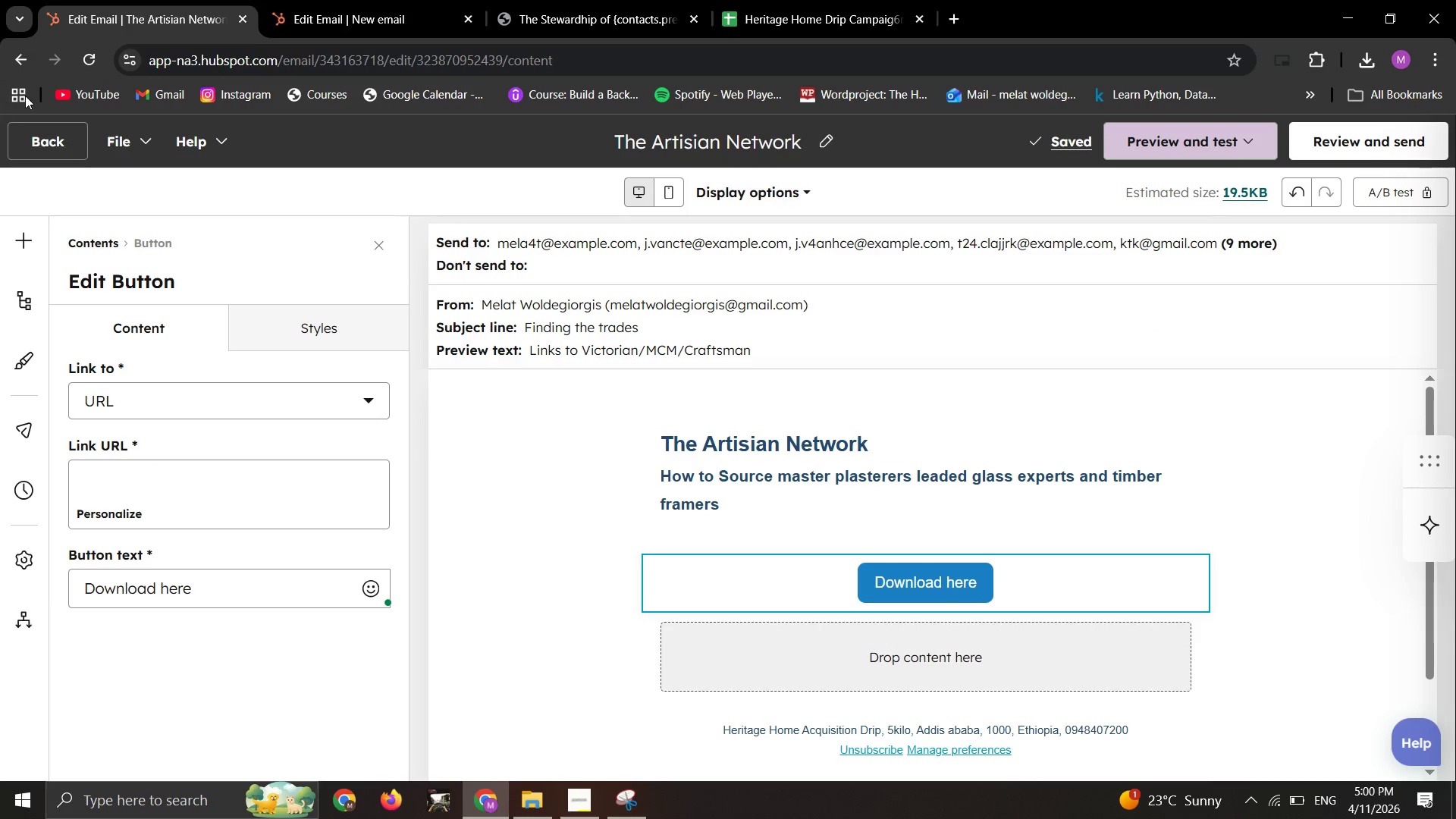 
left_click([49, 149])
 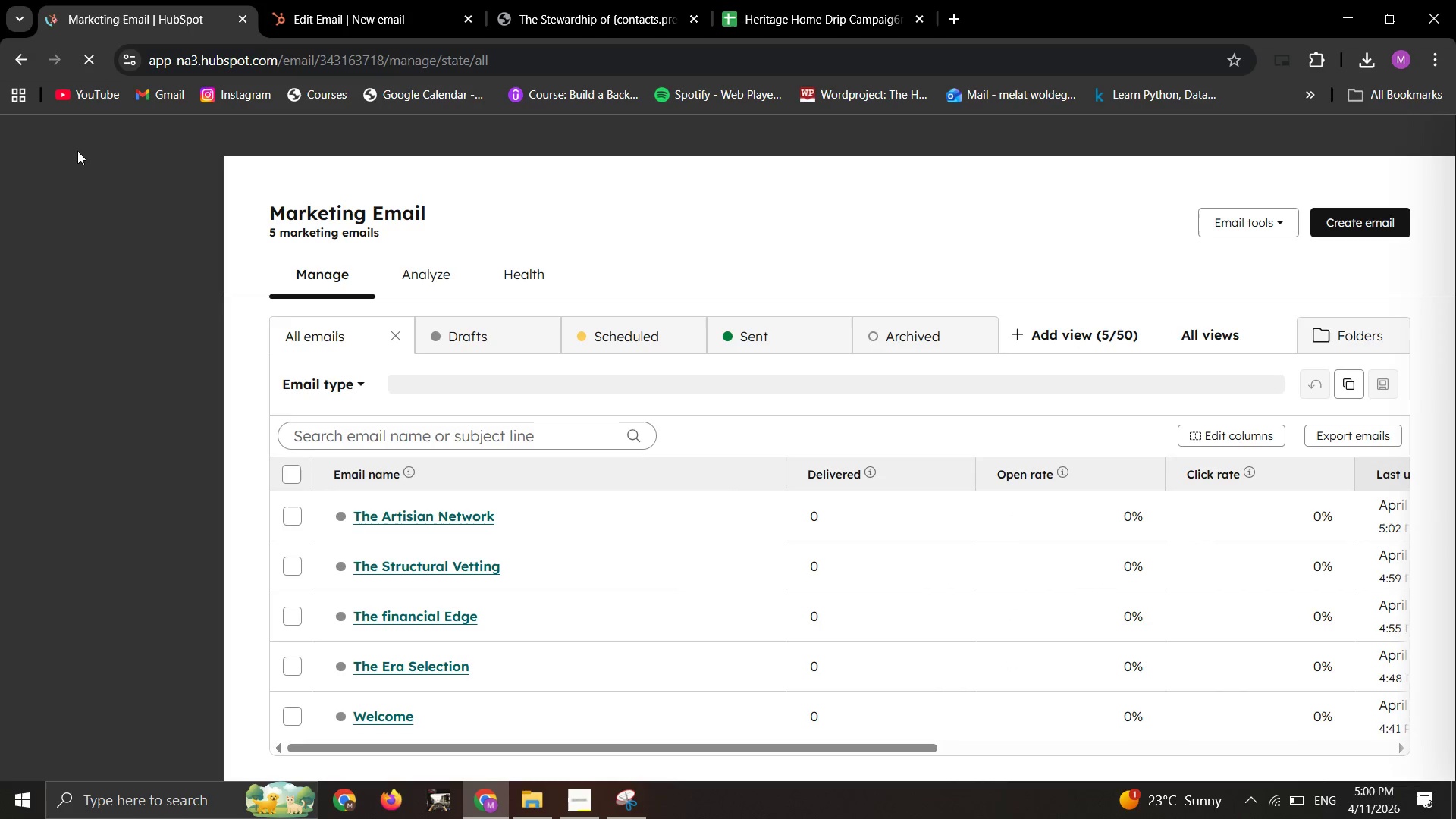 
wait(18.08)
 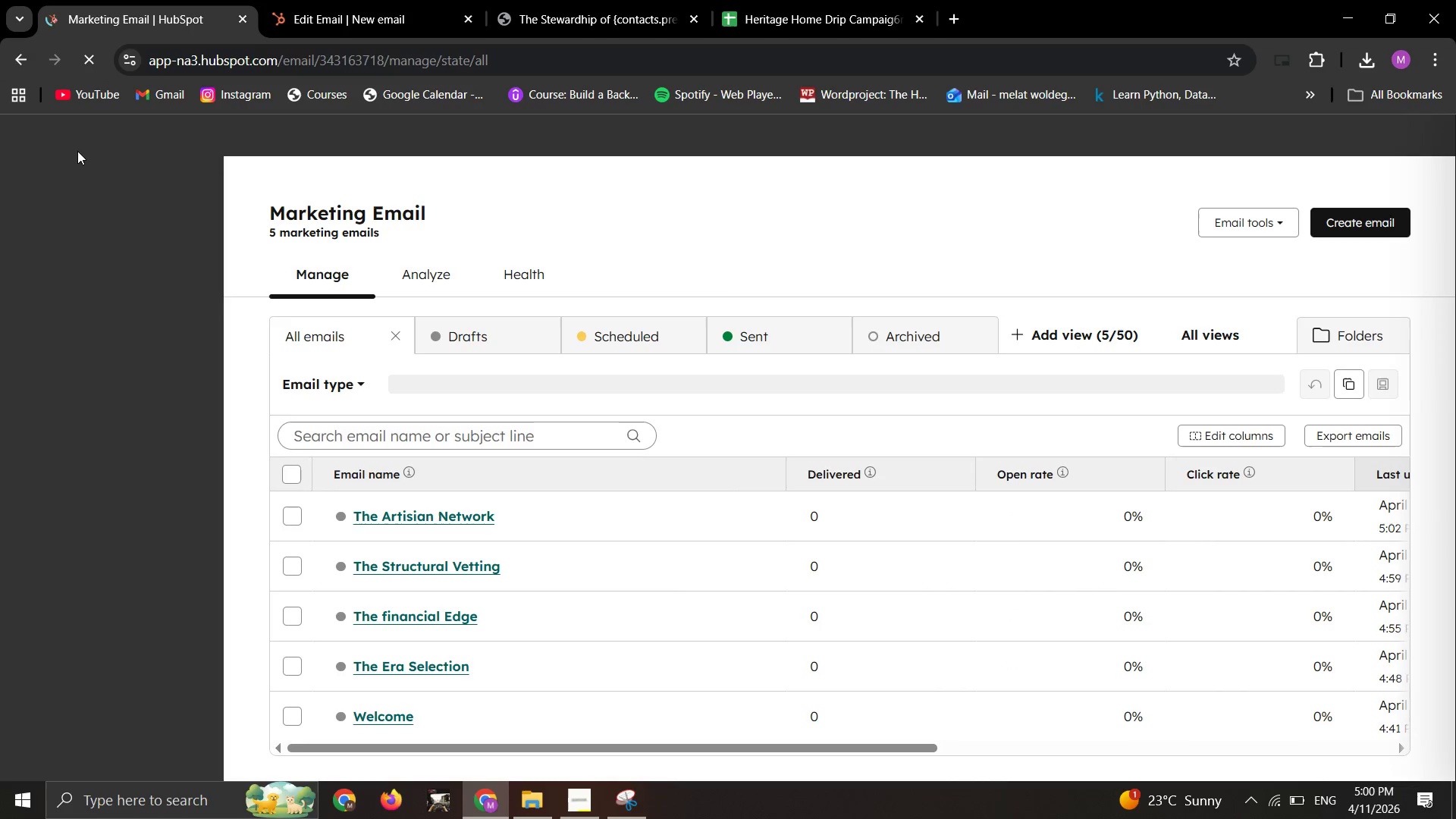 
left_click([646, 511])
 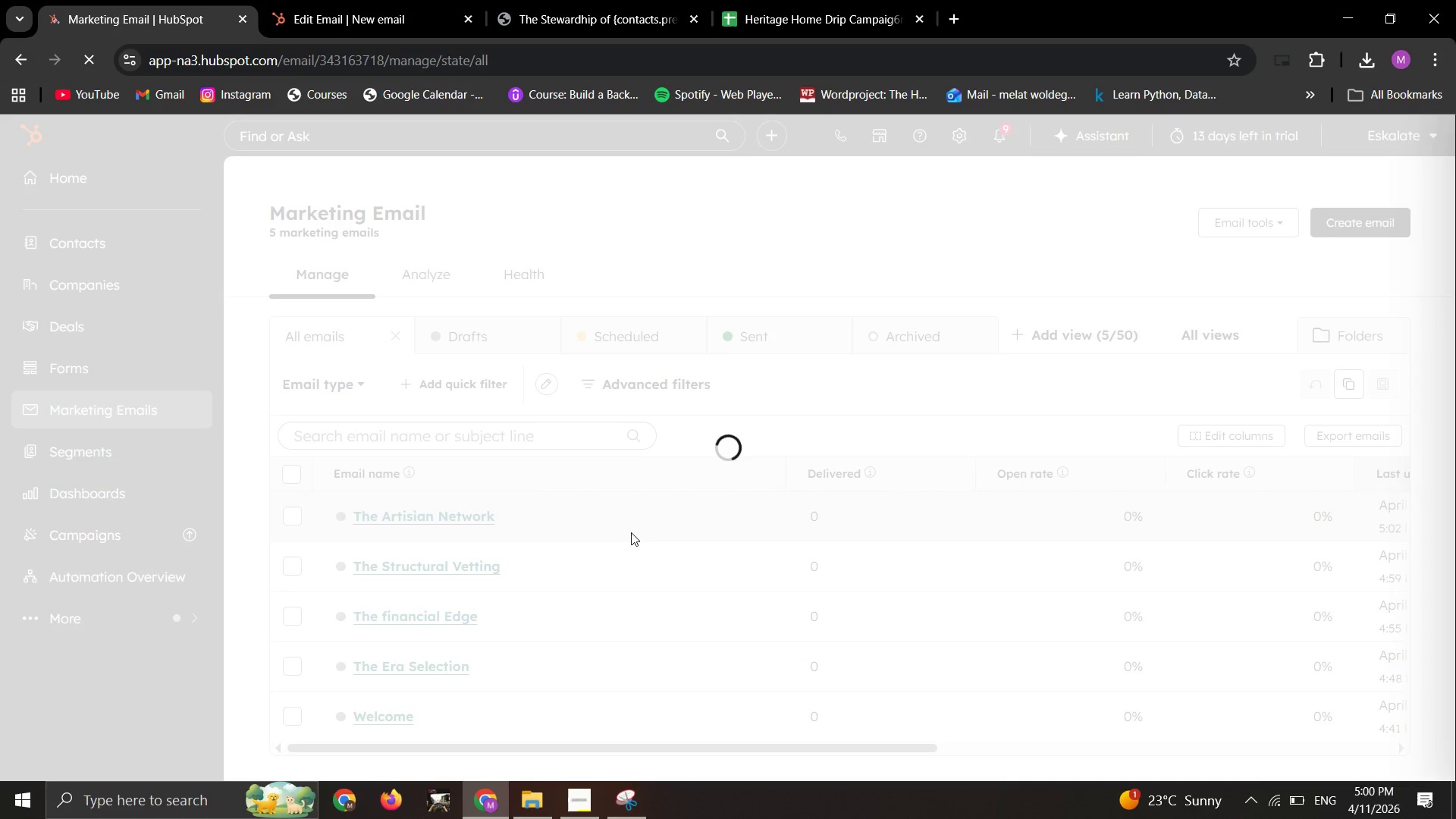 
mouse_move([618, 537])
 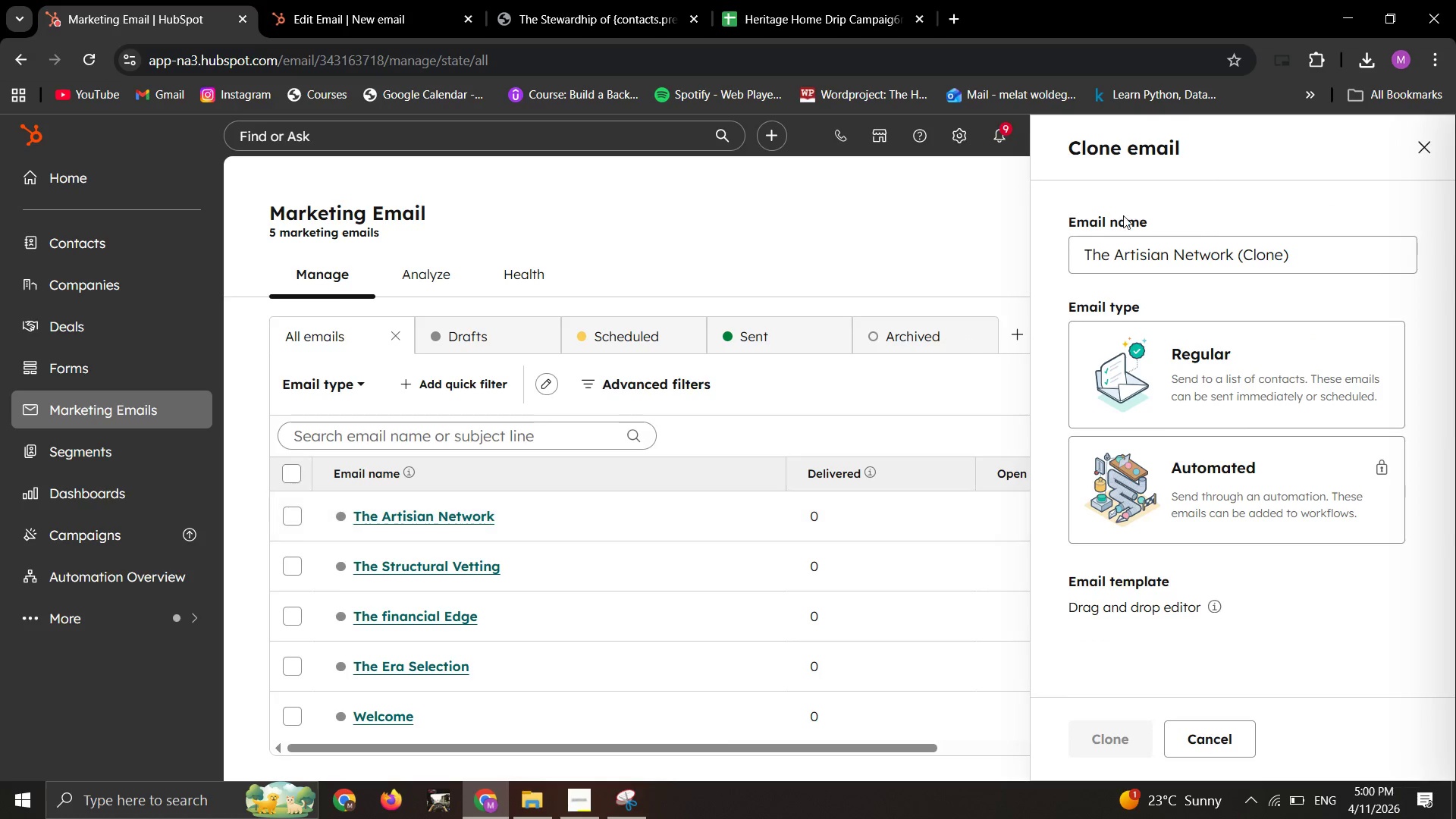 
left_click([1328, 385])
 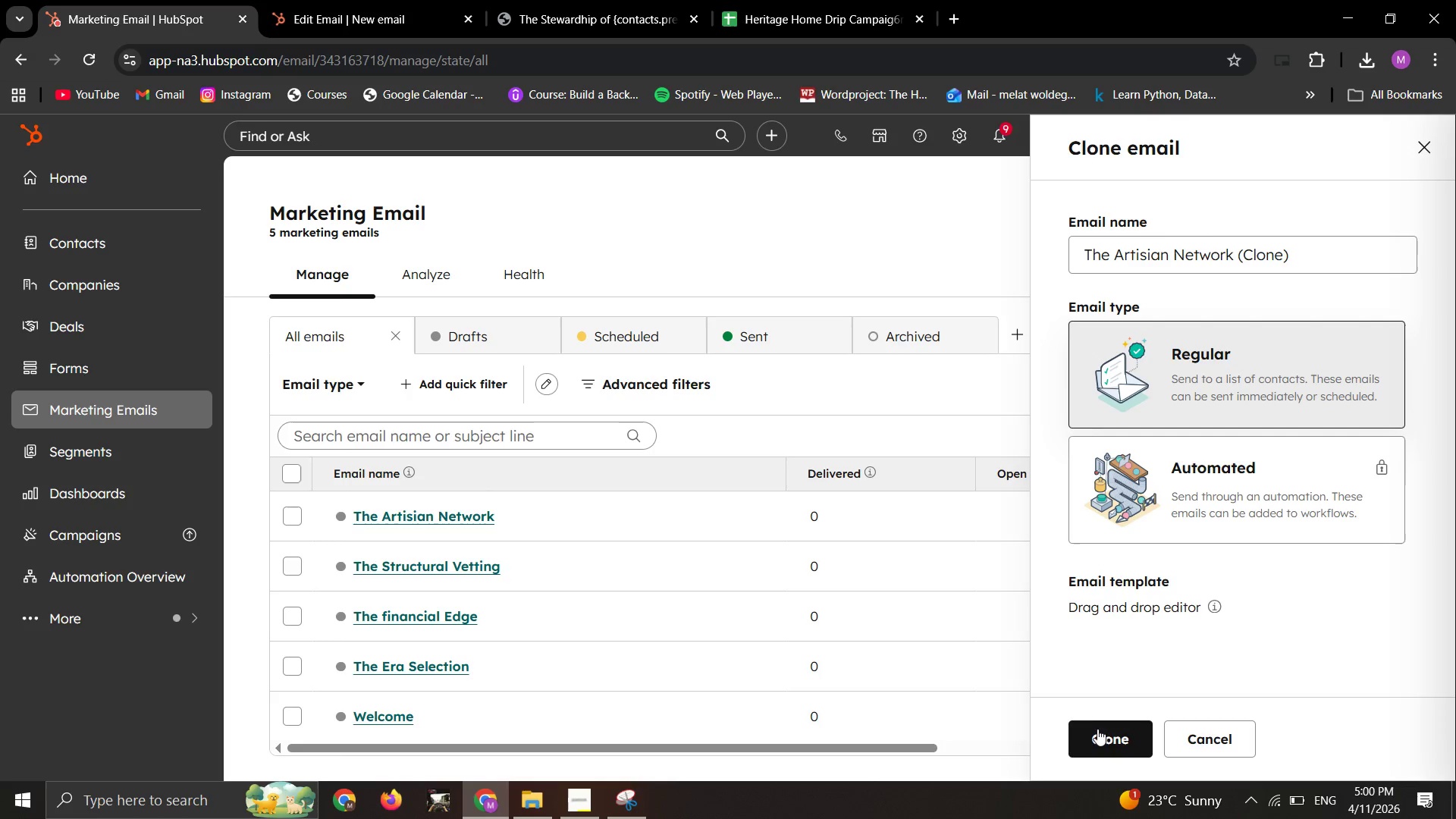 
left_click_drag(start_coordinate=[1088, 732], to_coordinate=[1080, 726])
 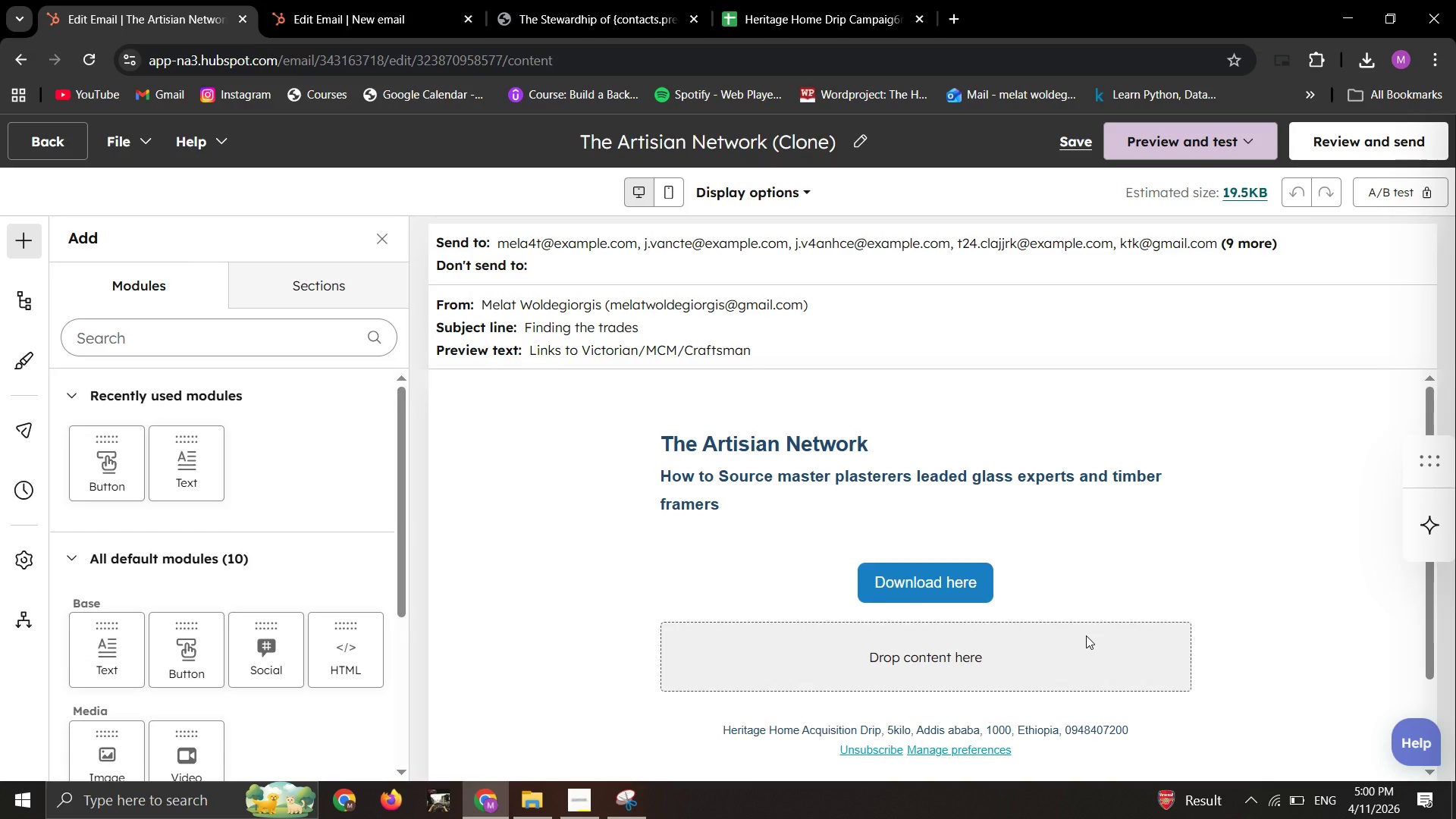 
wait(27.94)
 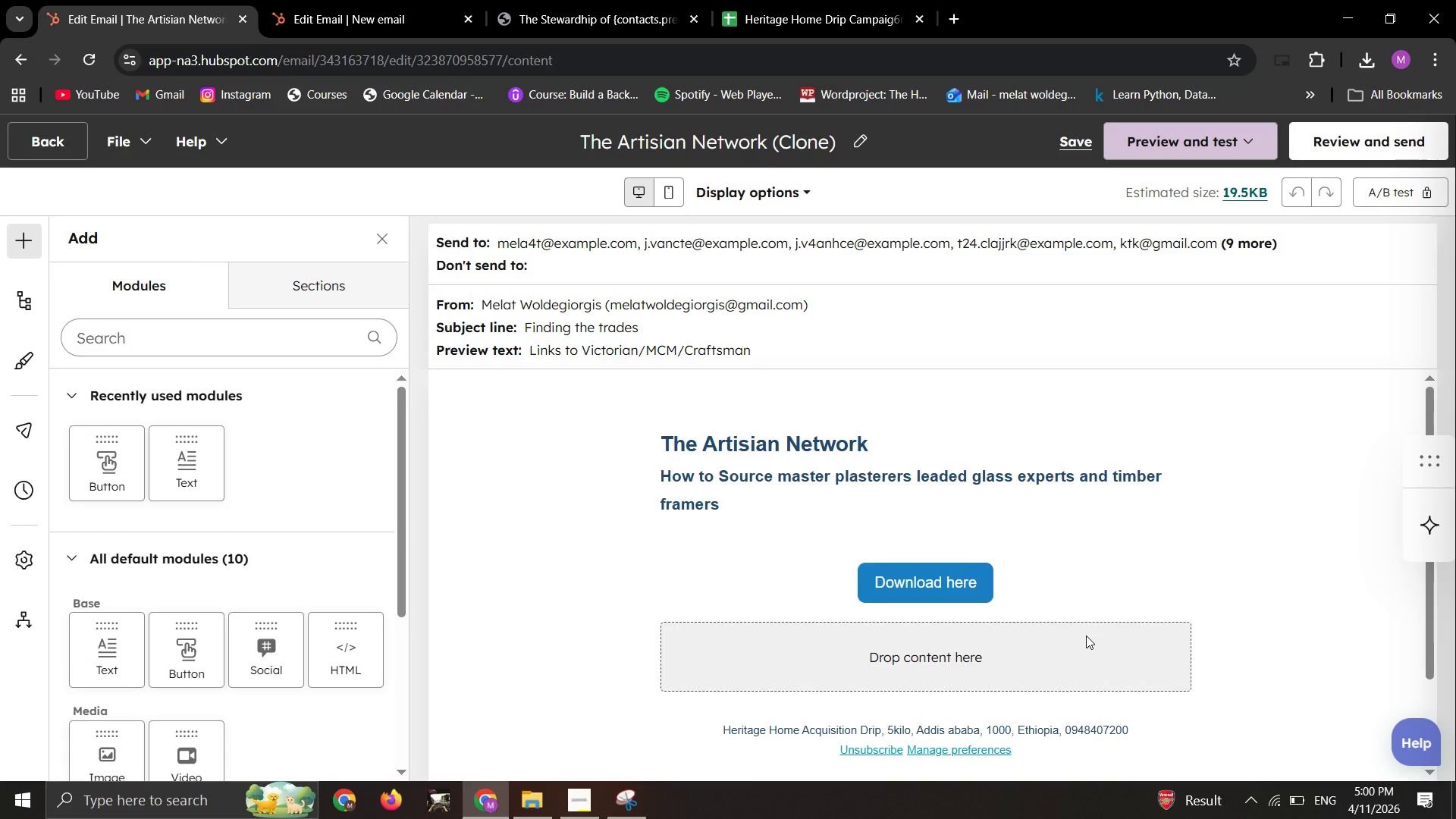 
left_click_drag(start_coordinate=[184, 615], to_coordinate=[203, 551])
 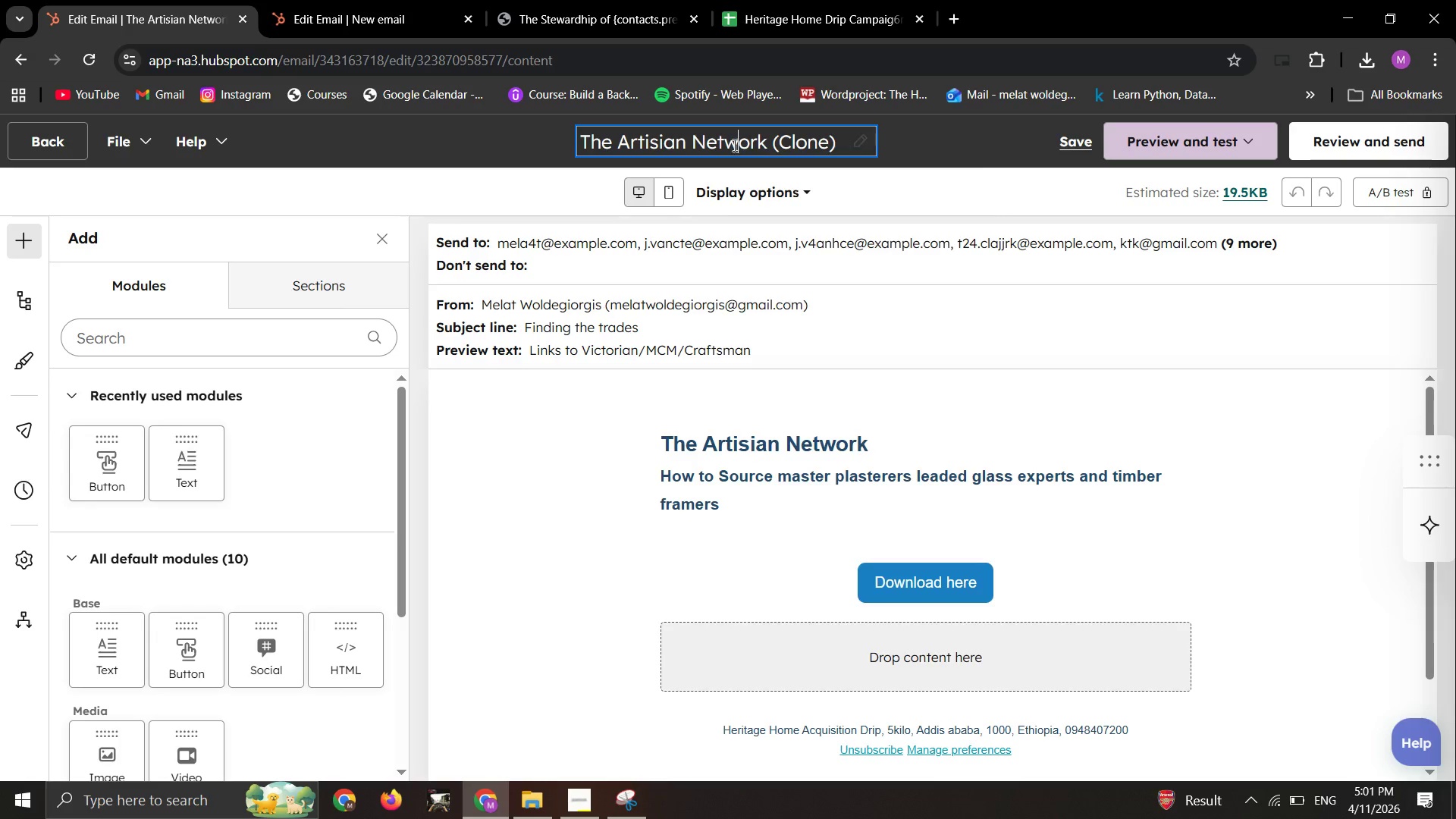 
key(Control+A)
 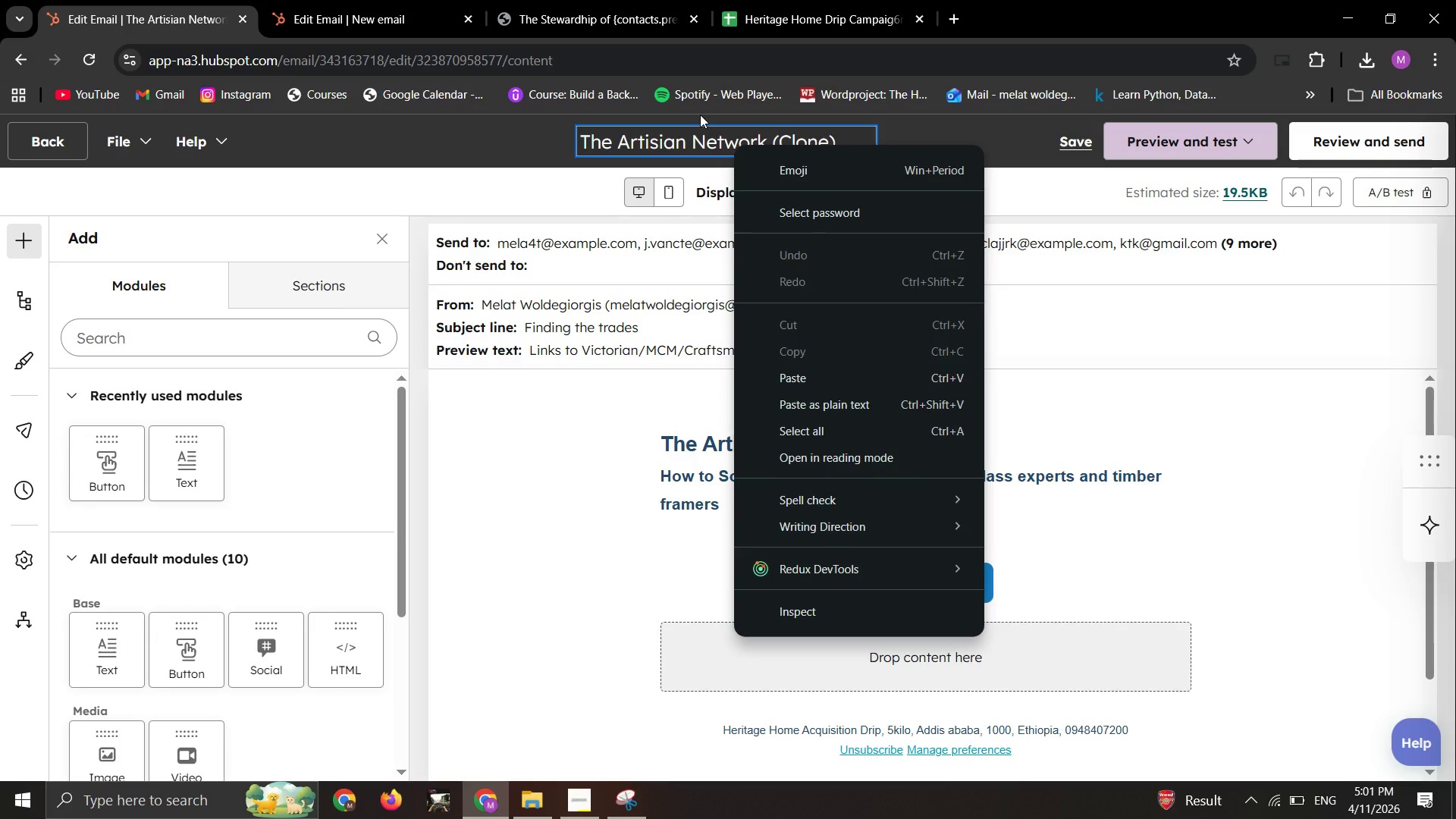 
left_click([700, 115])
 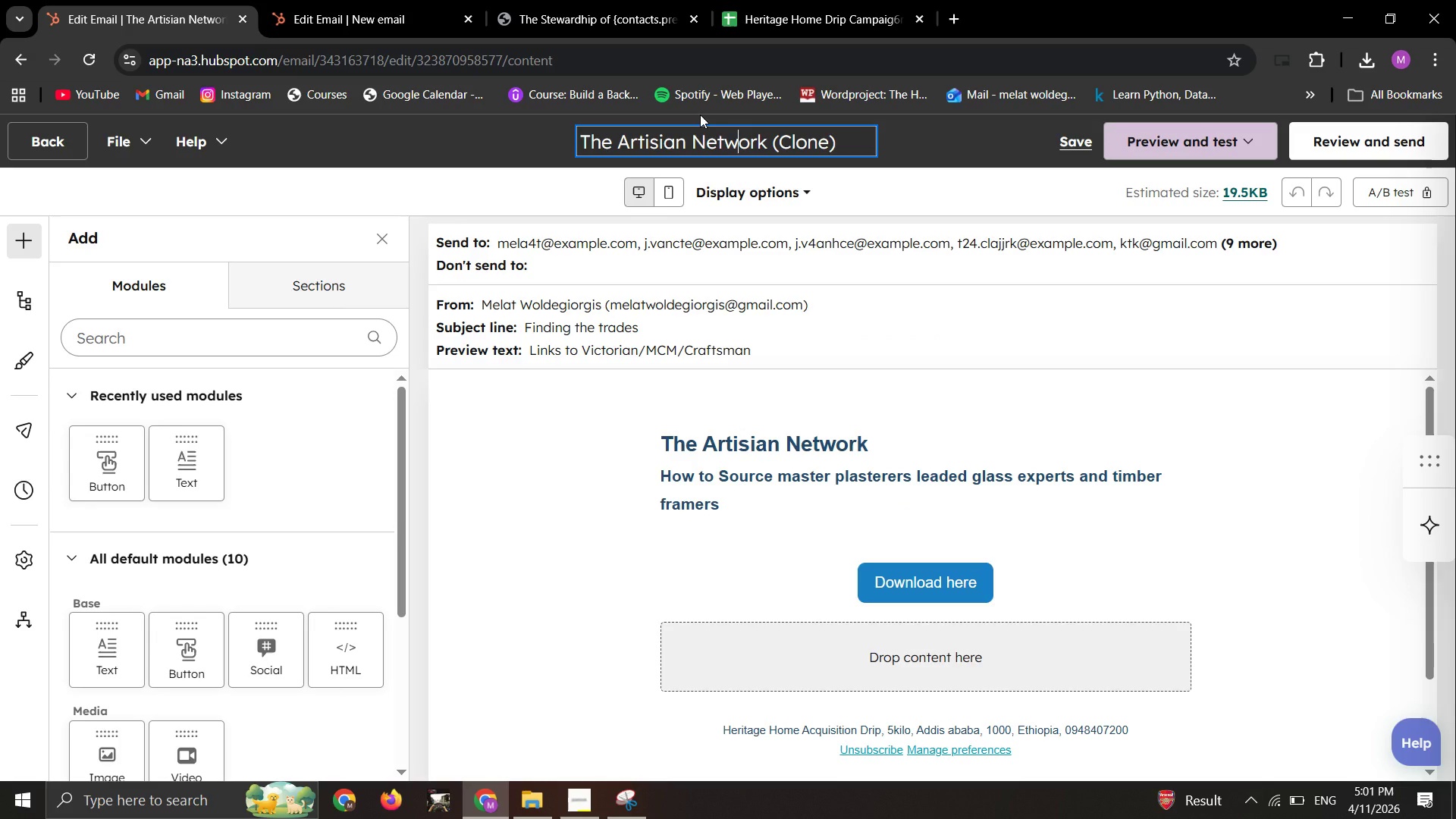 
key(Control+A)
 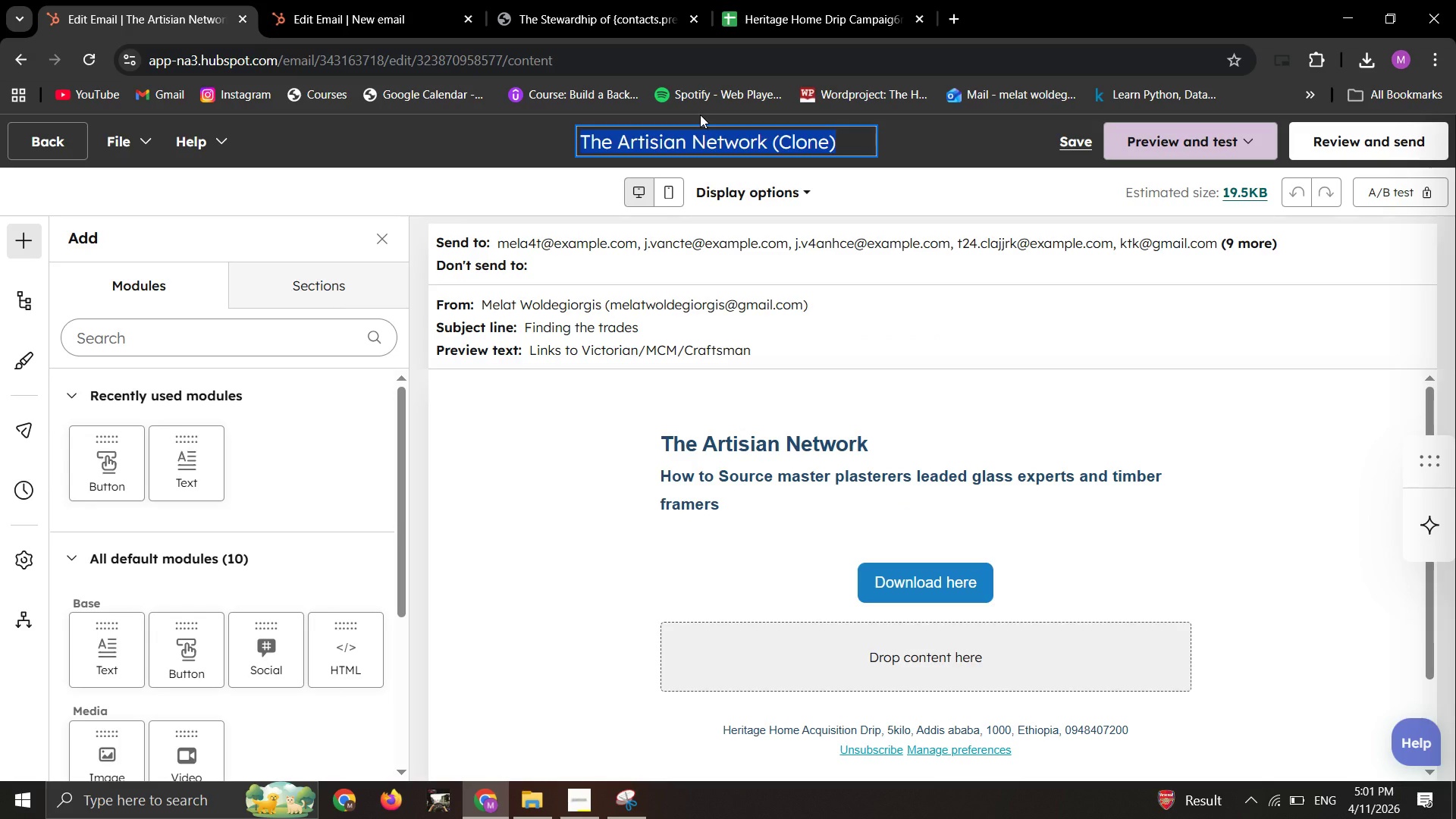 
type(Modernizing Wir)
key(Backspace)
type(thout Ruining)
 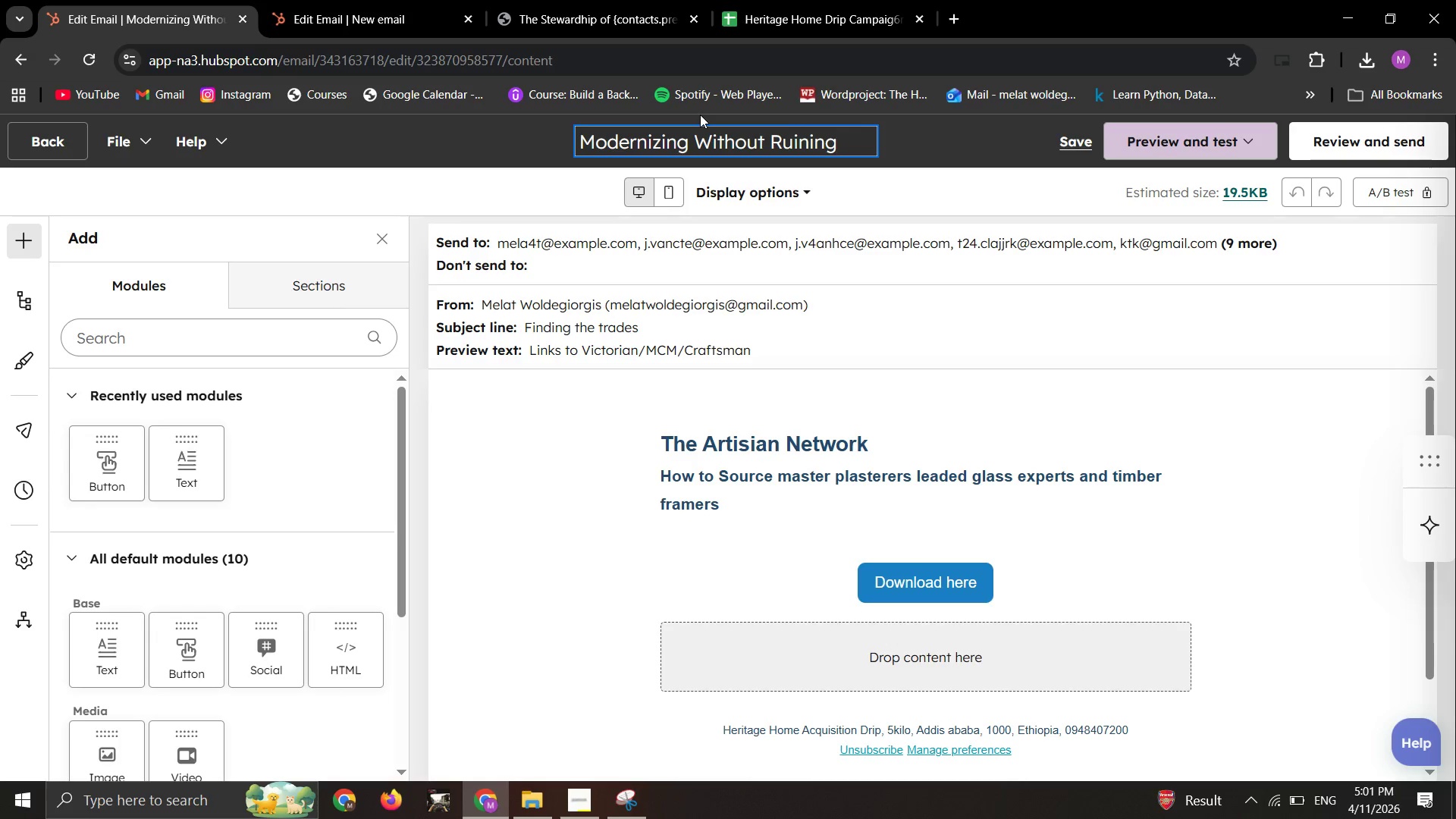 
key(Control+A)
 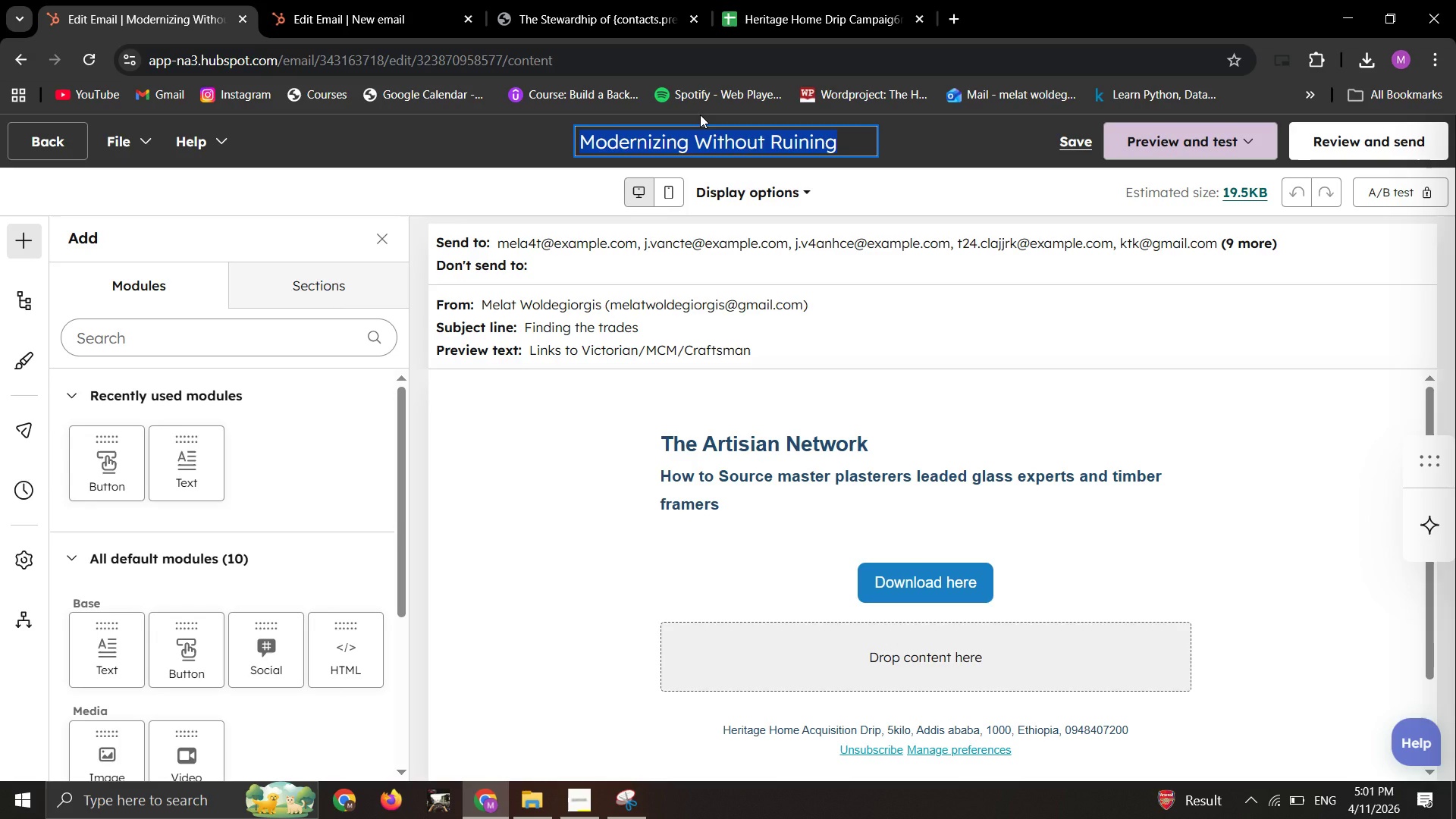 
key(Control+C)
 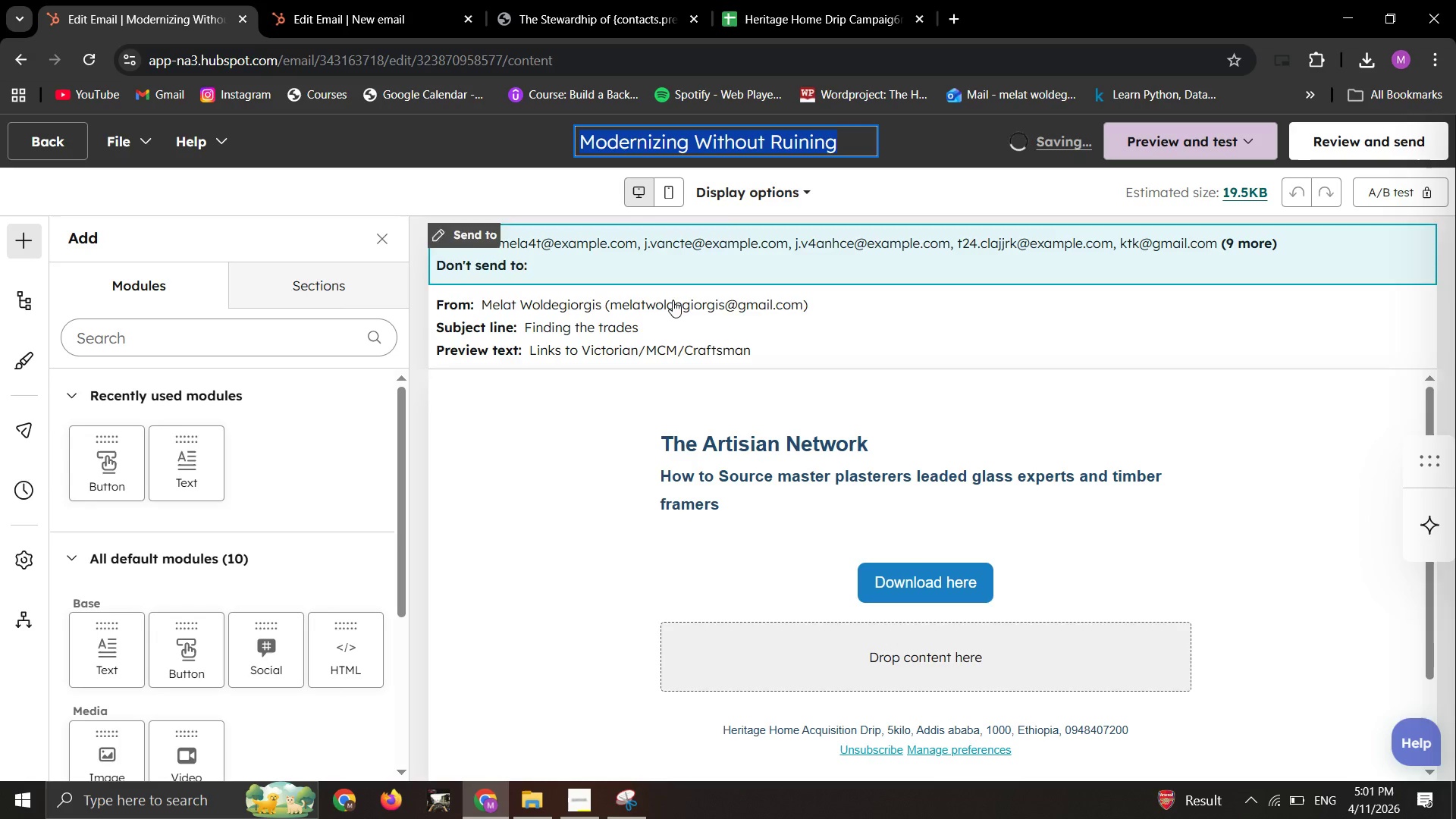 
left_click_drag(start_coordinate=[619, 345], to_coordinate=[627, 347])
 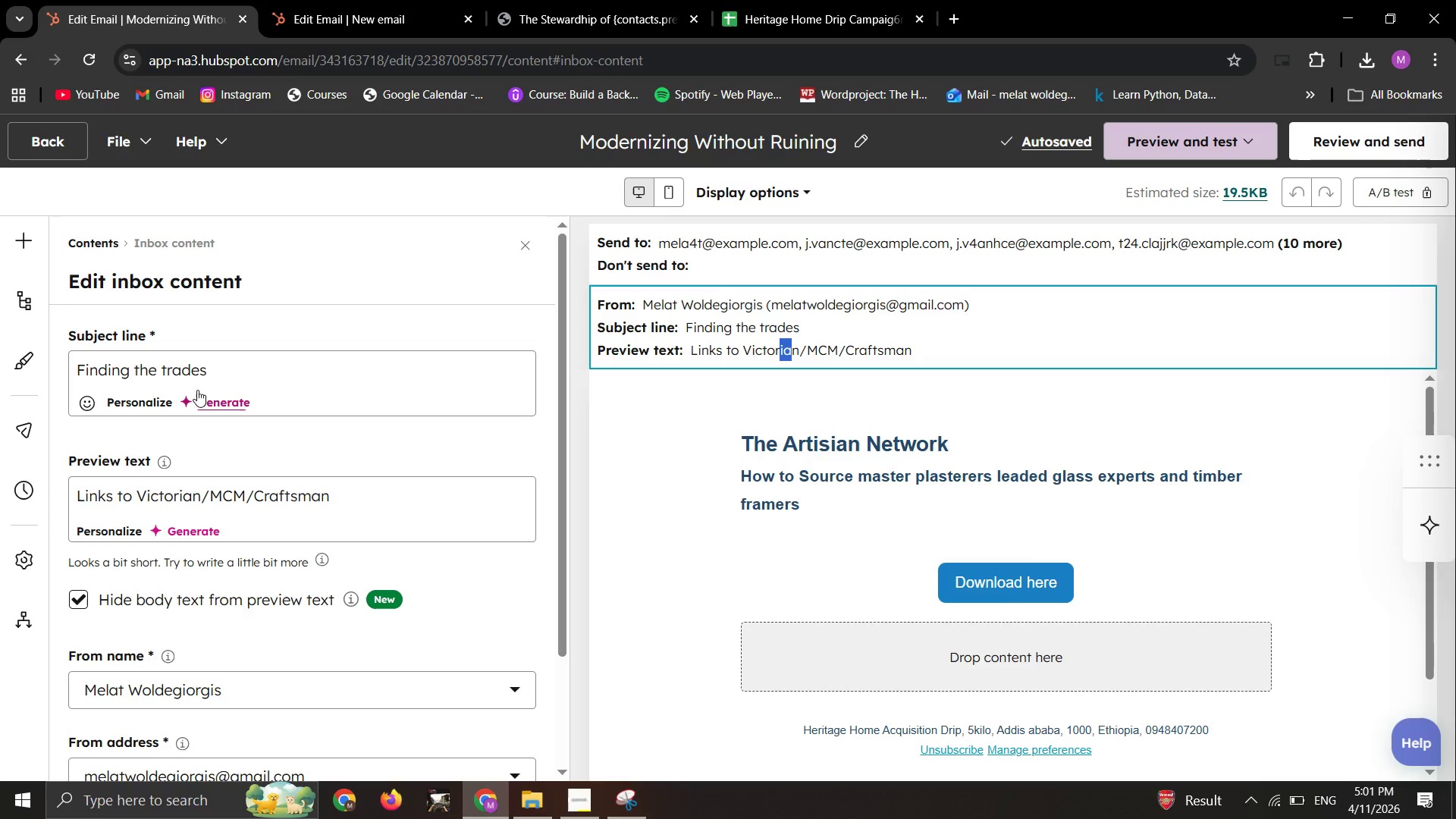 
left_click_drag(start_coordinate=[253, 378], to_coordinate=[43, 425])
 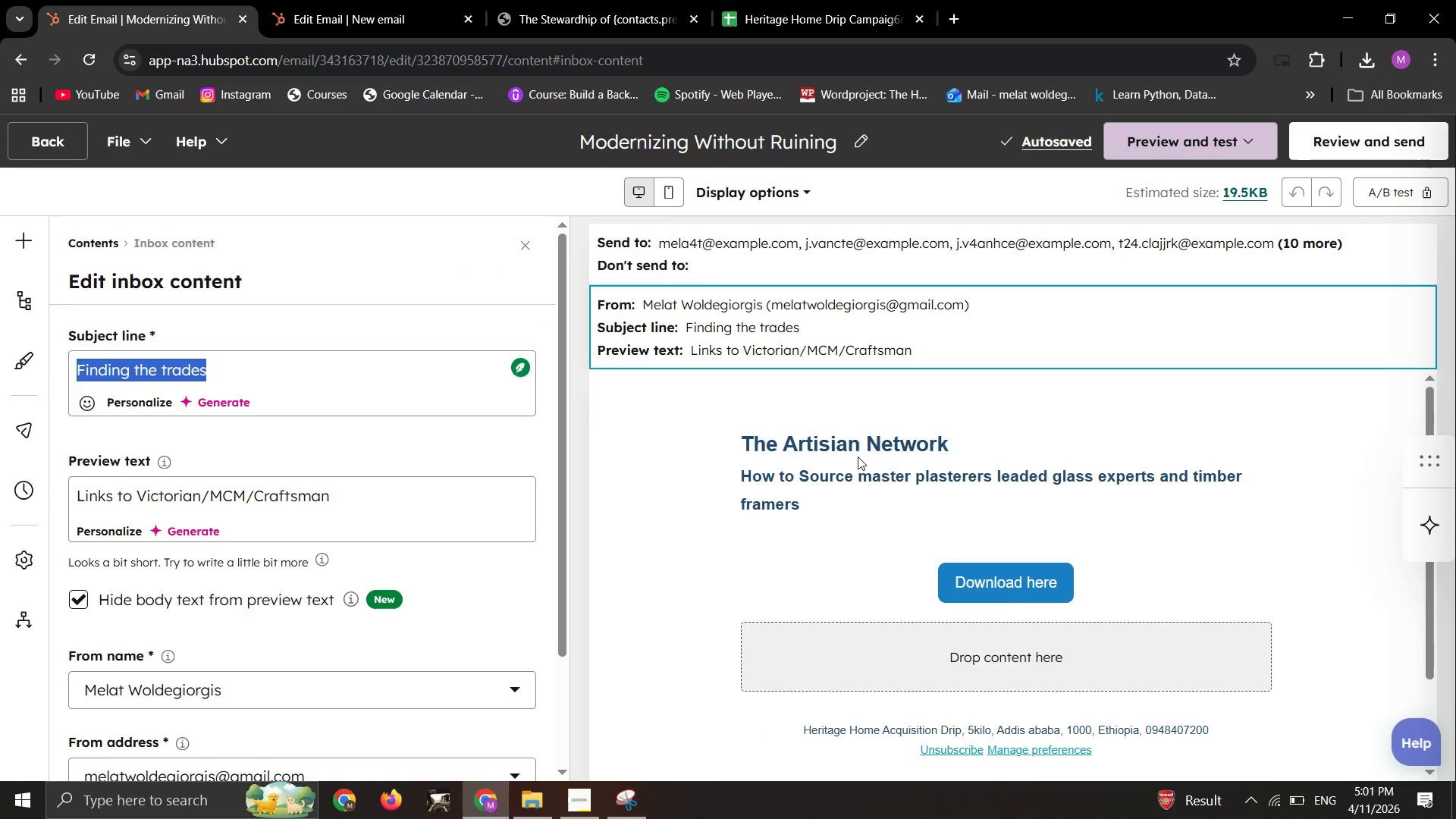 
left_click([860, 460])
 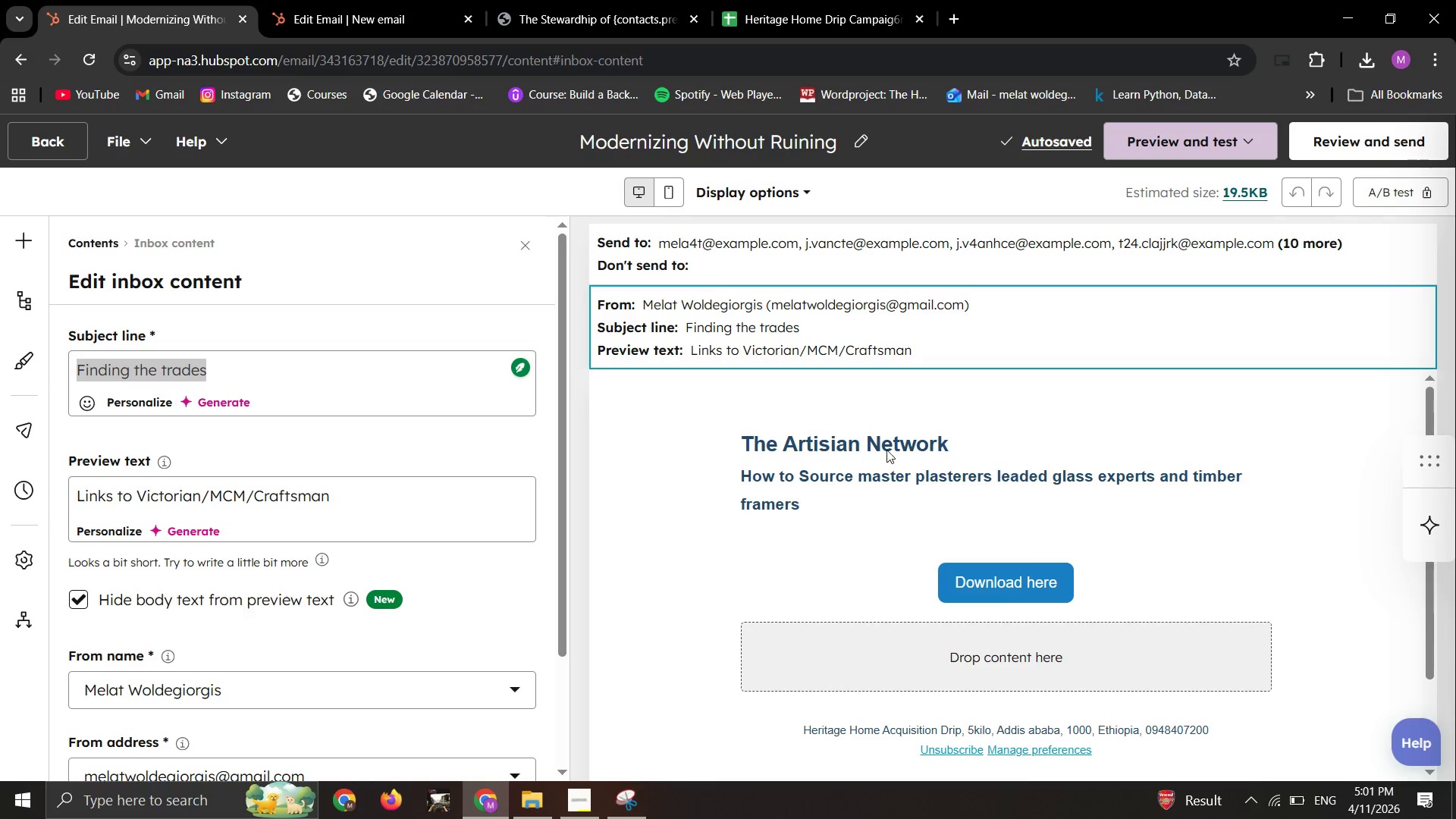 
left_click([886, 450])
 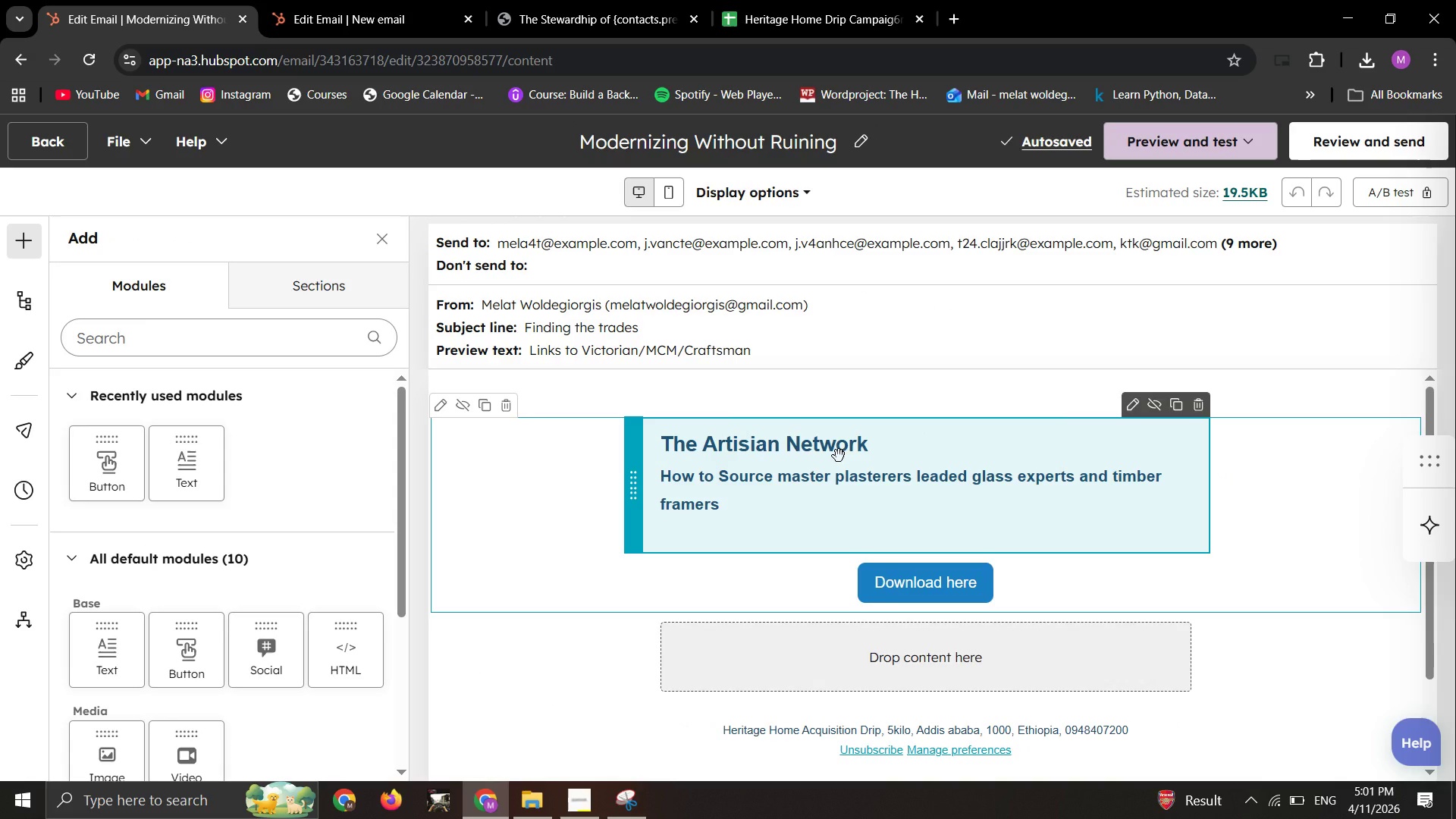 
left_click([839, 456])
 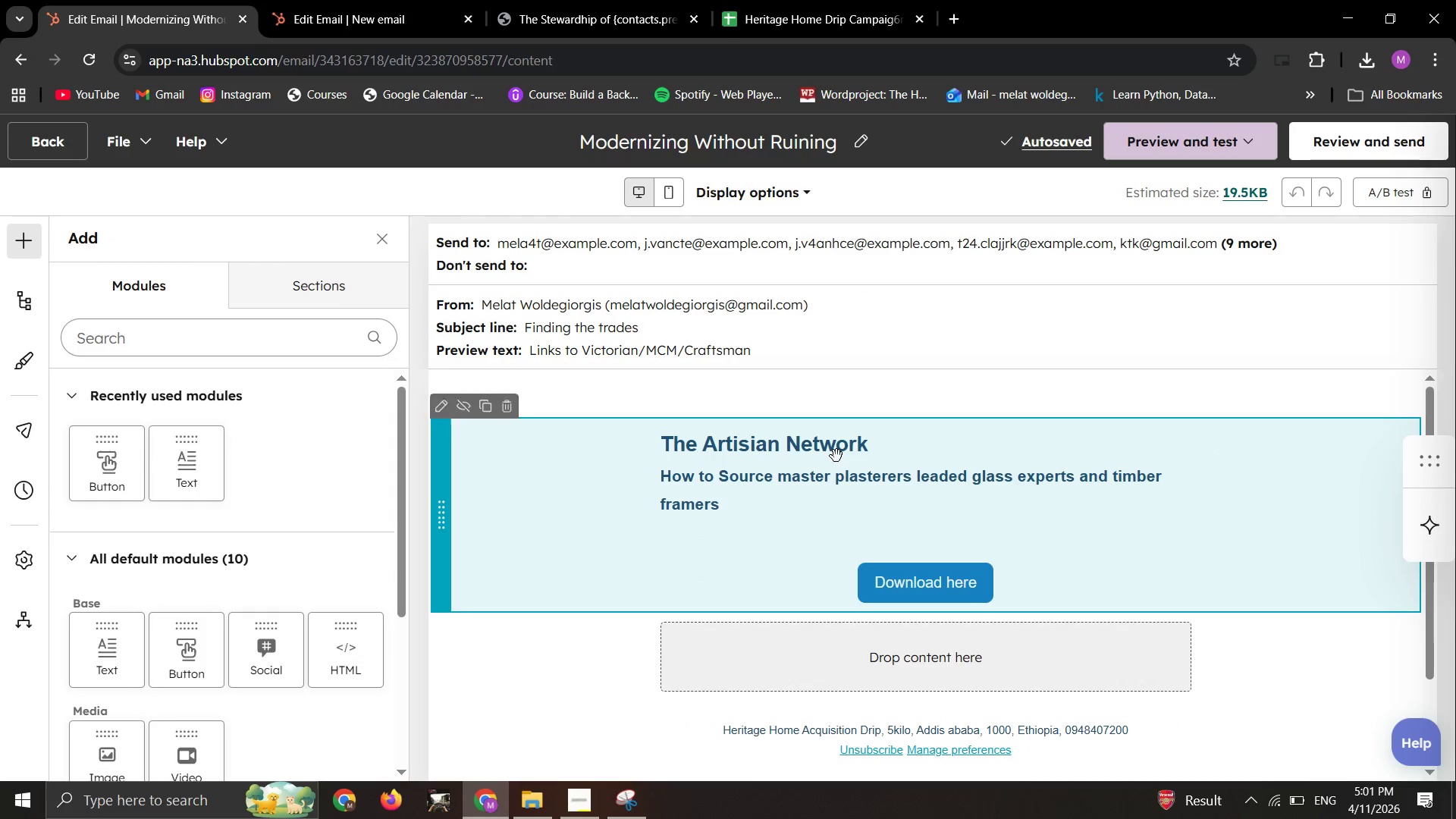 
left_click([836, 456])
 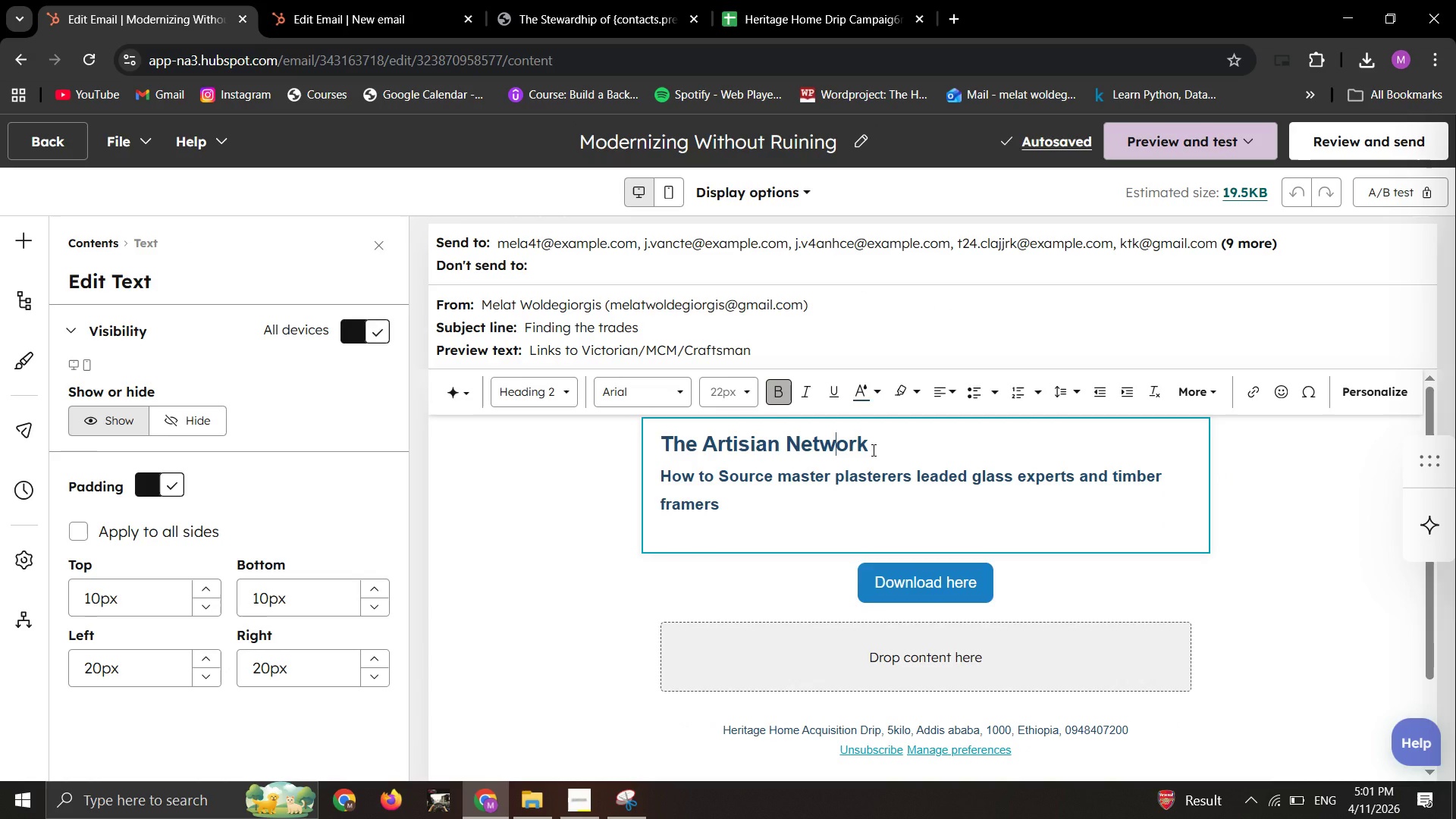 
left_click_drag(start_coordinate=[872, 450], to_coordinate=[639, 438])
 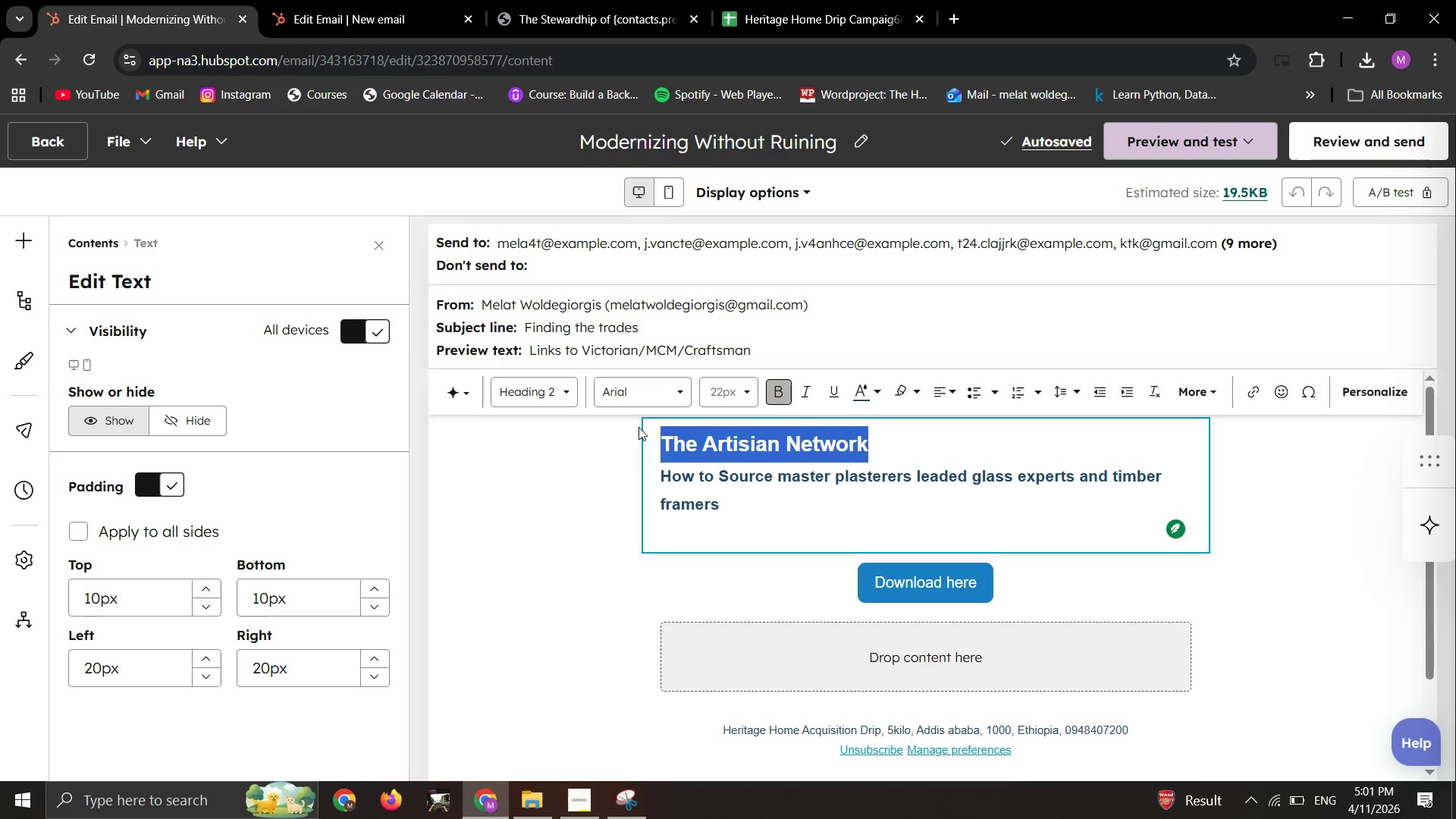 
key(Control+V)
 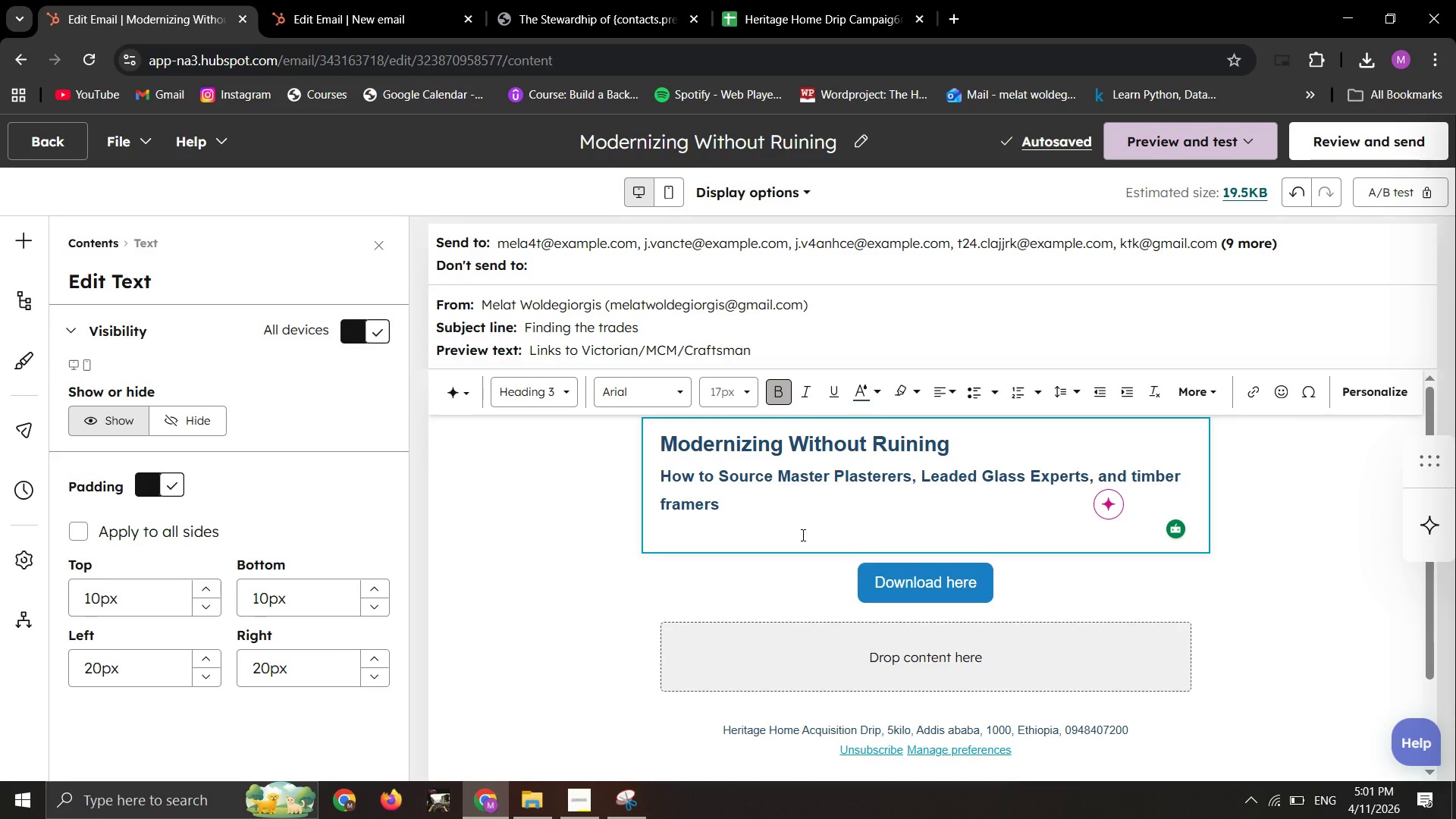 
wait(16.23)
 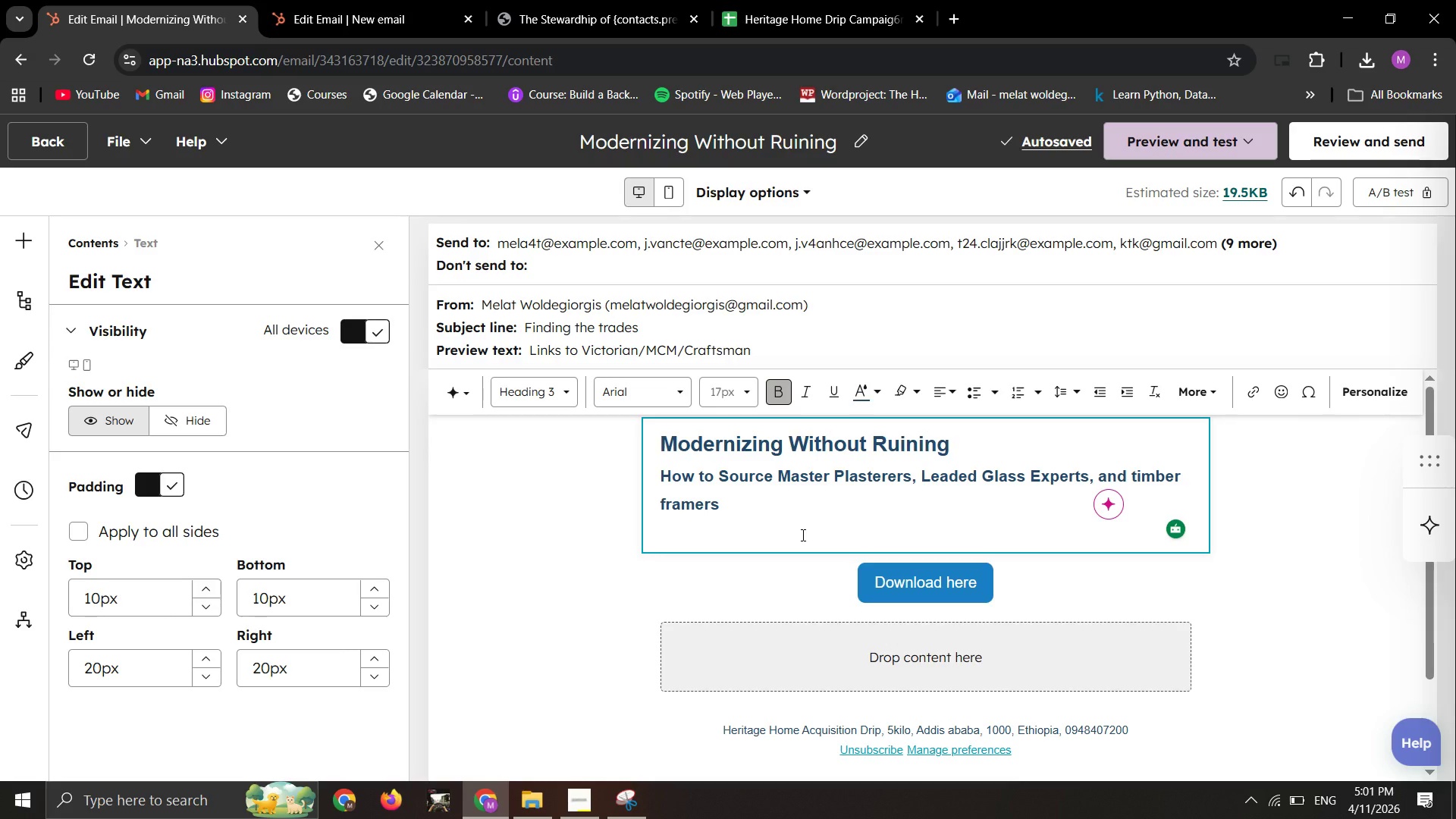 
left_click_drag(start_coordinate=[722, 510], to_coordinate=[671, 476])
 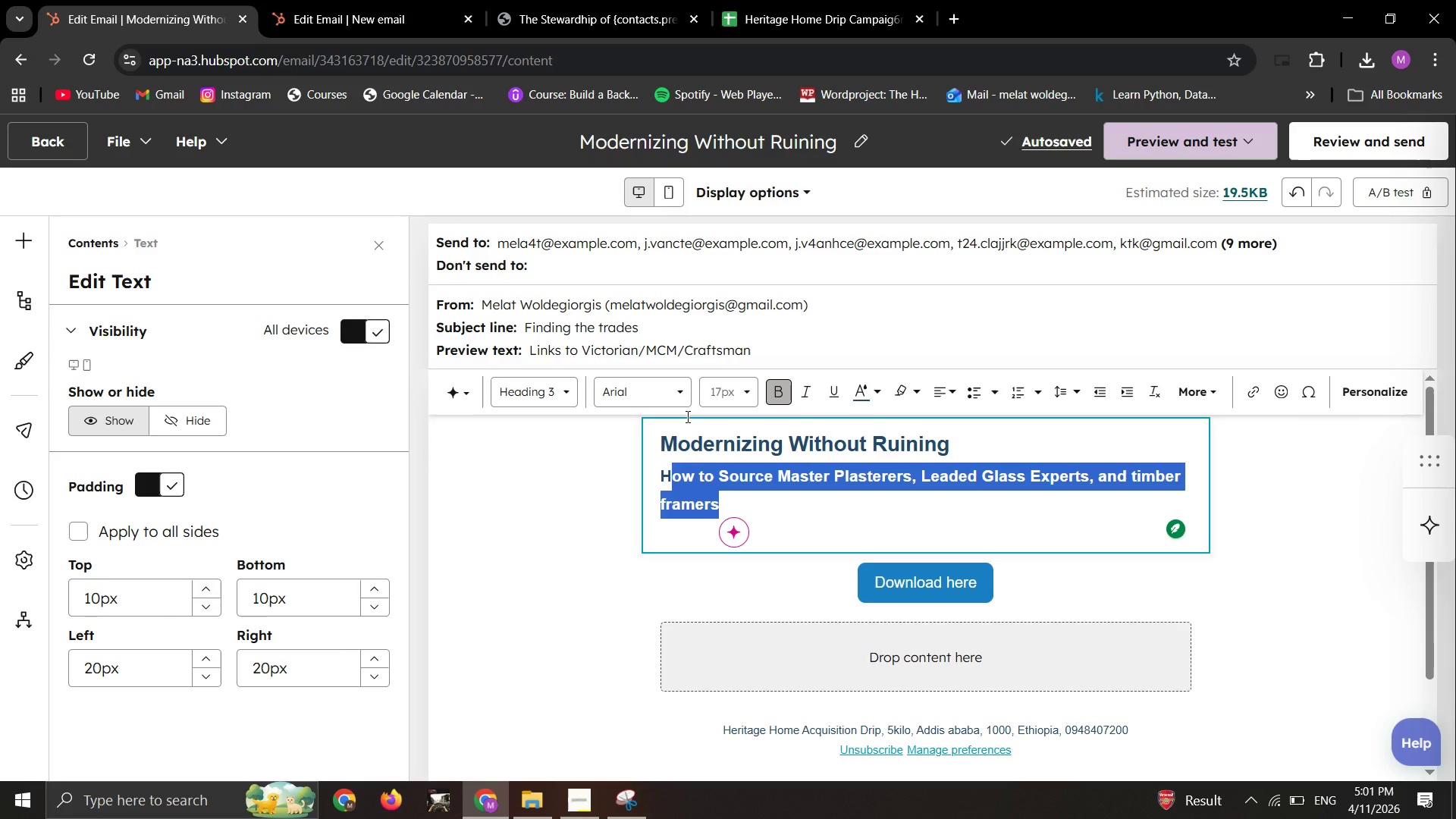 
key(Backspace)
key(Backspace)
type(Integrated )
 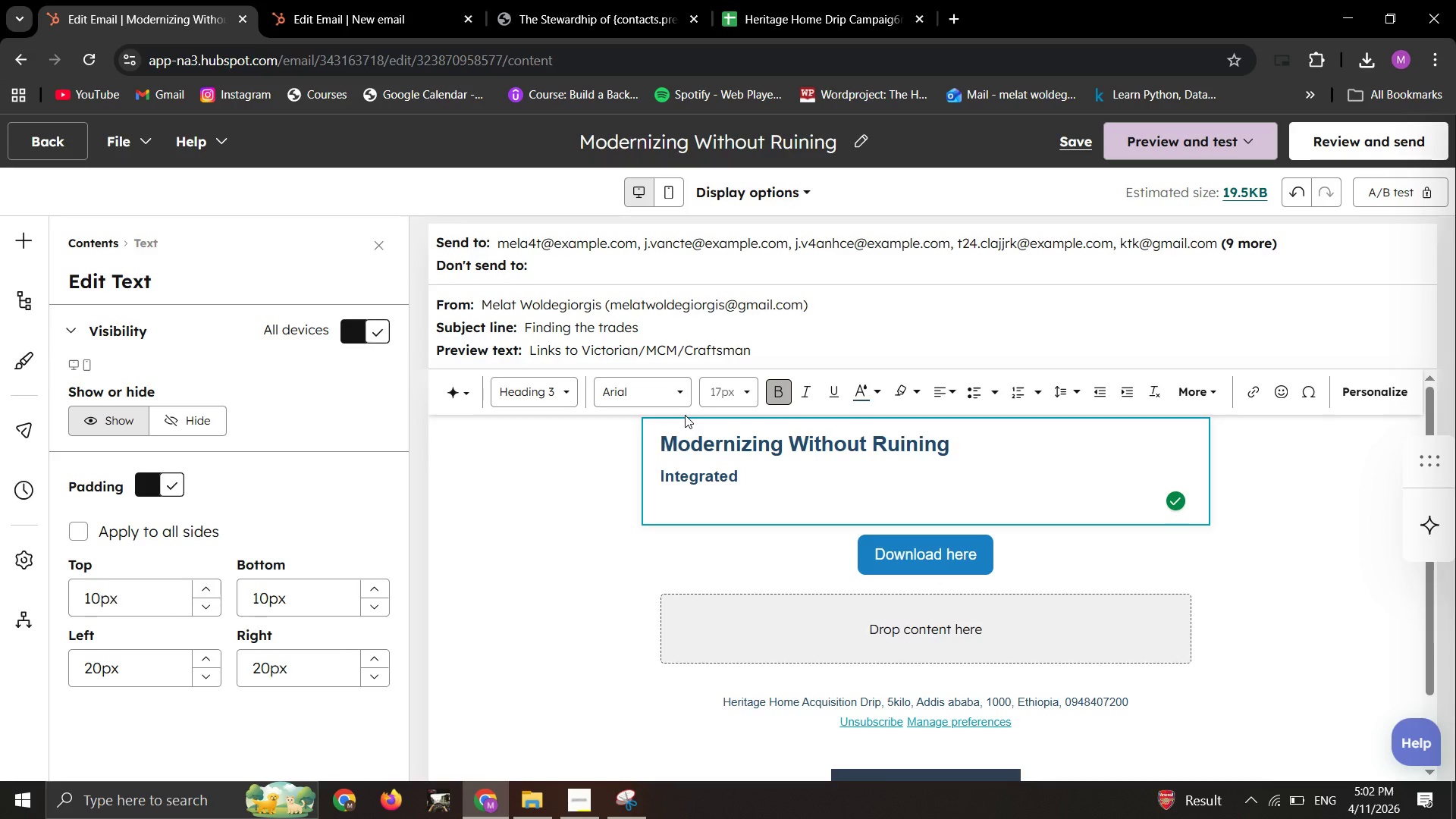 
key(Backspace)
key(Backspace)
key(Backspace)
type(ing Hvac)
key(Backspace)
key(Backspace)
key(Backspace)
type(VAC and fiber )
 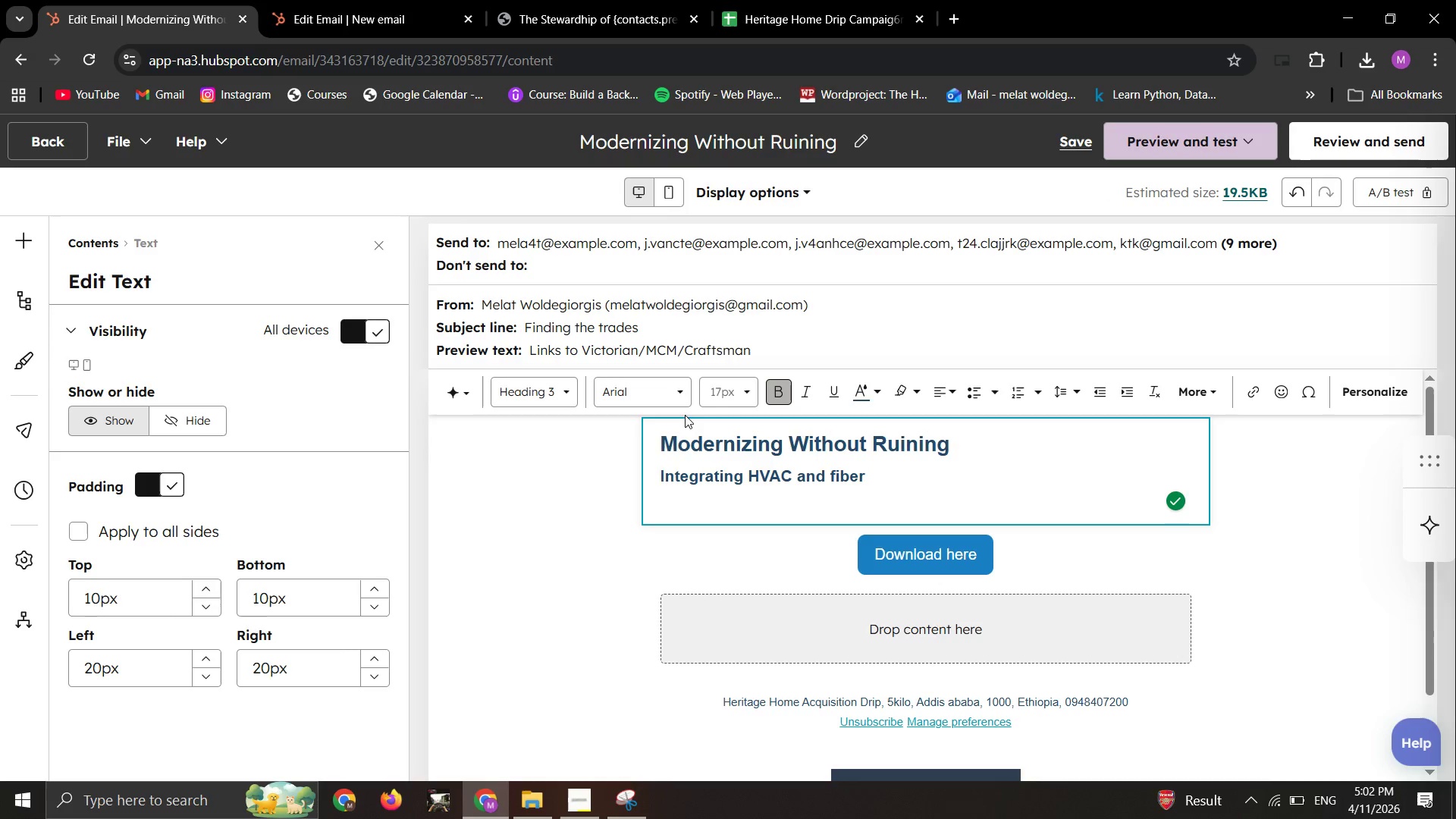 
wait(9.11)
 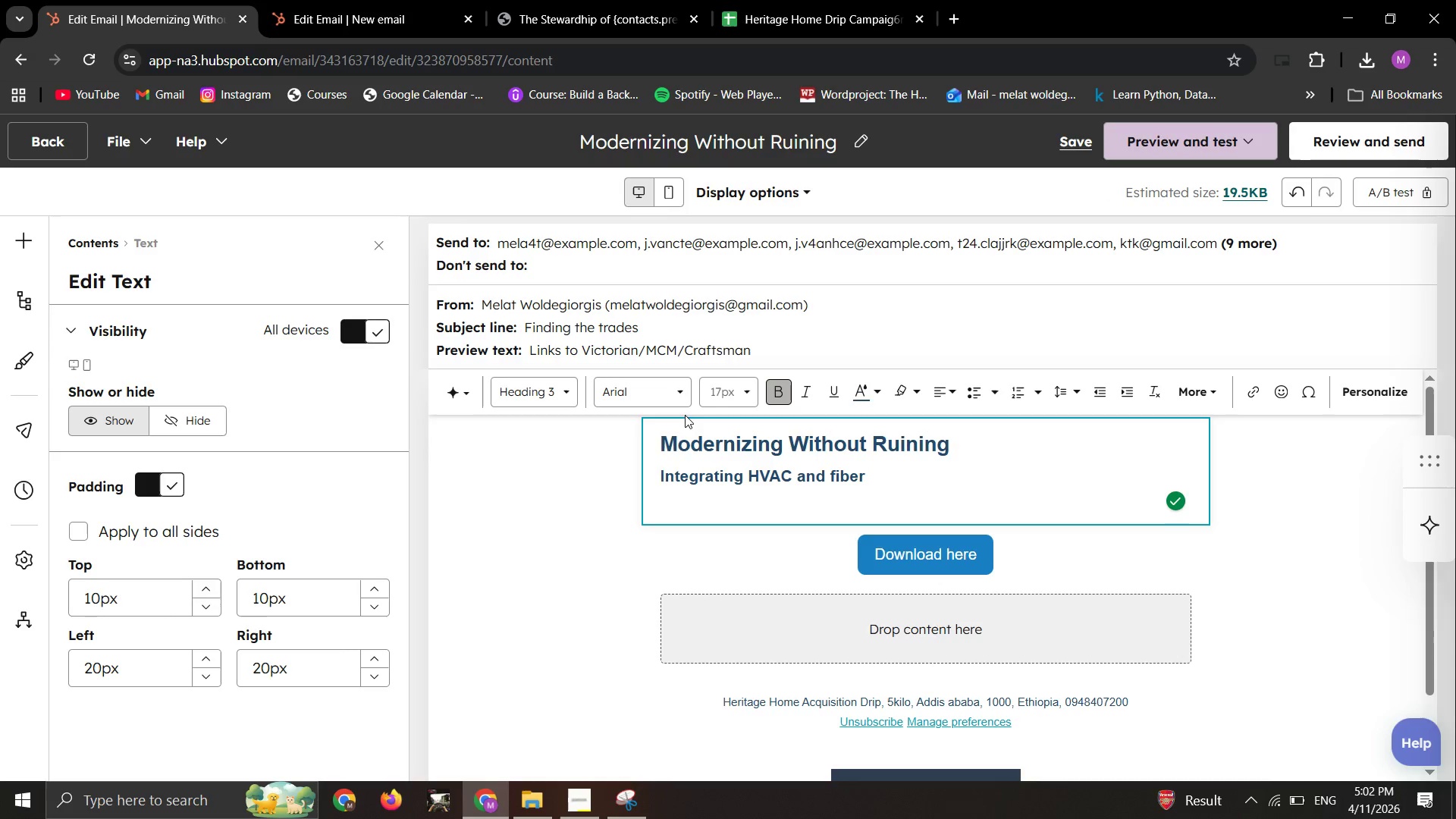 
key(Backspace)
type(-optic without Cutting into original mapping )
 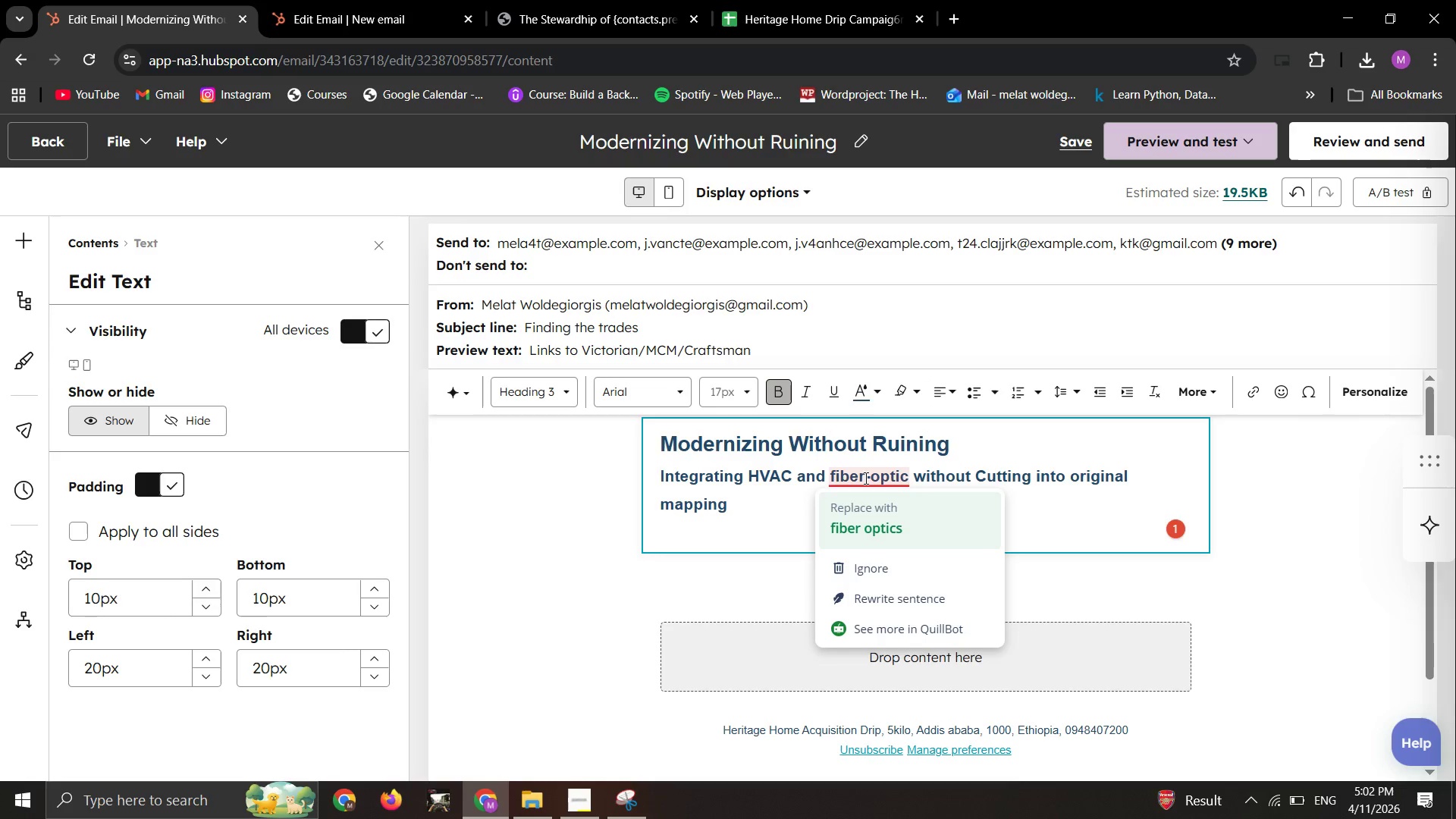 
left_click([892, 529])
 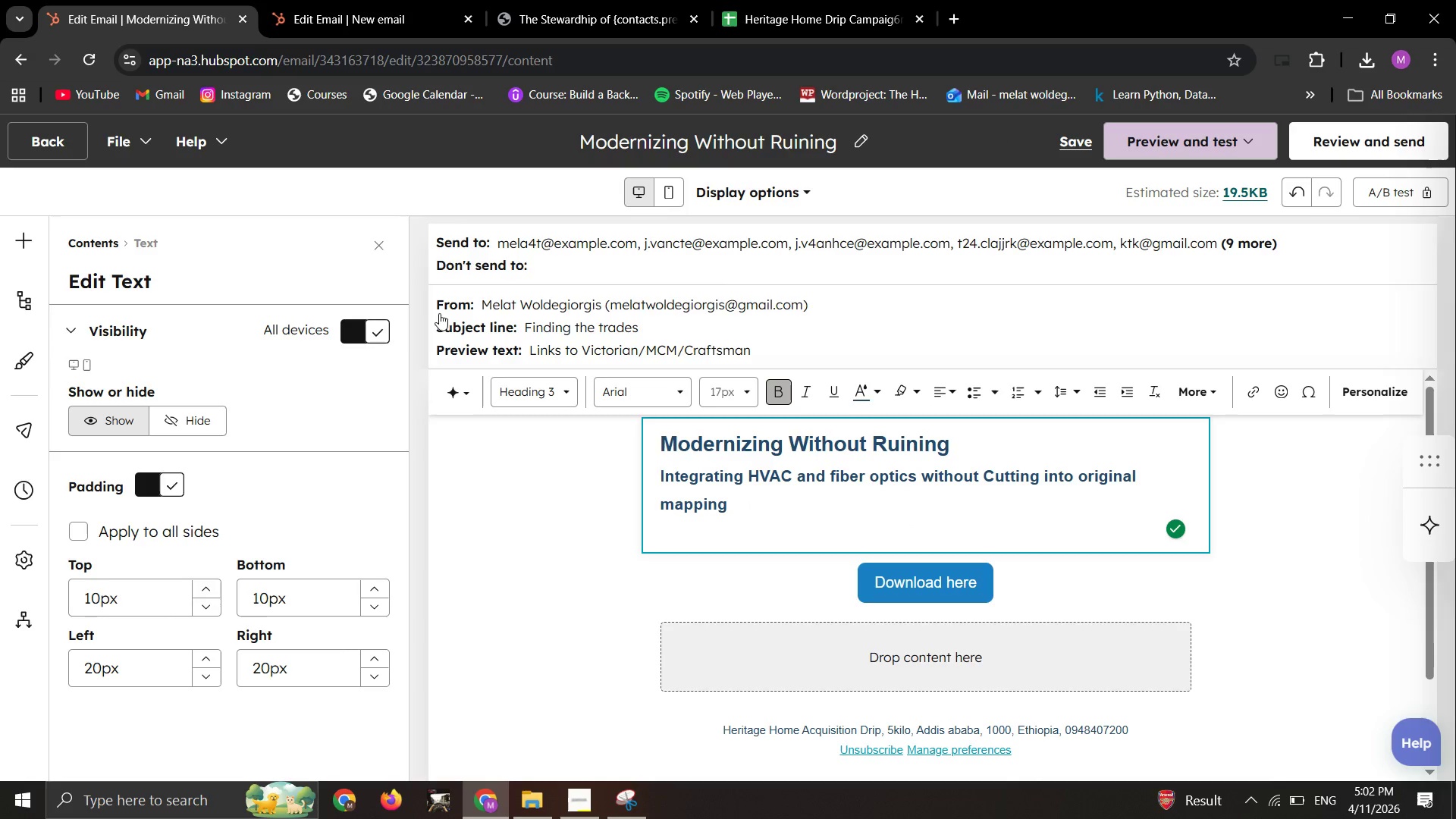 
left_click_drag(start_coordinate=[662, 332], to_coordinate=[660, 340])
 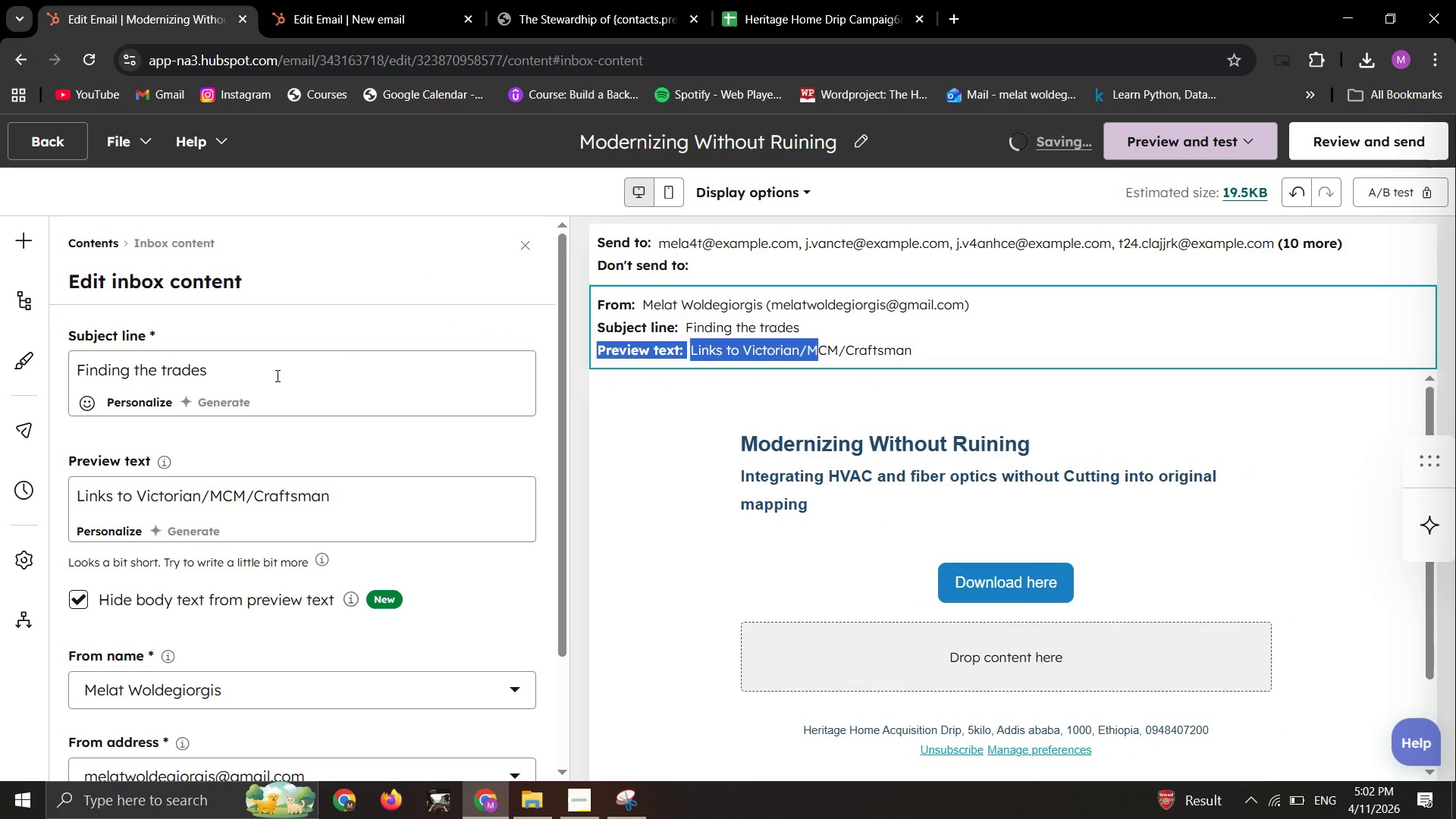 
left_click_drag(start_coordinate=[273, 377], to_coordinate=[71, 389])
 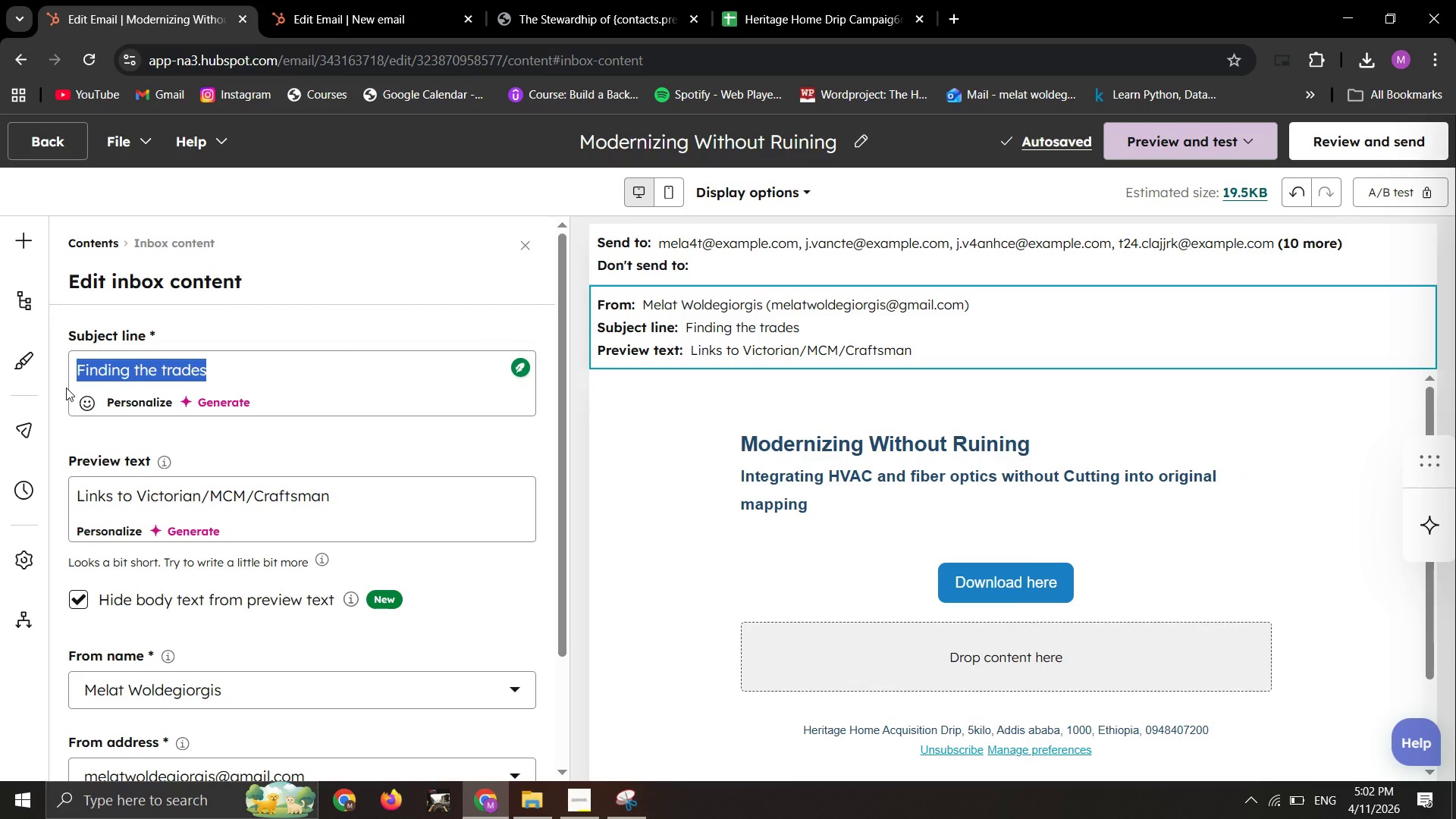 
type(Life in p)
key(Backspace)
type([Historic_District)
 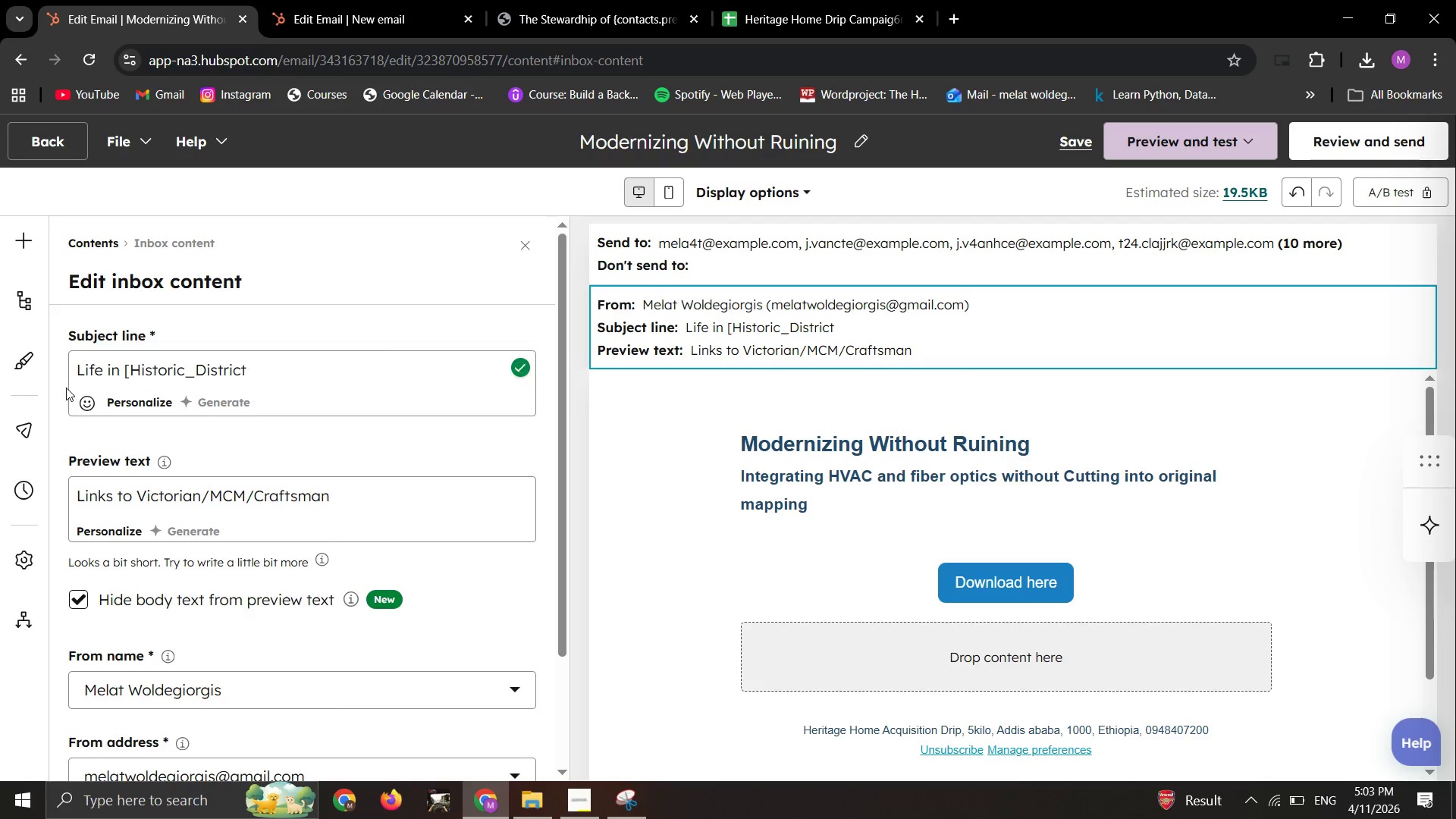 
key(BracketRight)
 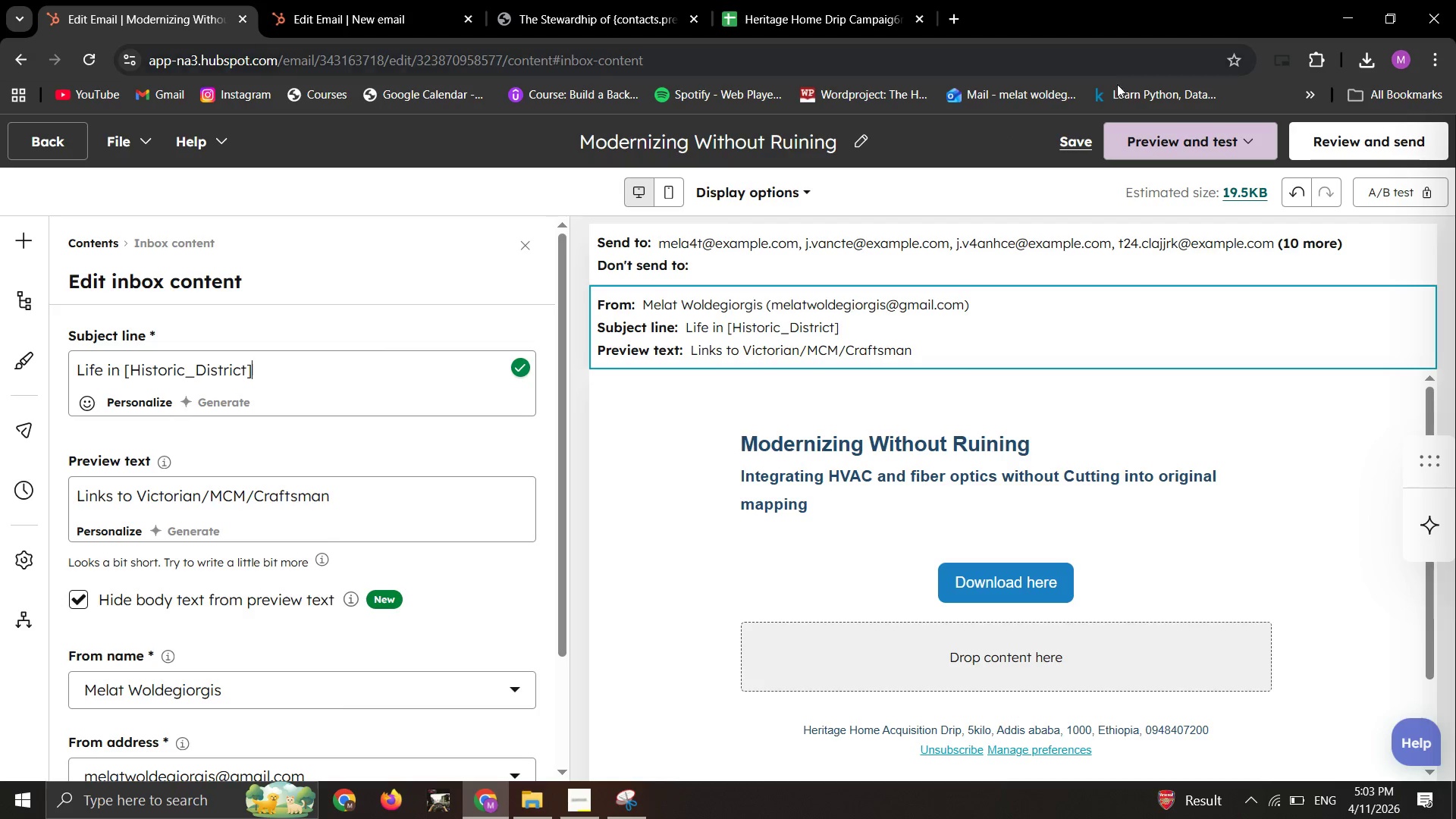 
left_click([1085, 132])
 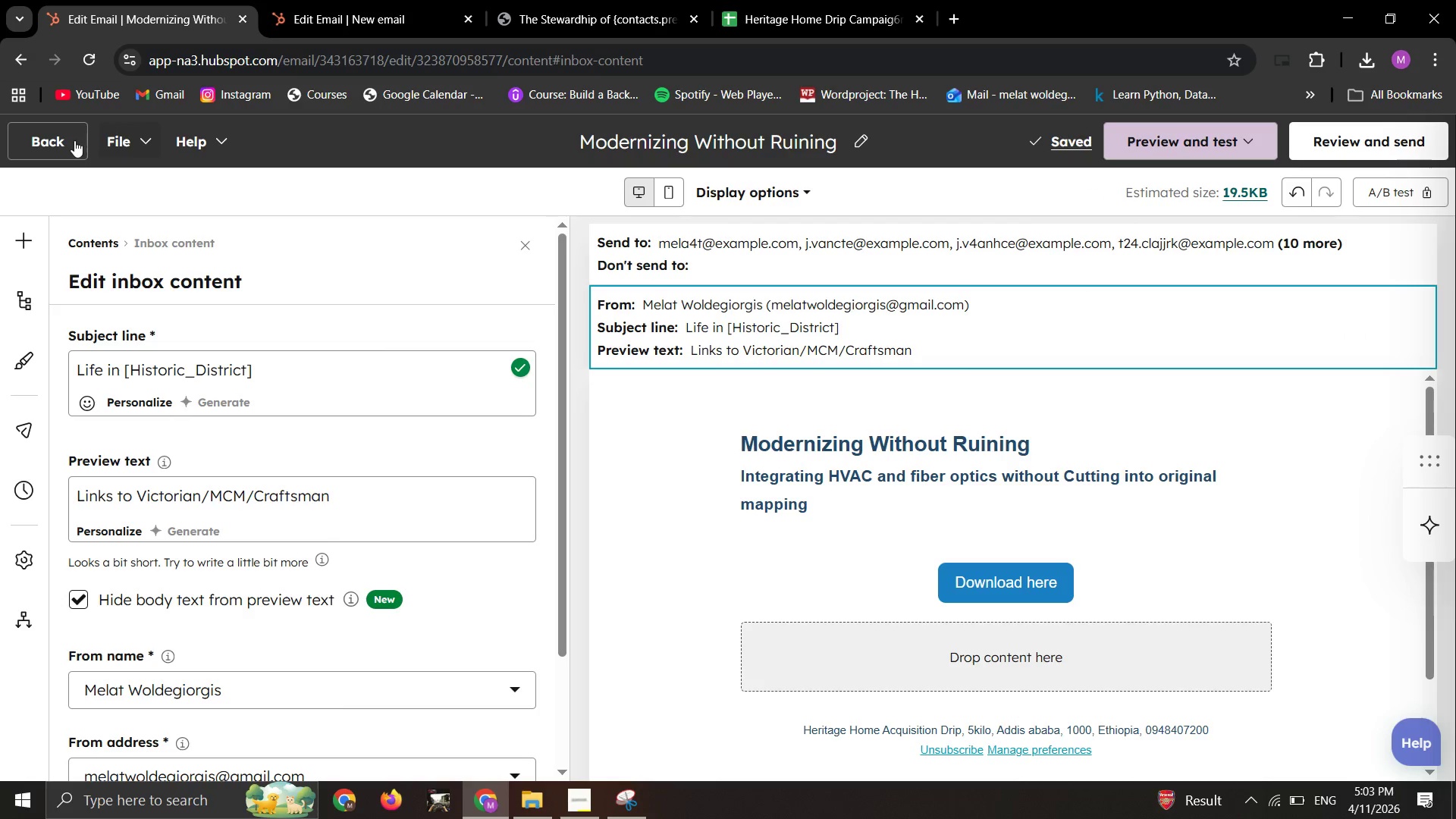 
left_click([72, 140])
 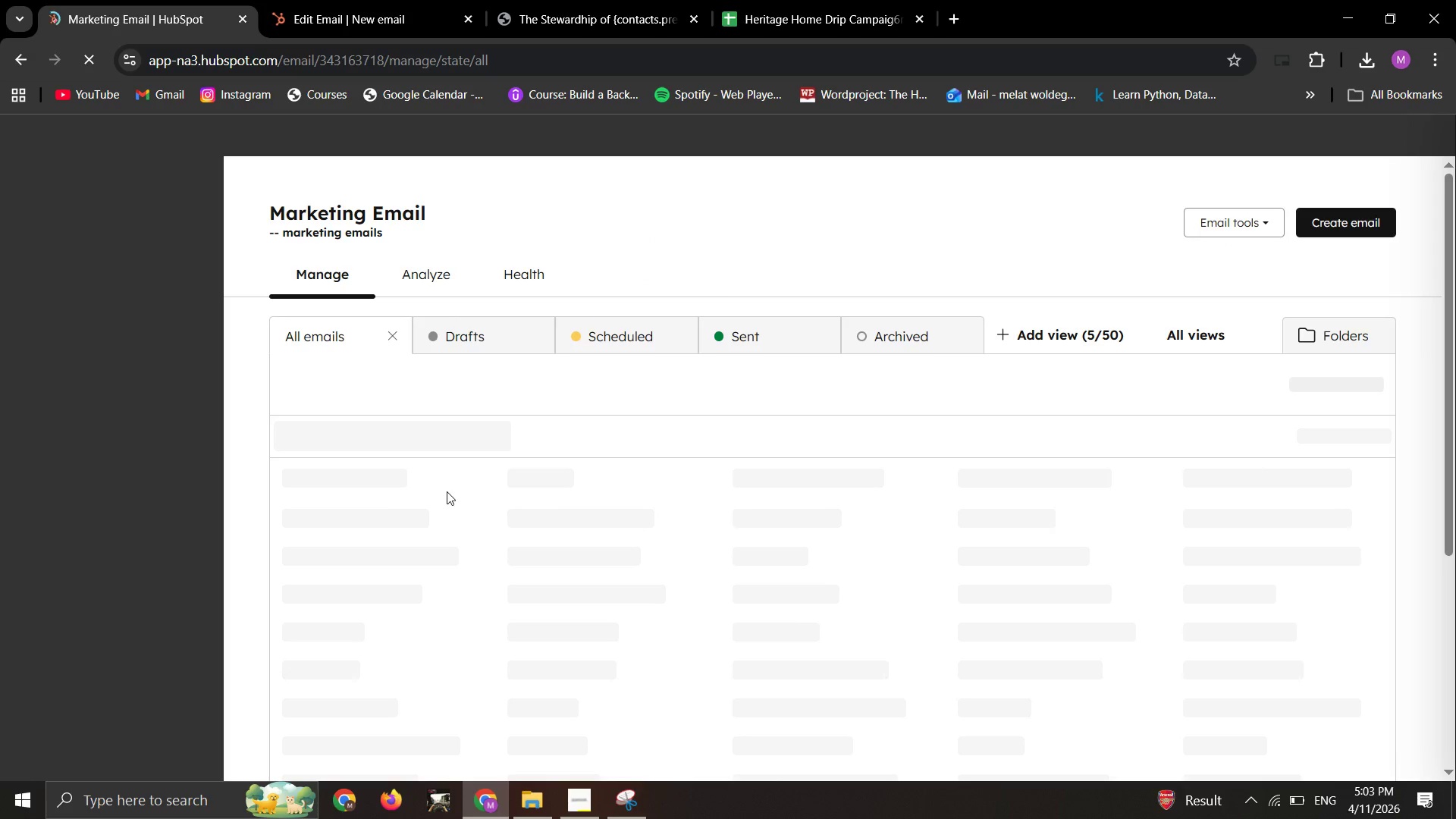 
wait(16.05)
 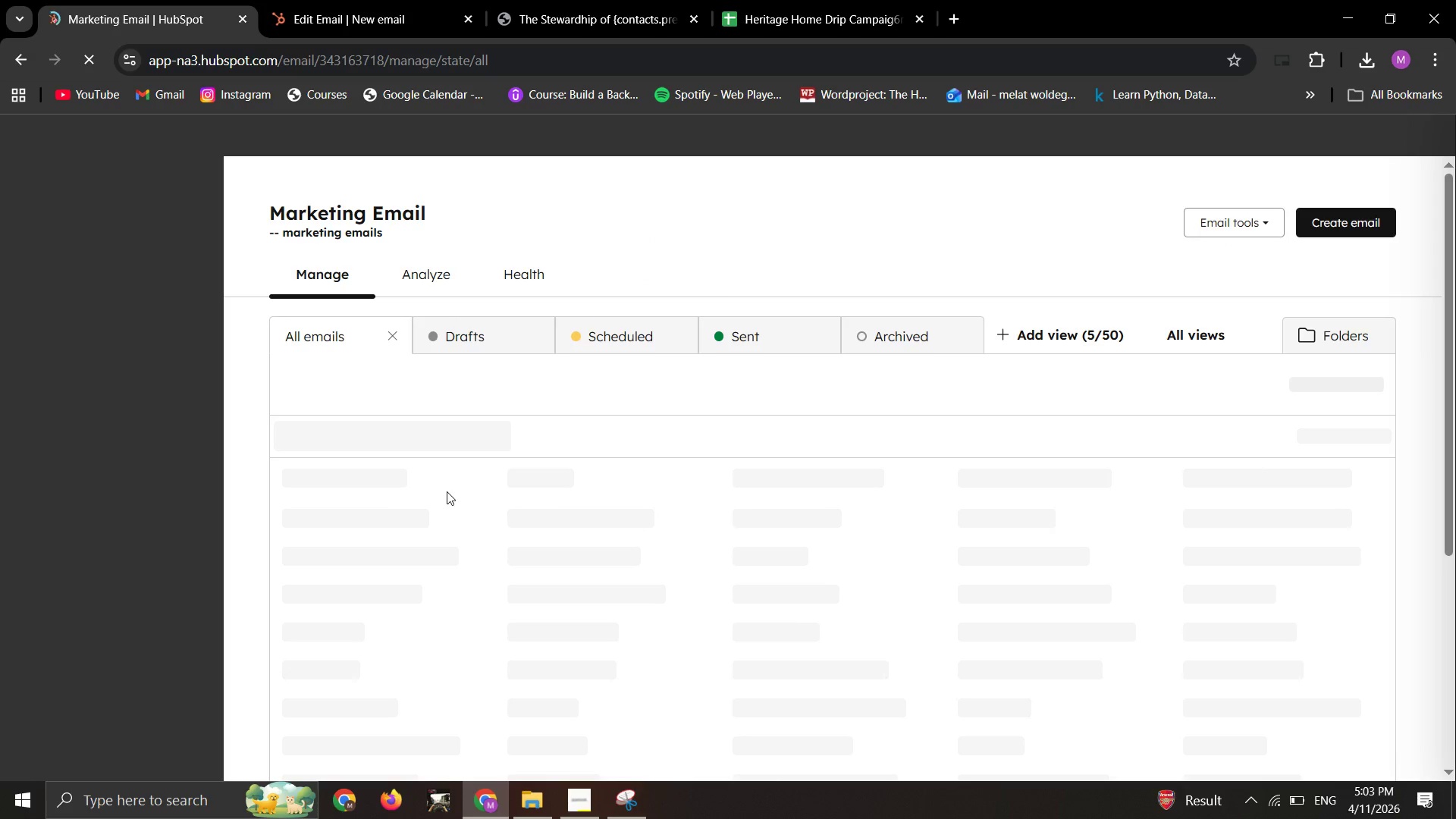 
scroll: coordinate [388, 675], scroll_direction: down, amount: 4.0
 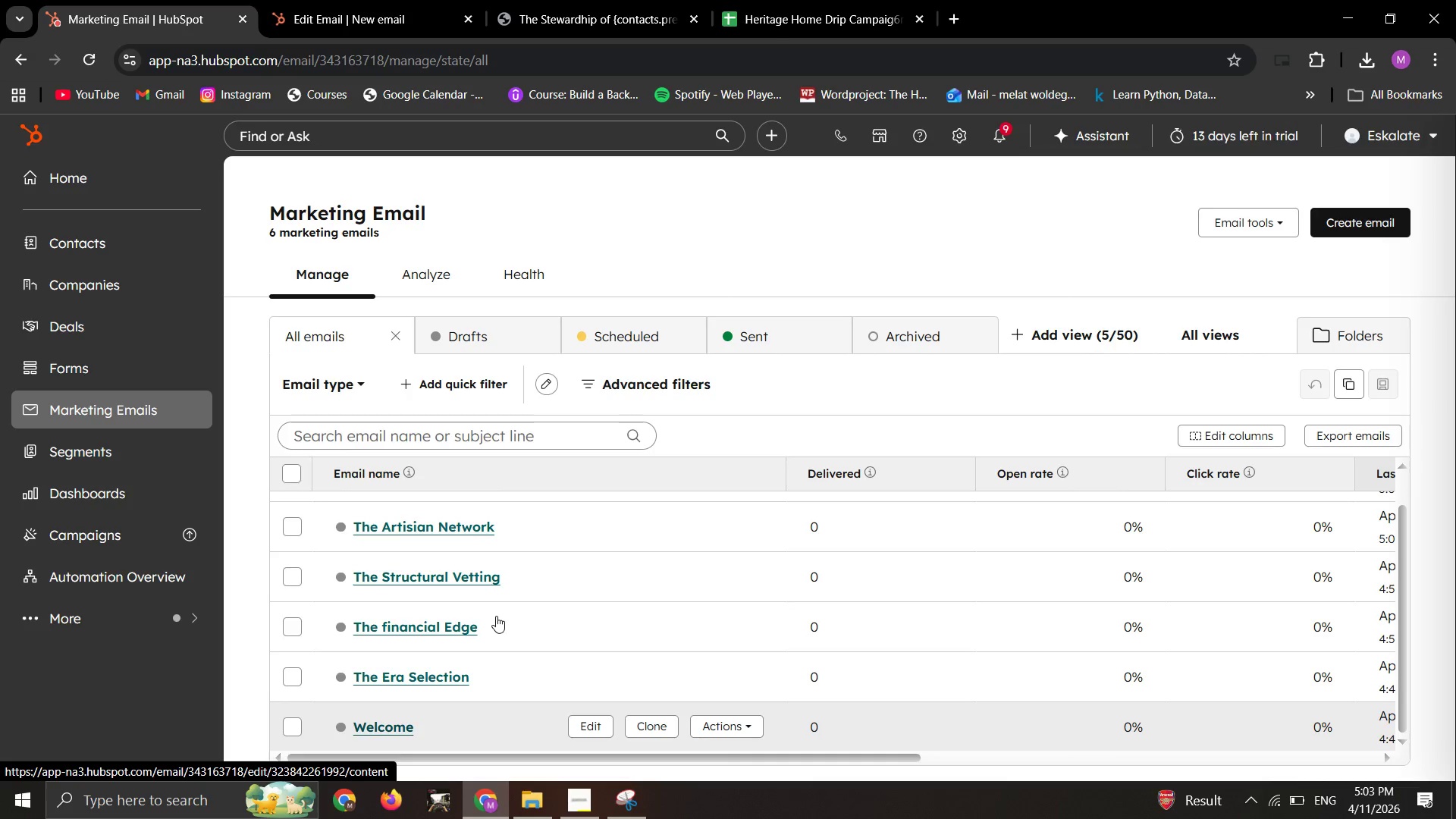 
scroll: coordinate [500, 610], scroll_direction: up, amount: 1.0
 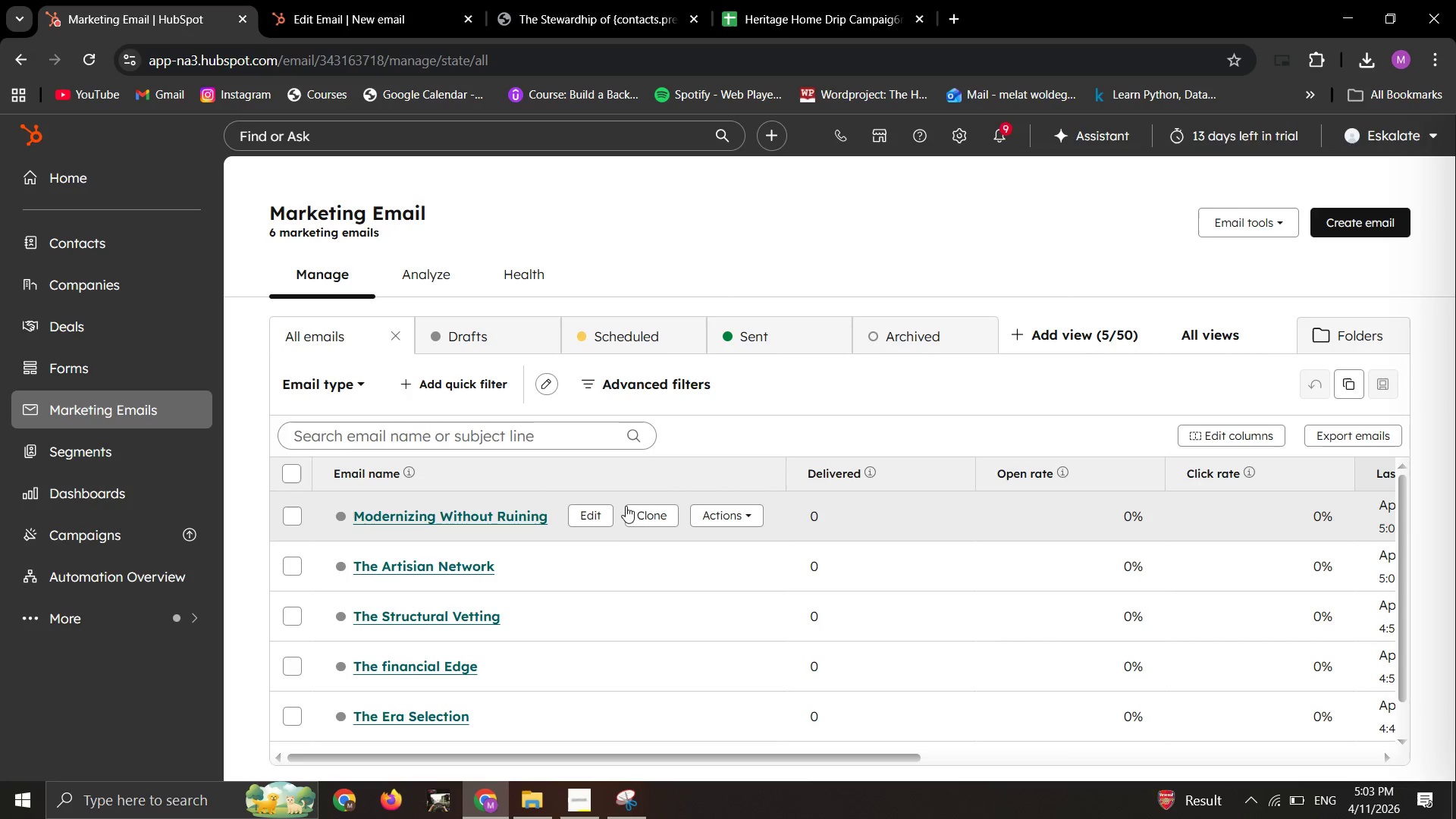 
left_click([648, 512])
 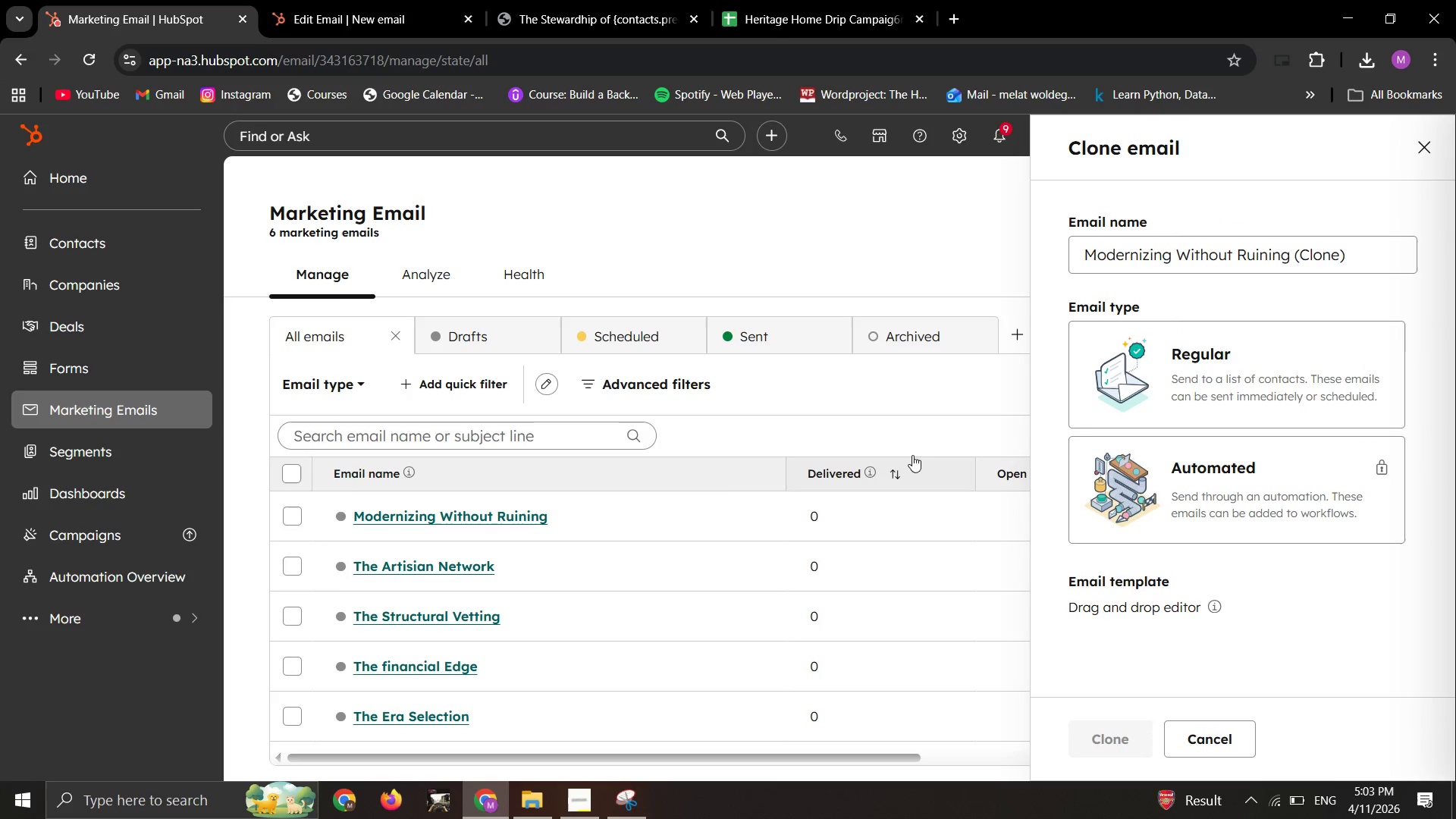 
left_click([1175, 417])
 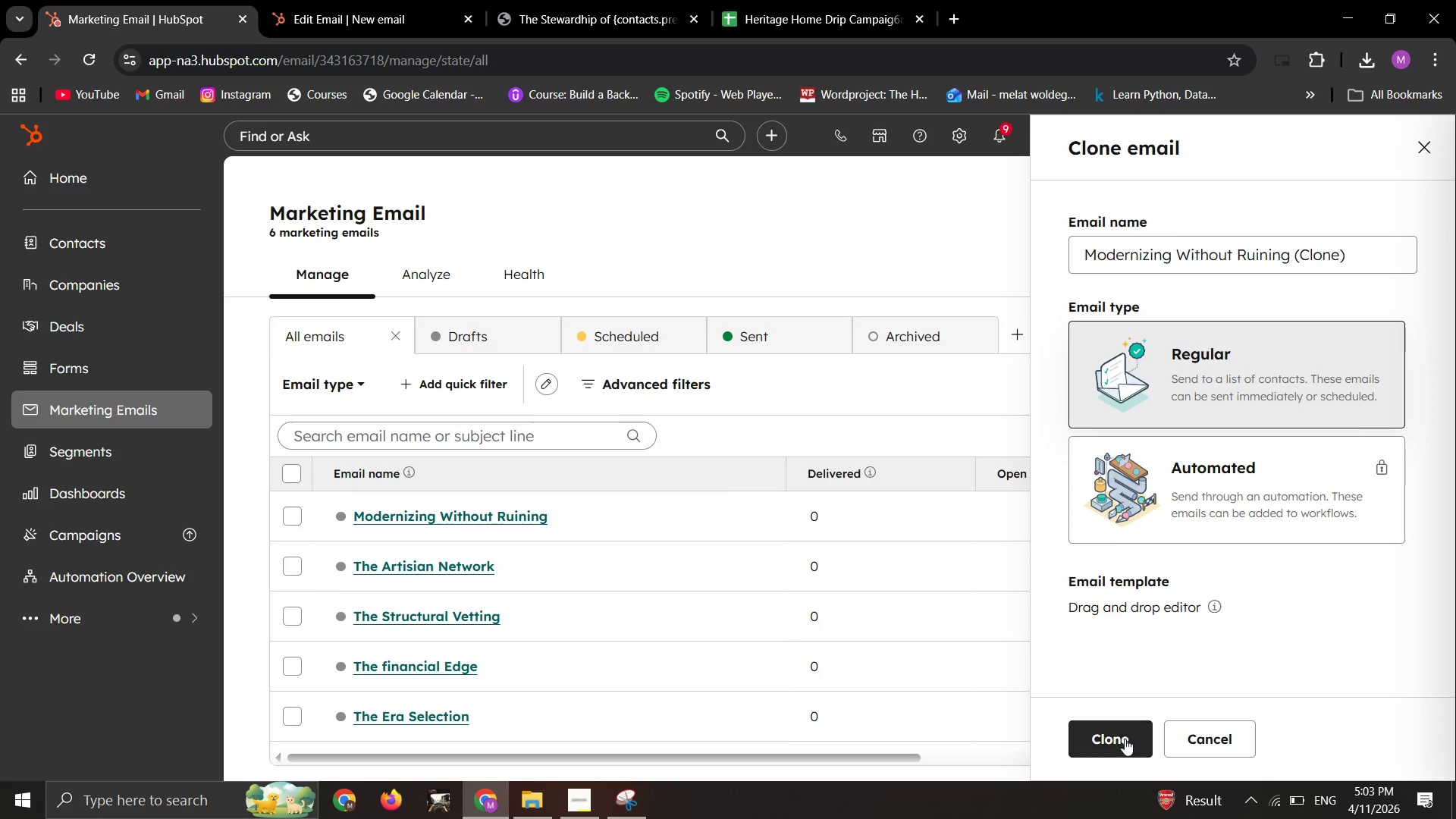 
left_click([1106, 748])
 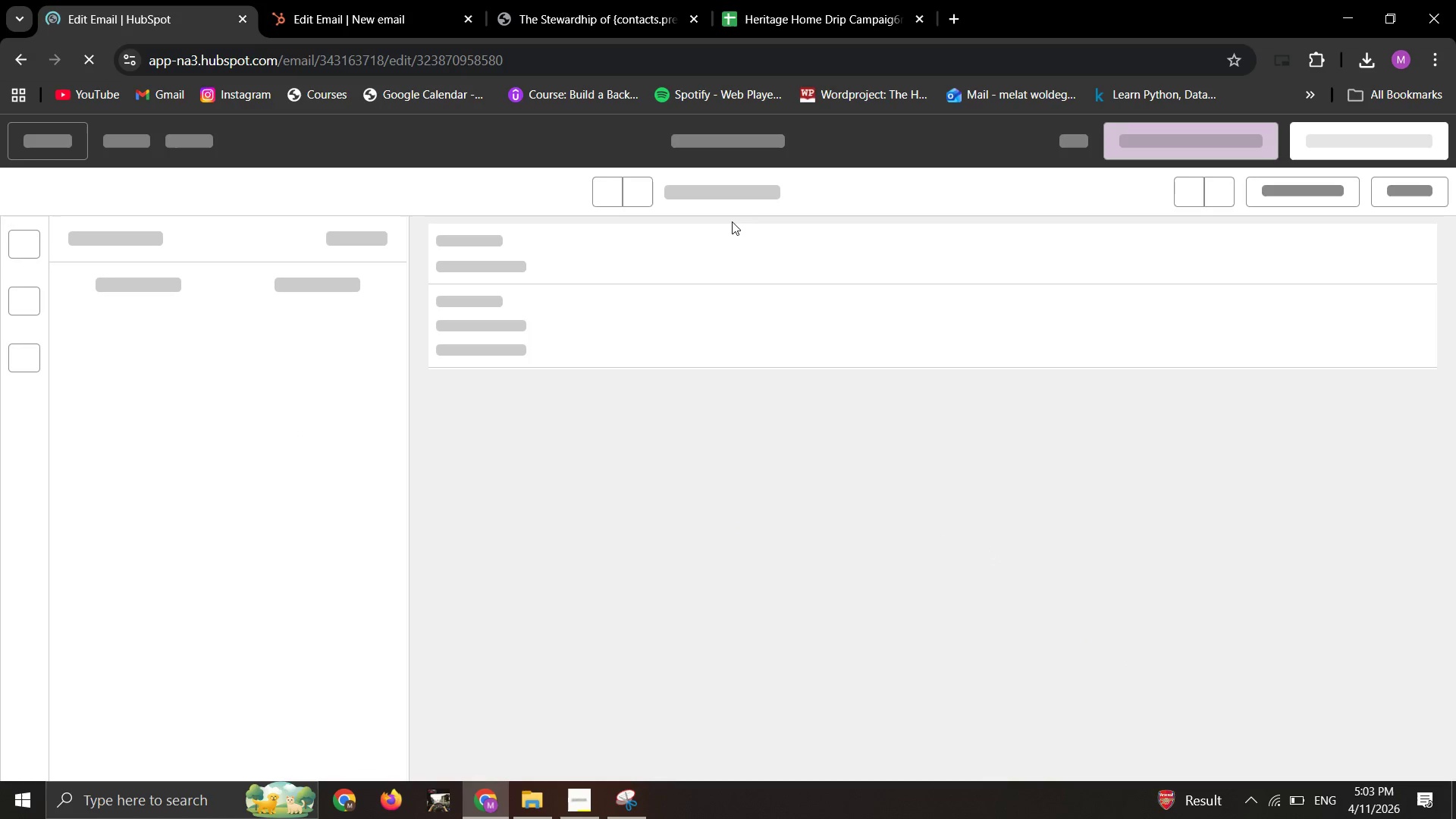 
wait(5.61)
 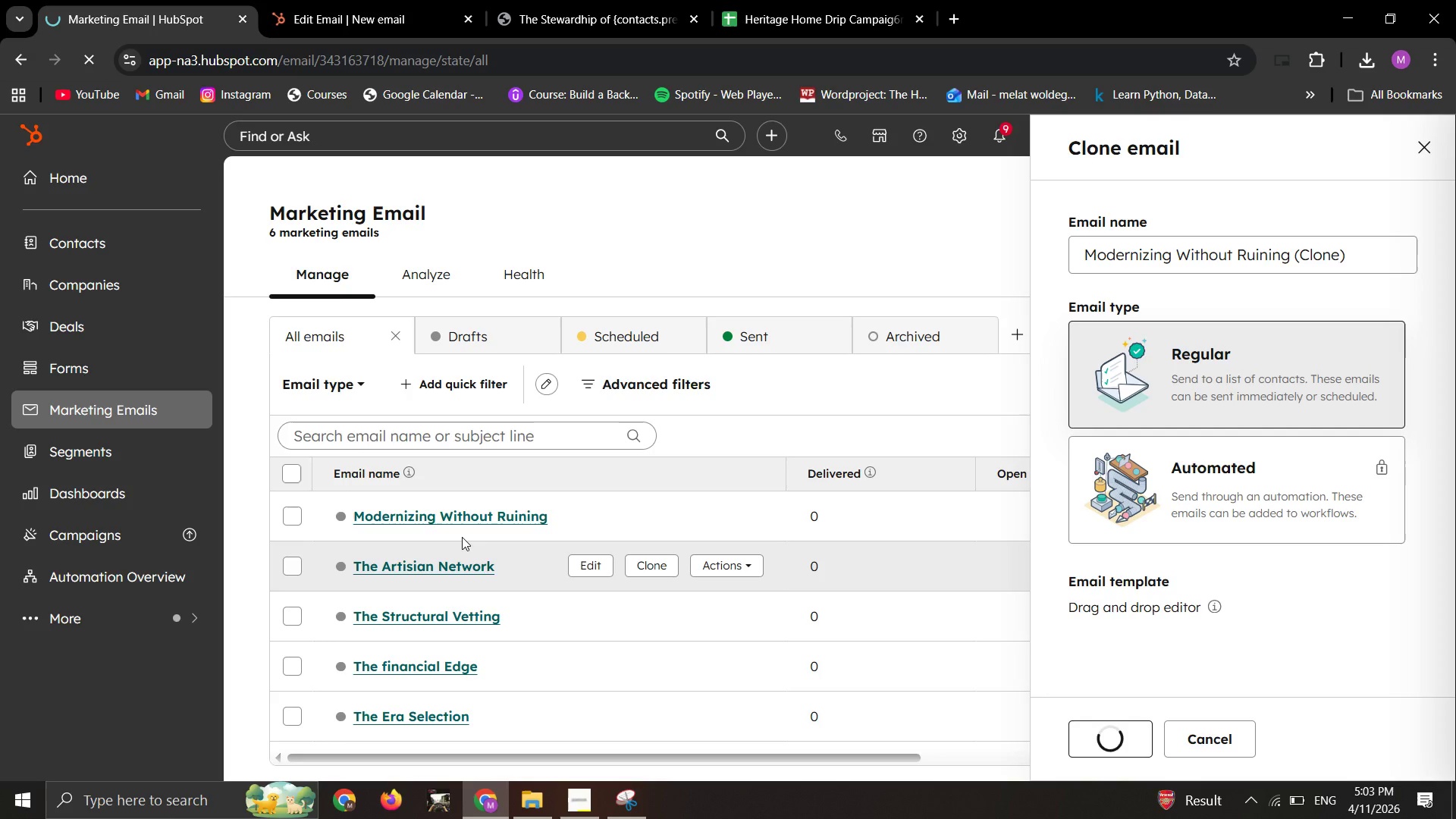 
mouse_move([713, 170])
 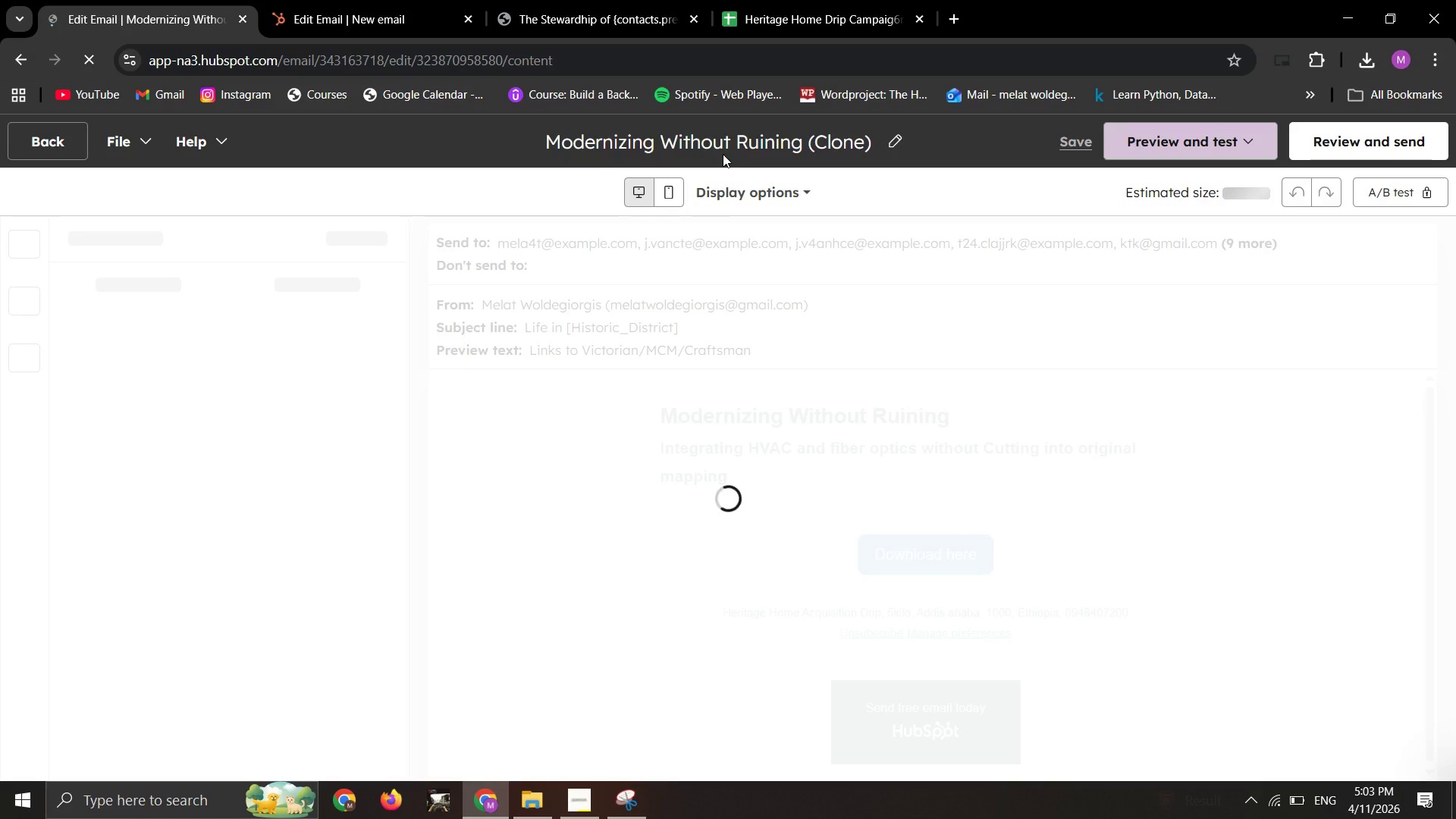 
left_click([724, 147])
 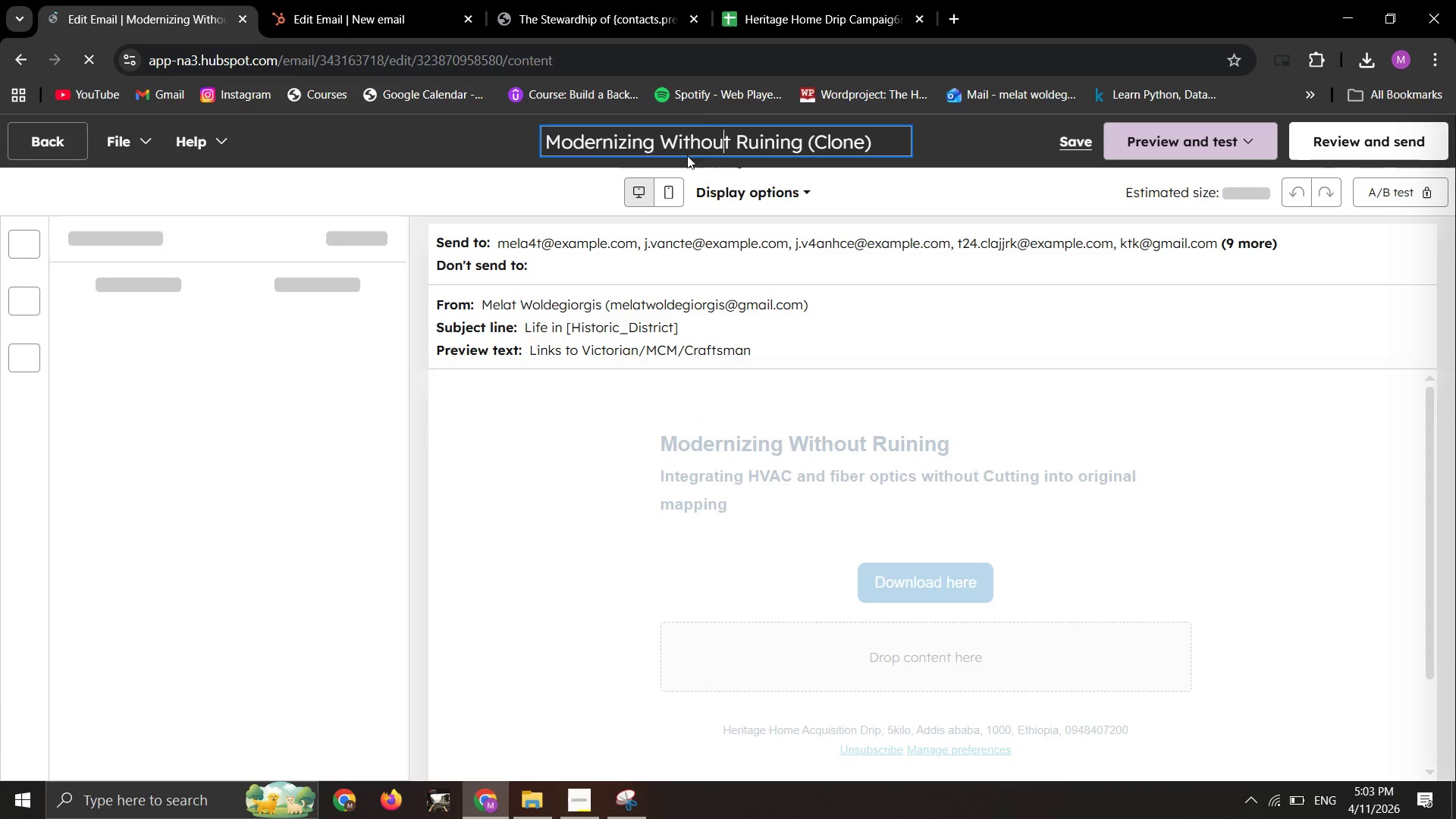 
key(Control+A)
 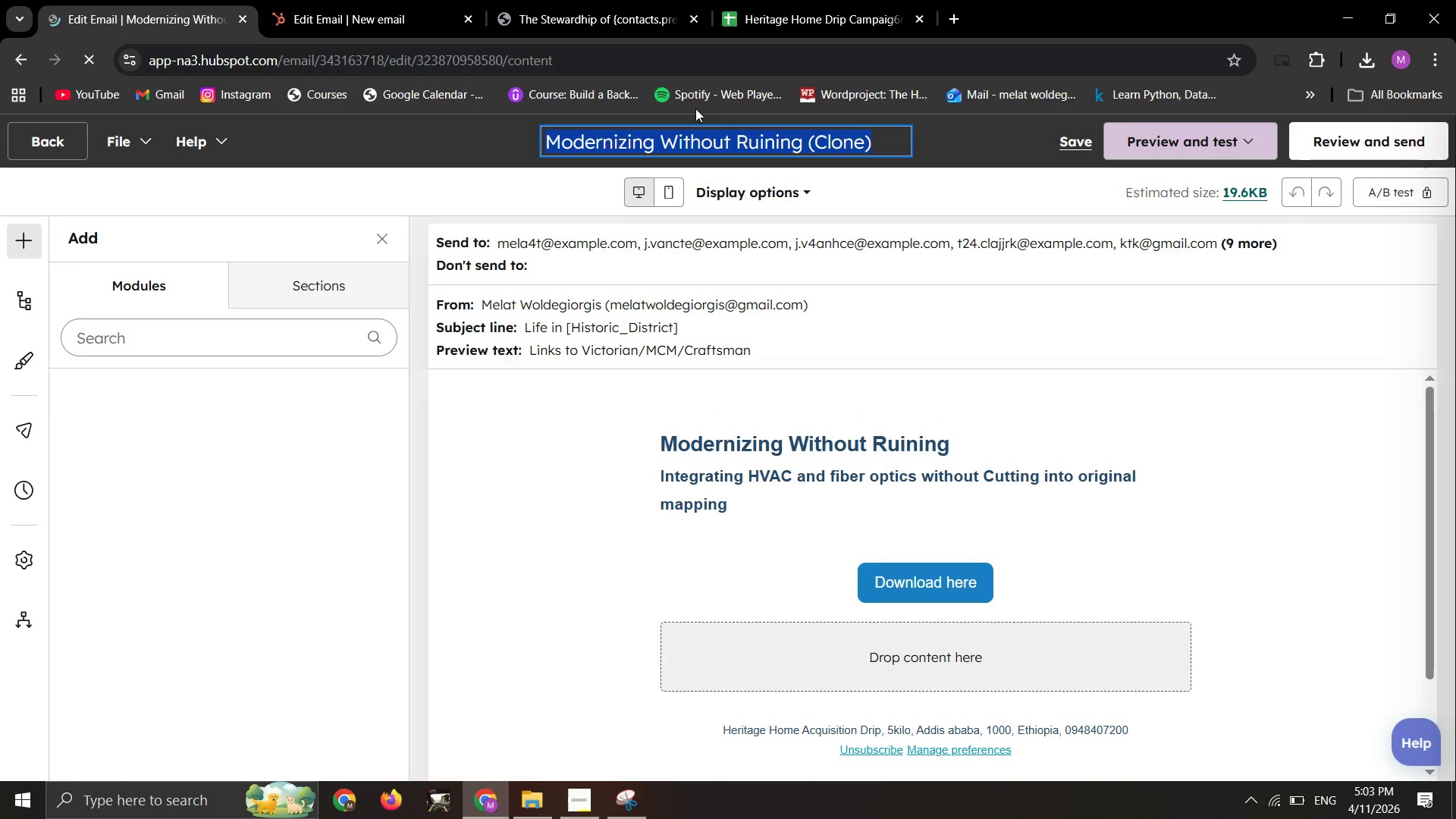 
type(The Community )
 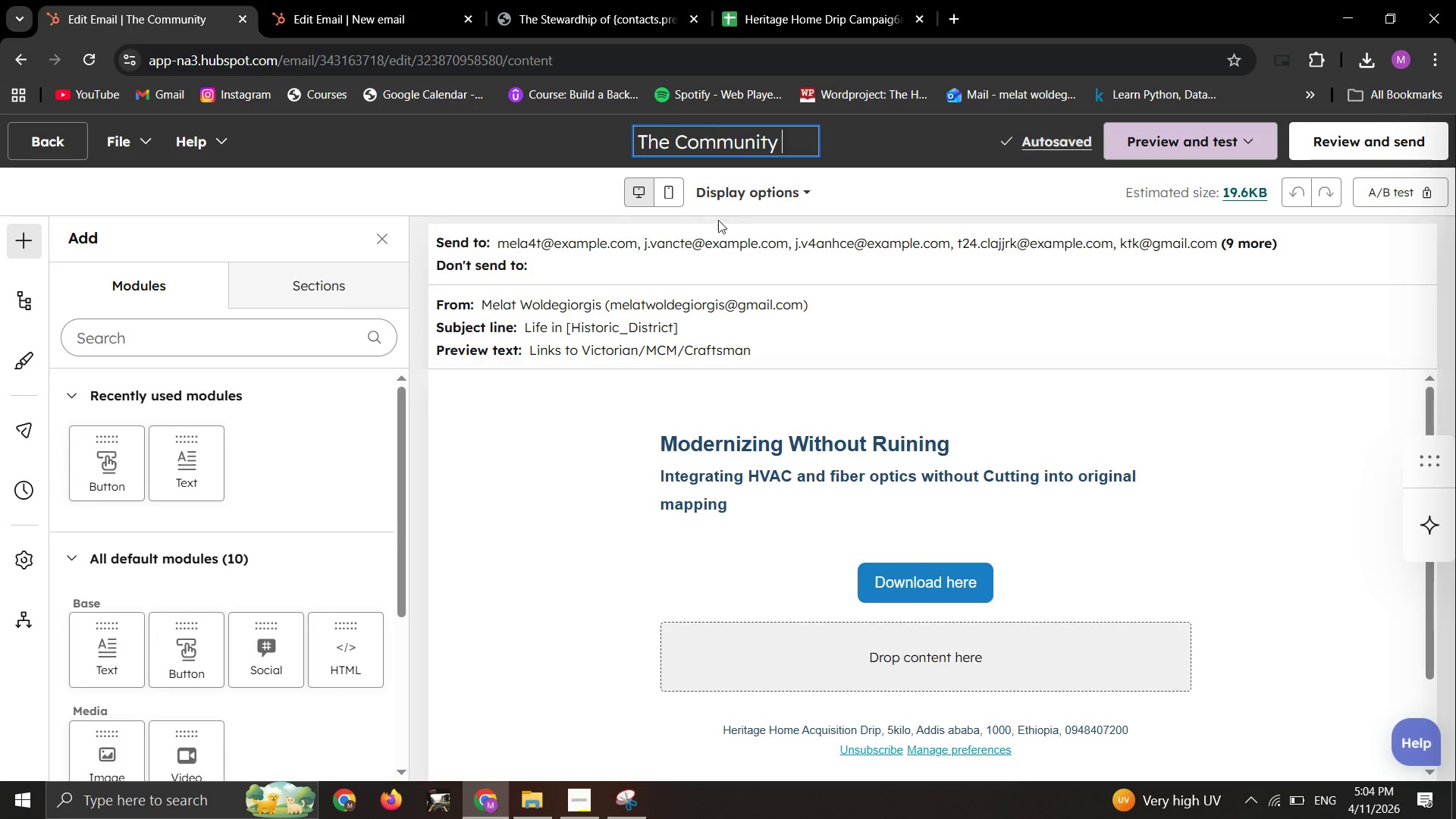 
wait(5.05)
 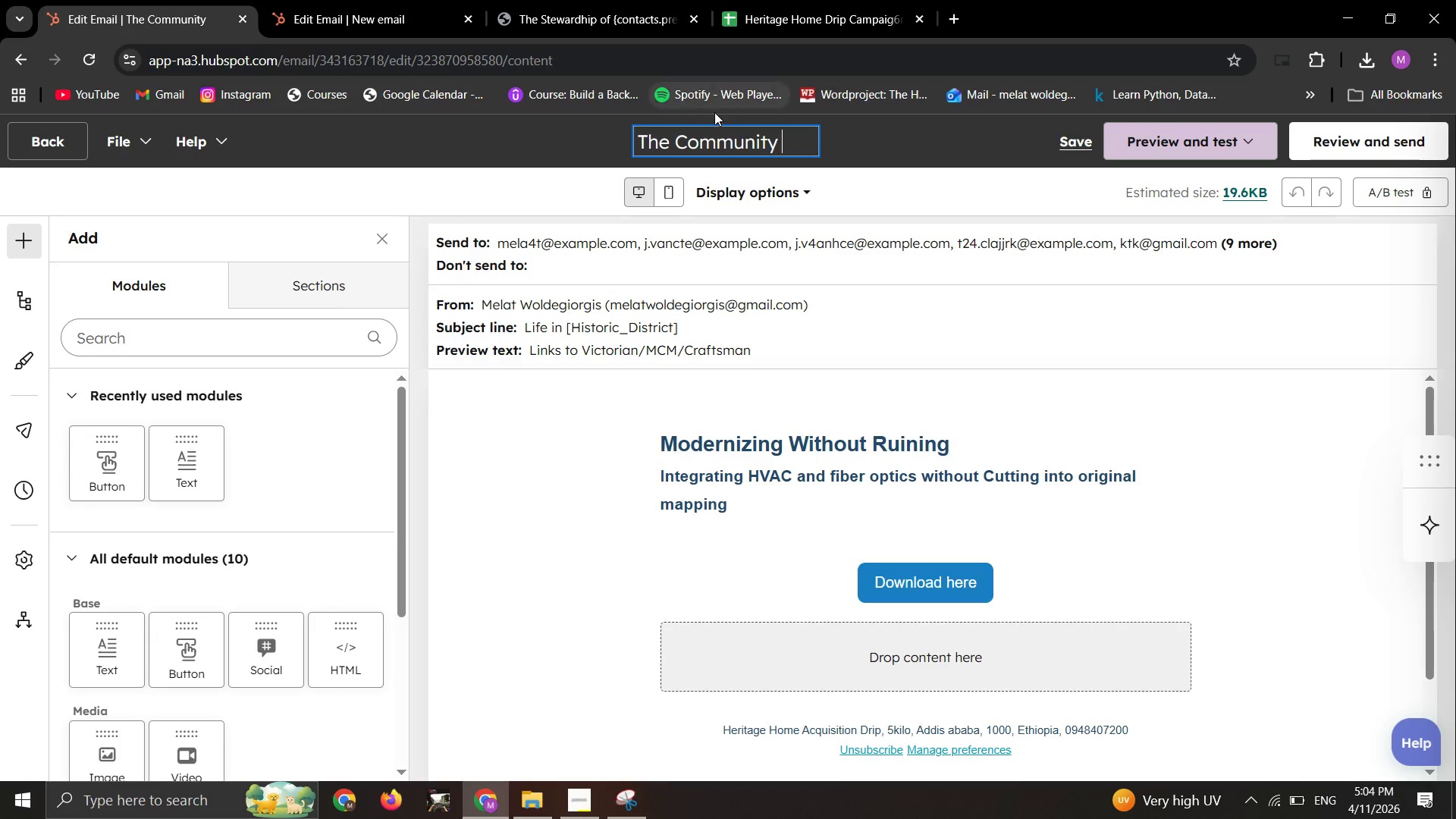 
left_click([604, 337])
 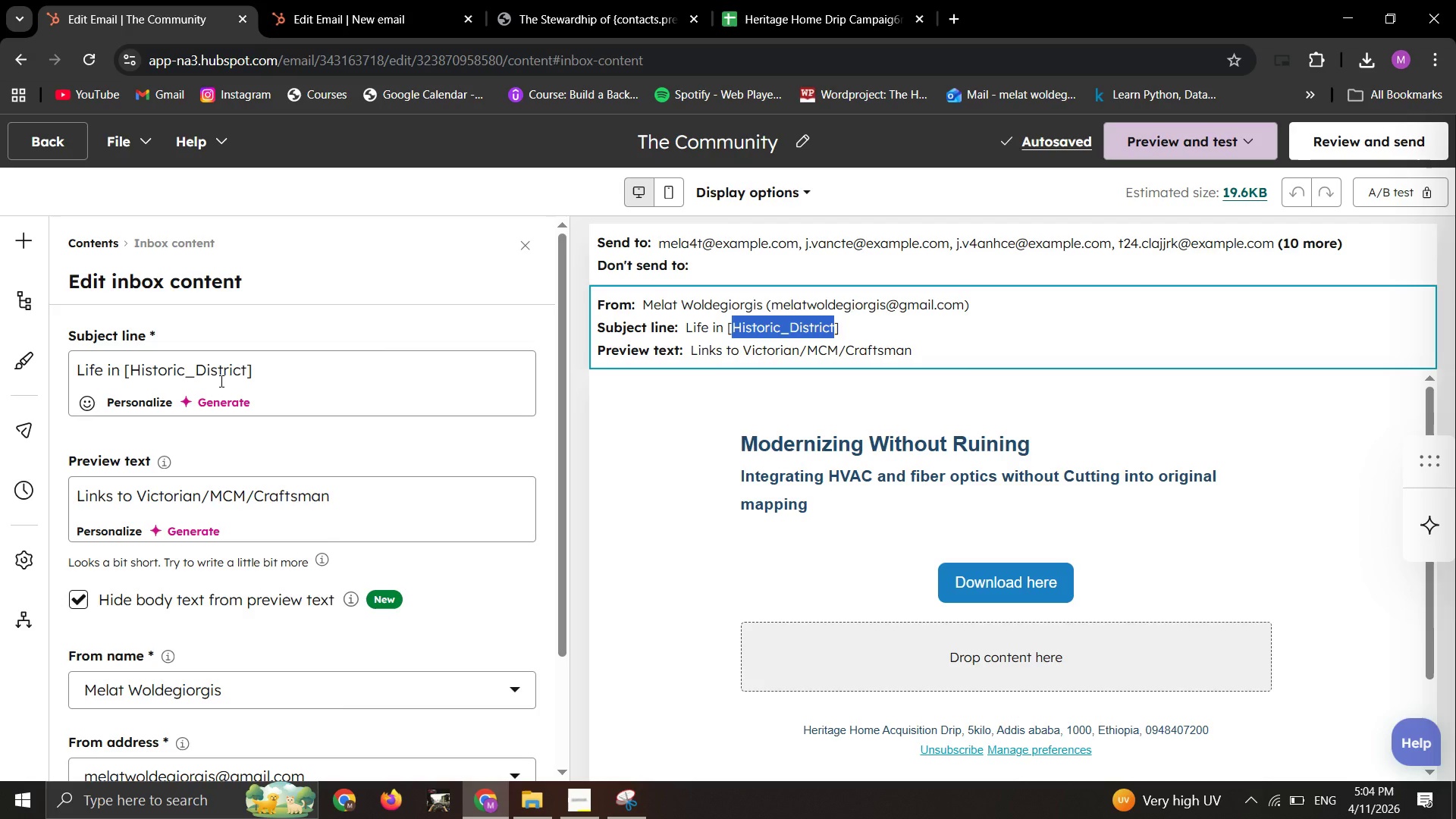 
double_click([604, 337])
 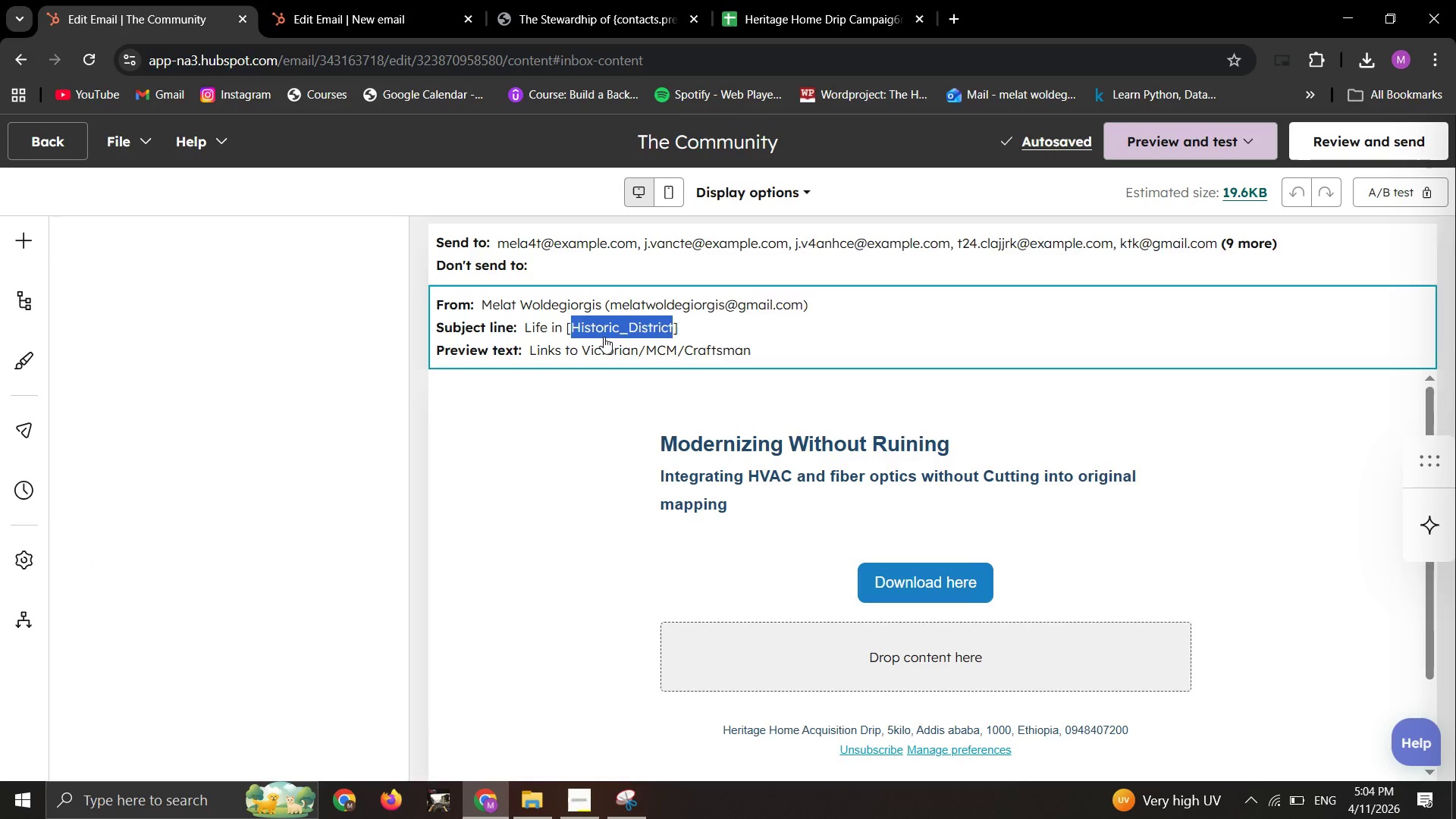 
left_click([220, 381])
 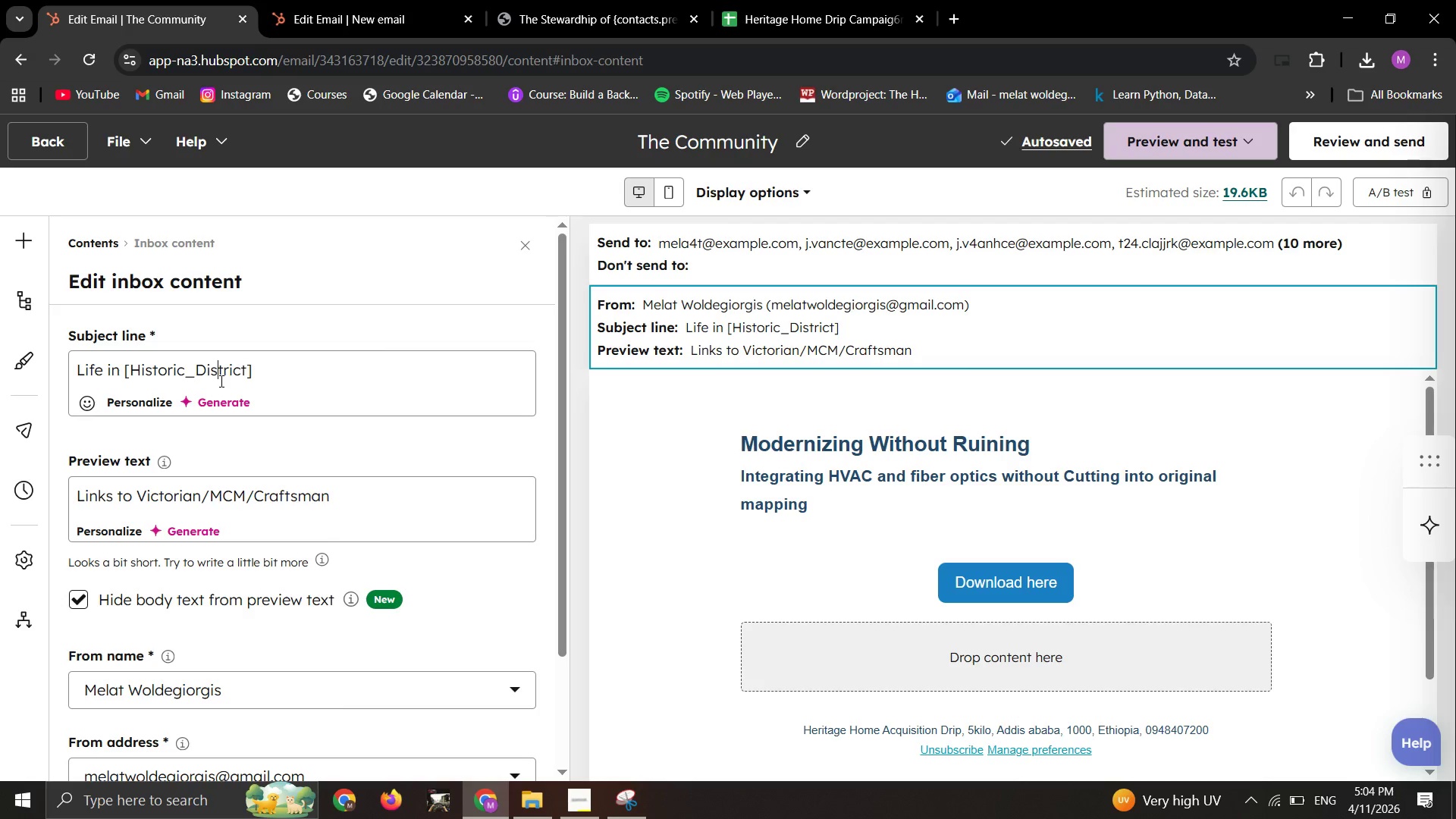 
key(Control+A)
 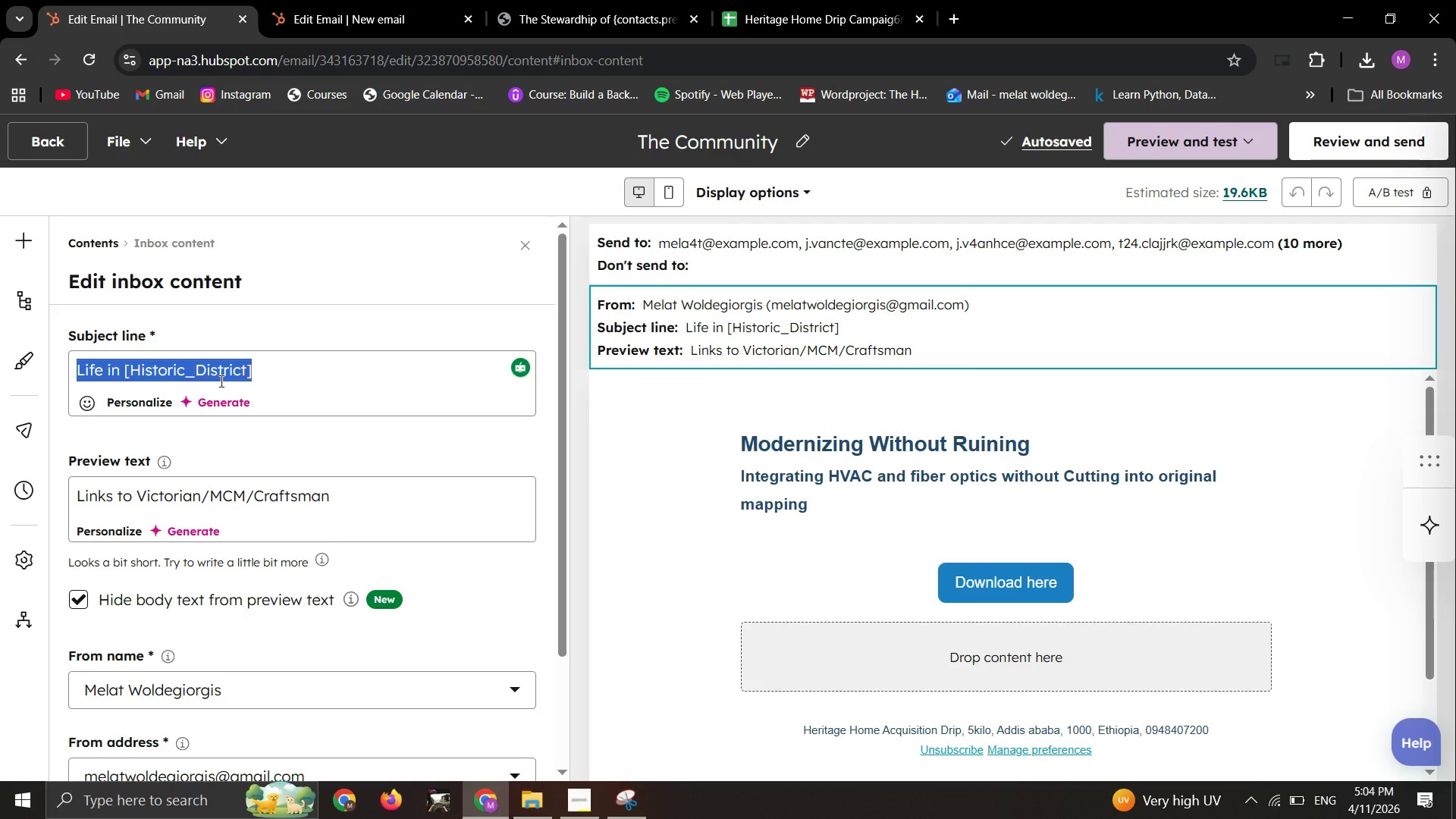 
wait(7.27)
 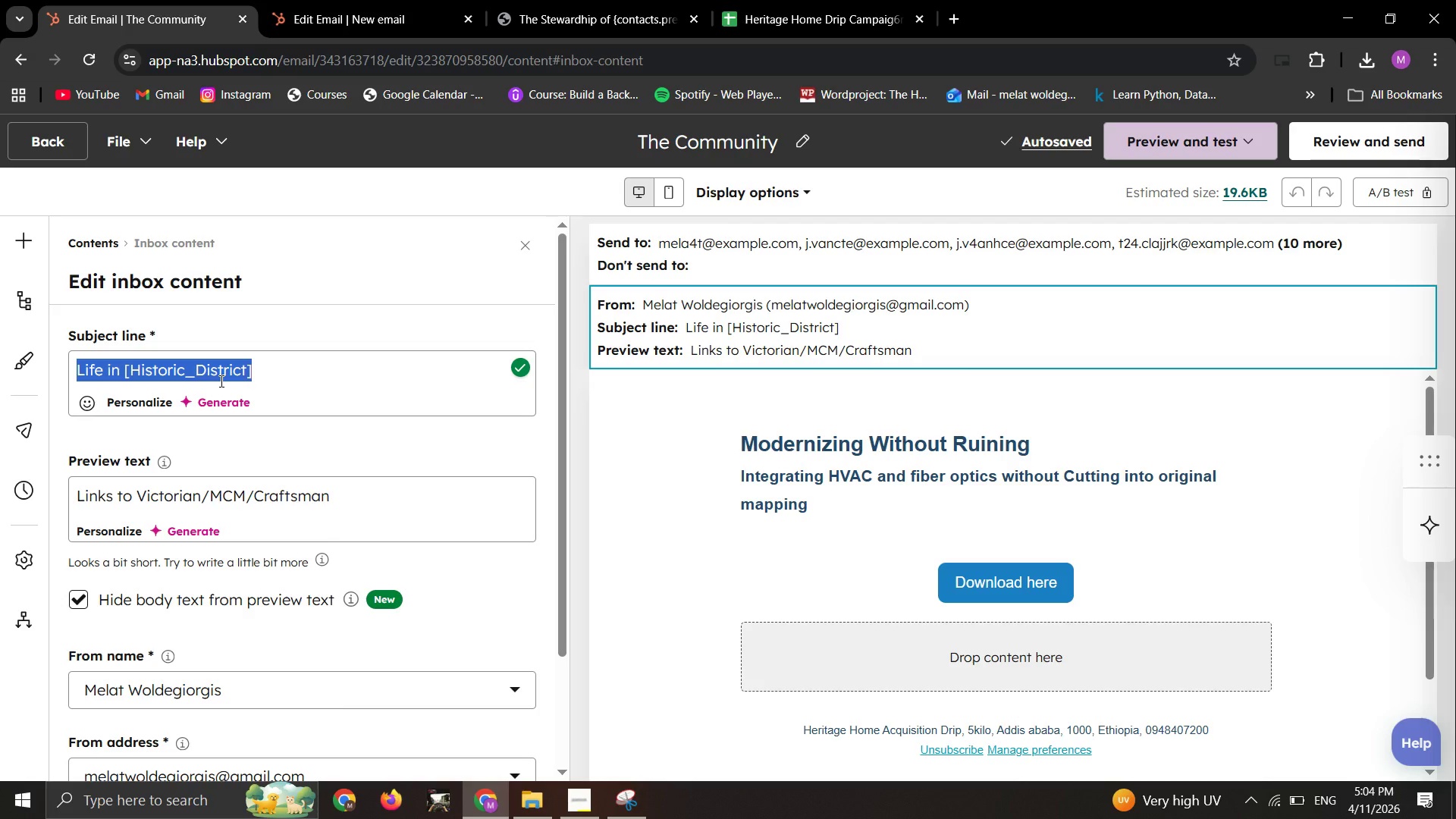 
type(More than just N)
key(Backspace)
type(neigghbors)
 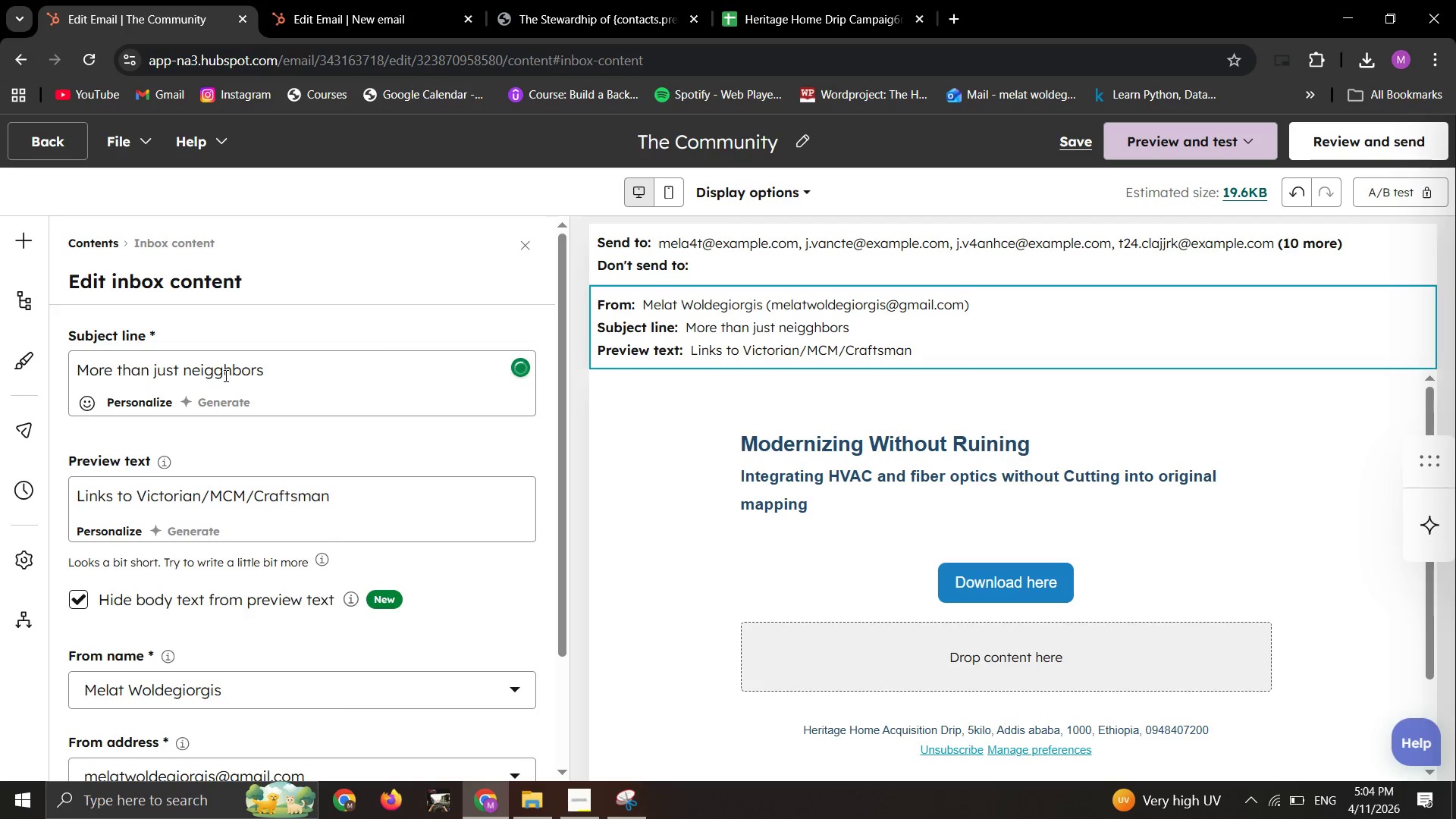 
left_click([224, 375])
 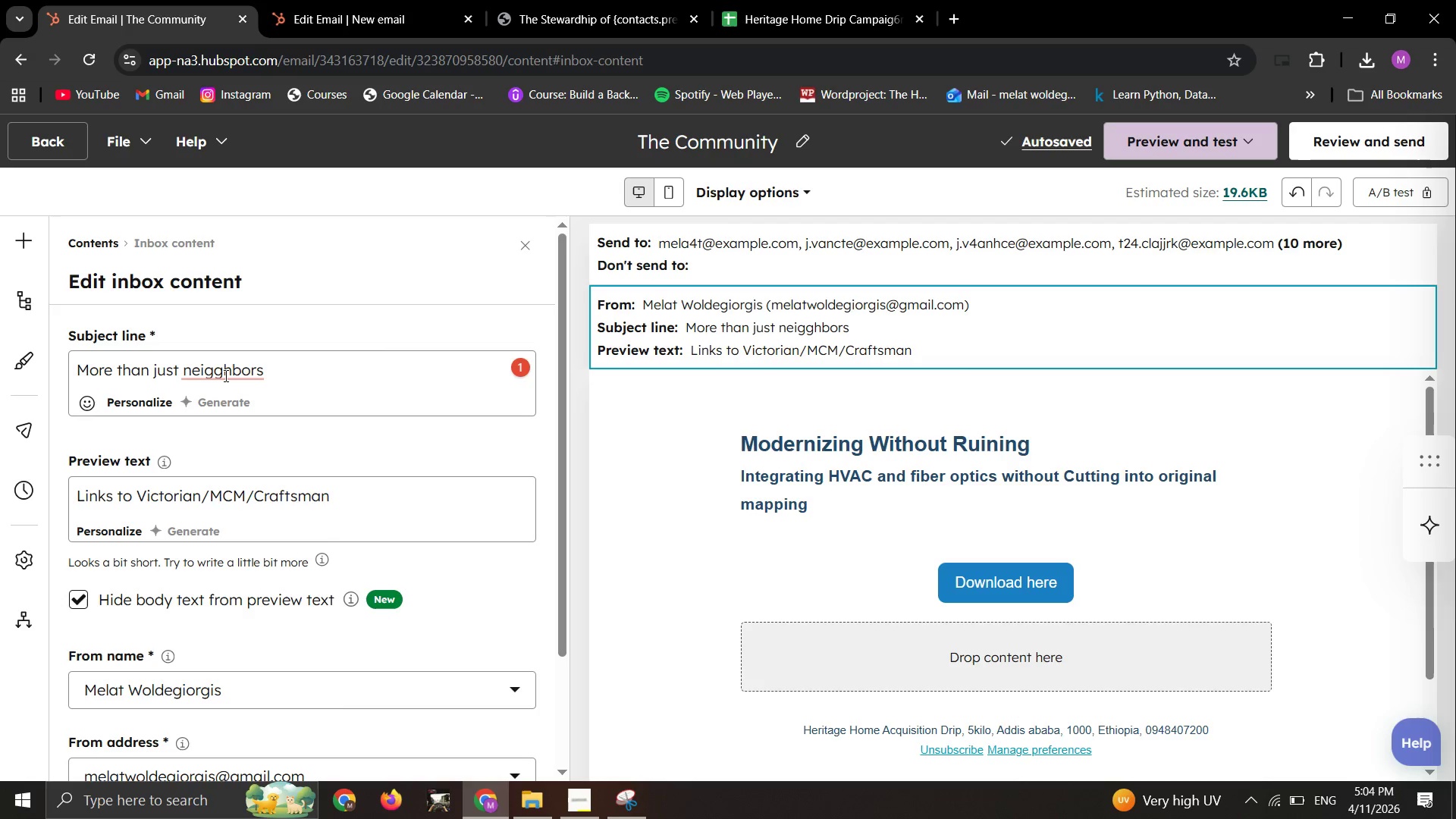 
left_click([224, 375])
 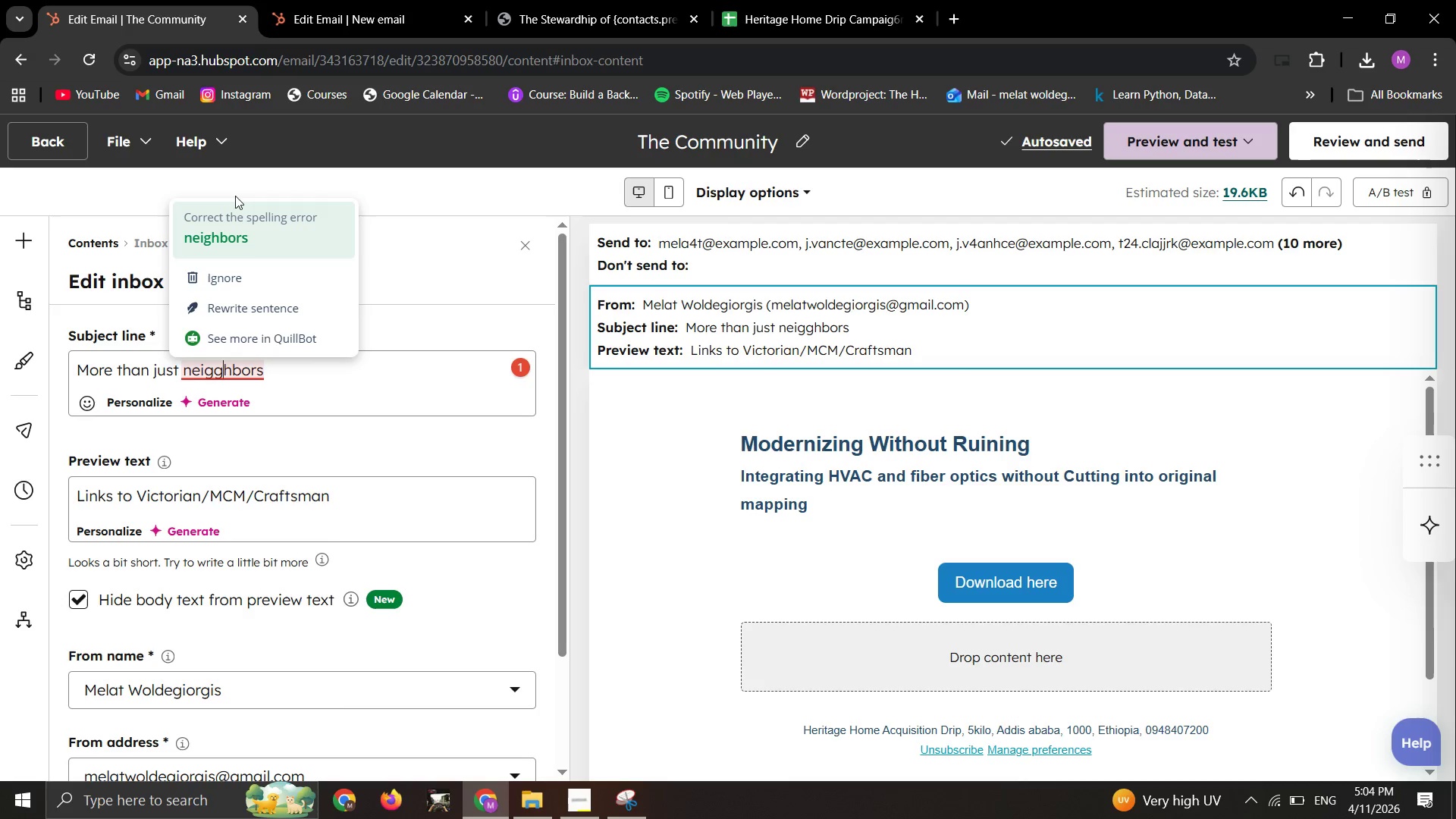 
left_click([235, 225])
 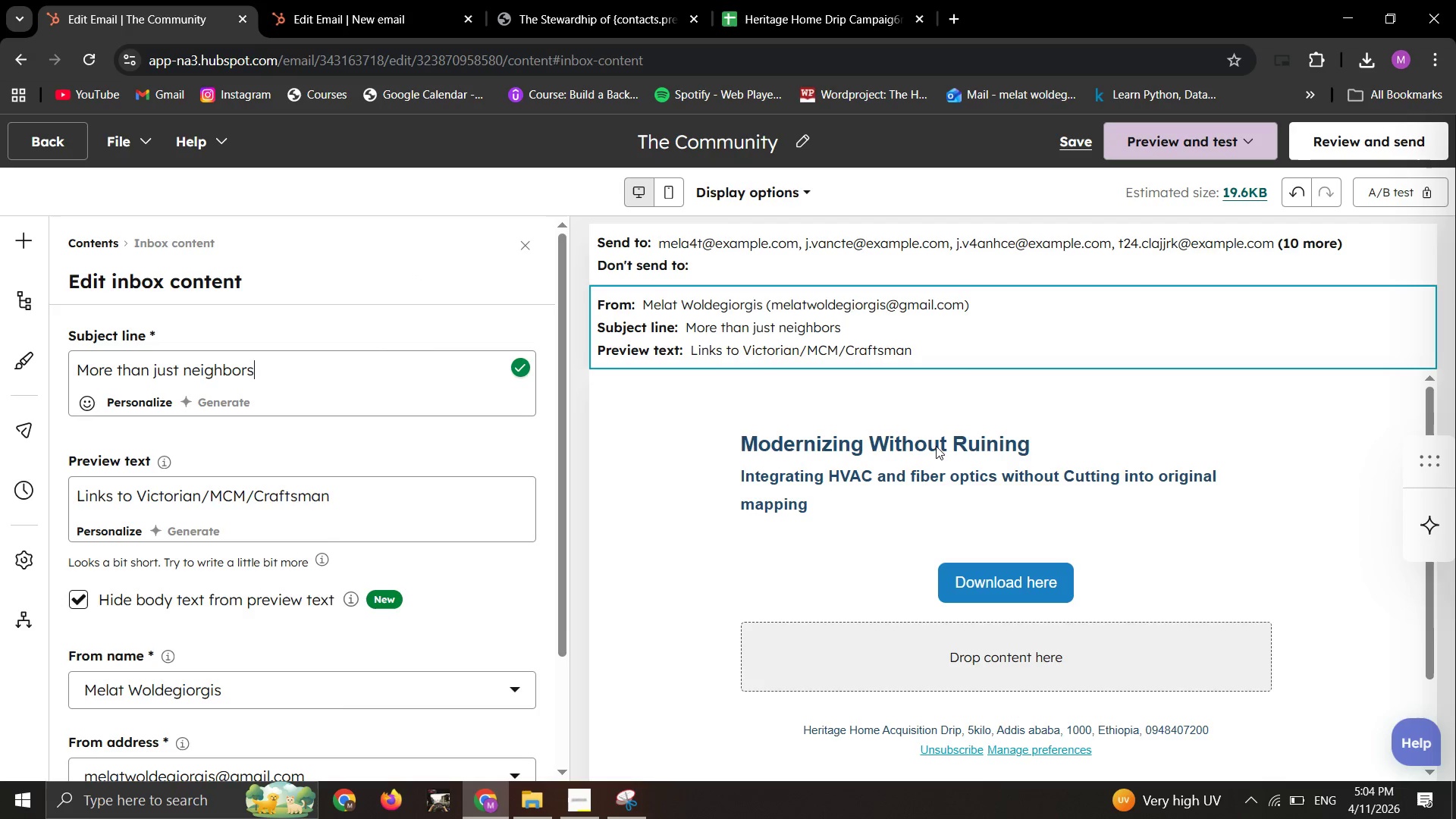 
left_click([936, 446])
 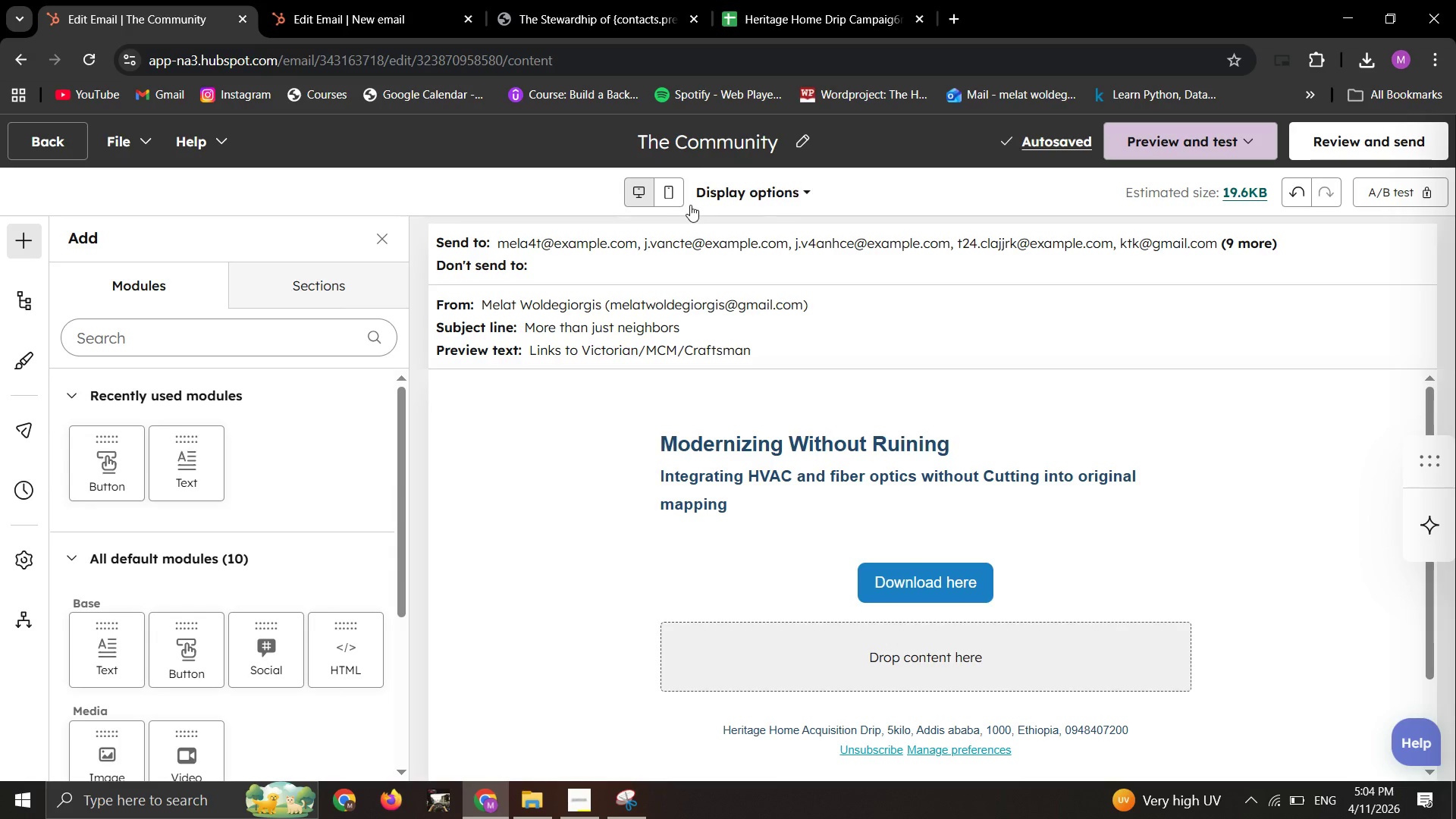 
wait(7.89)
 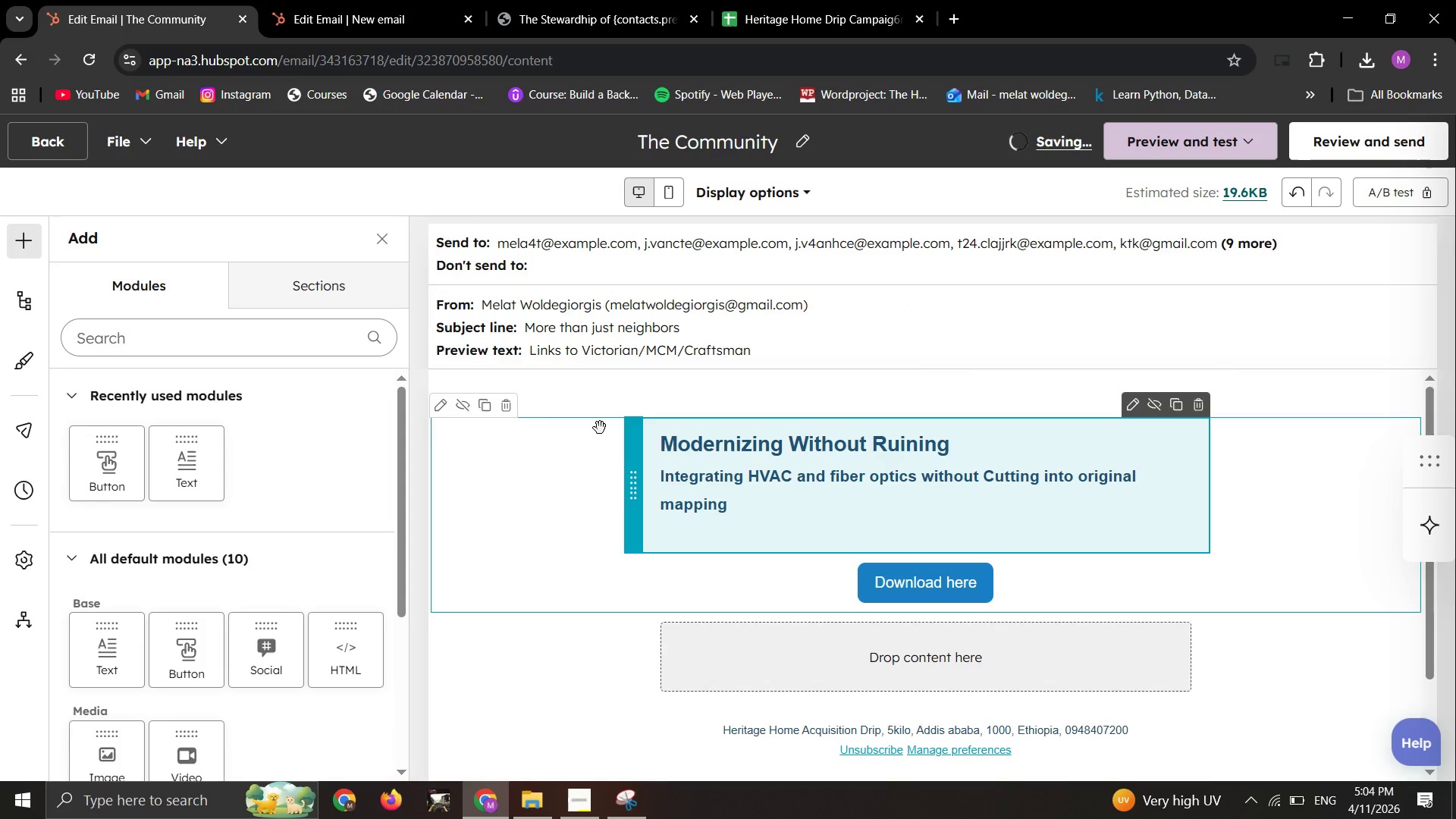 
left_click([748, 477])
 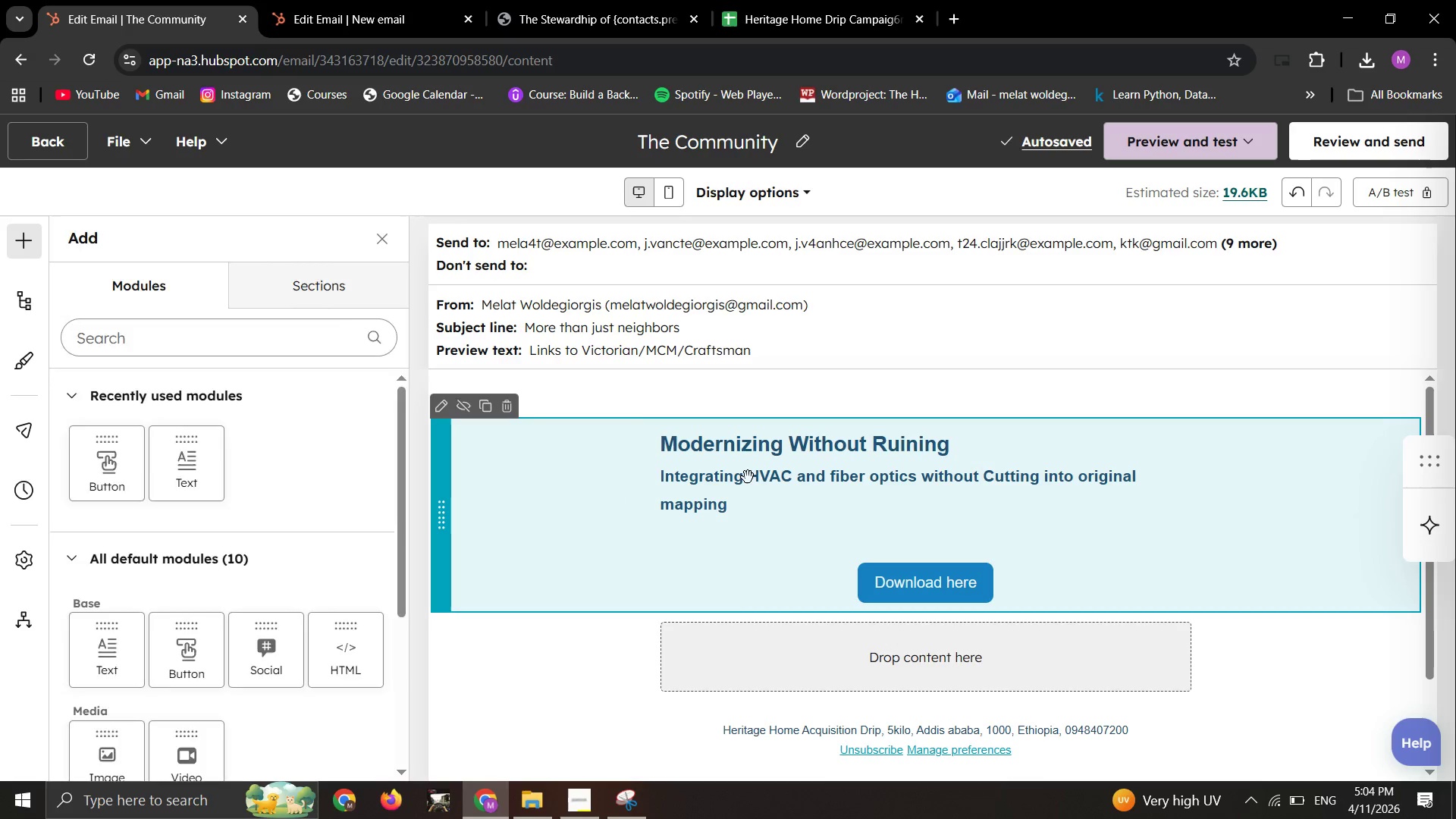 
left_click([748, 477])
 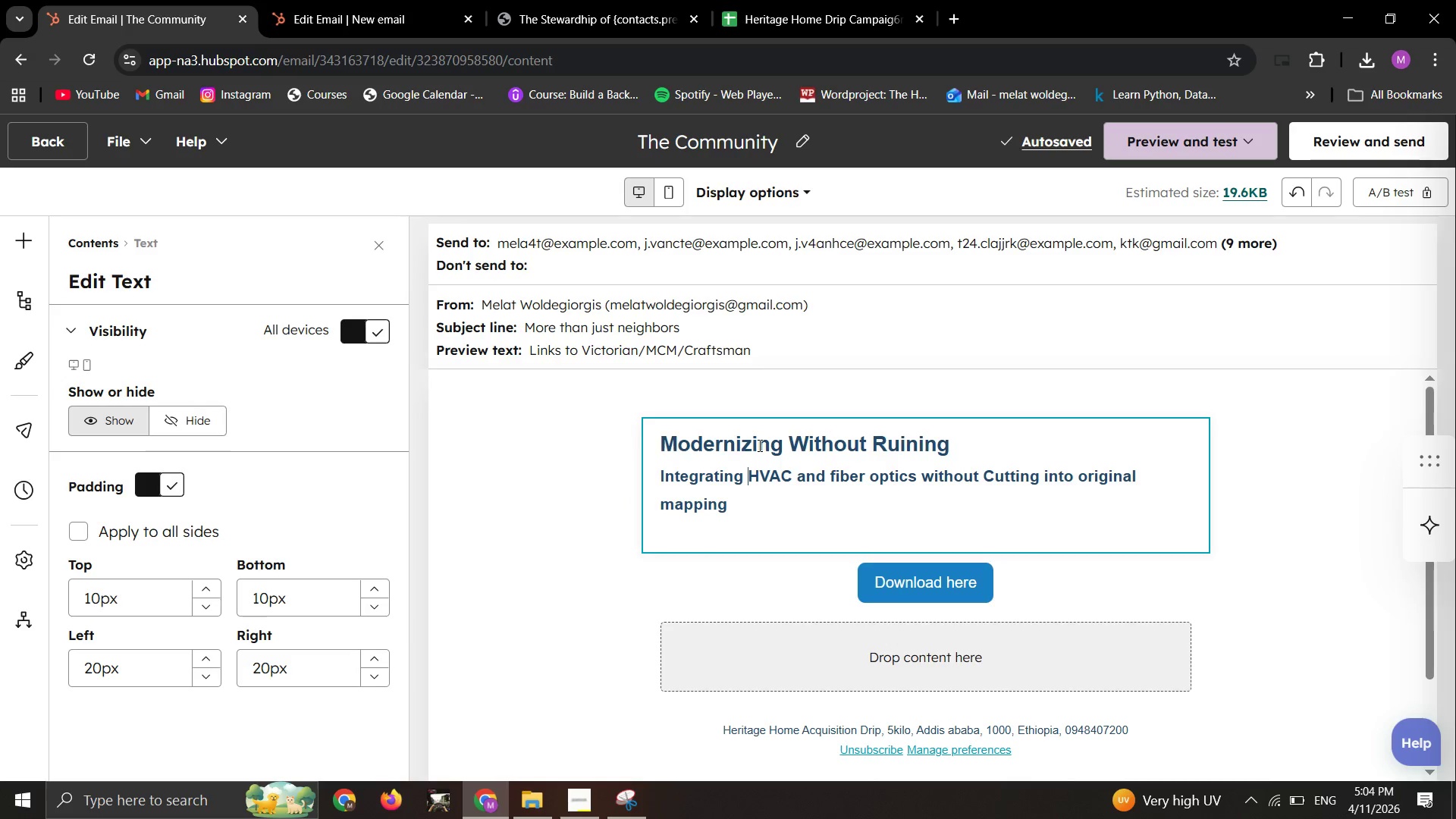 
left_click([758, 445])
 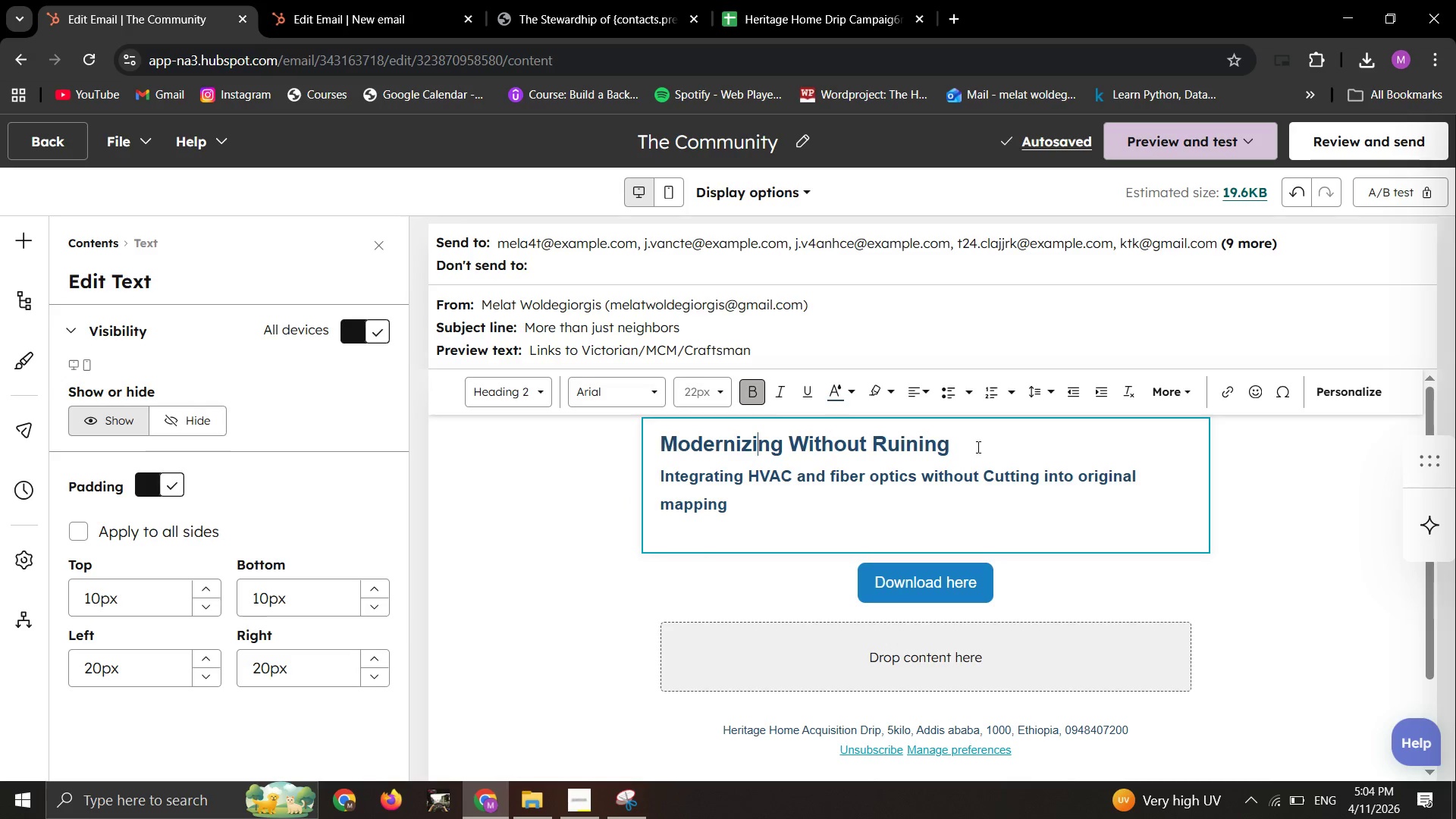 
left_click_drag(start_coordinate=[977, 447], to_coordinate=[566, 443])
 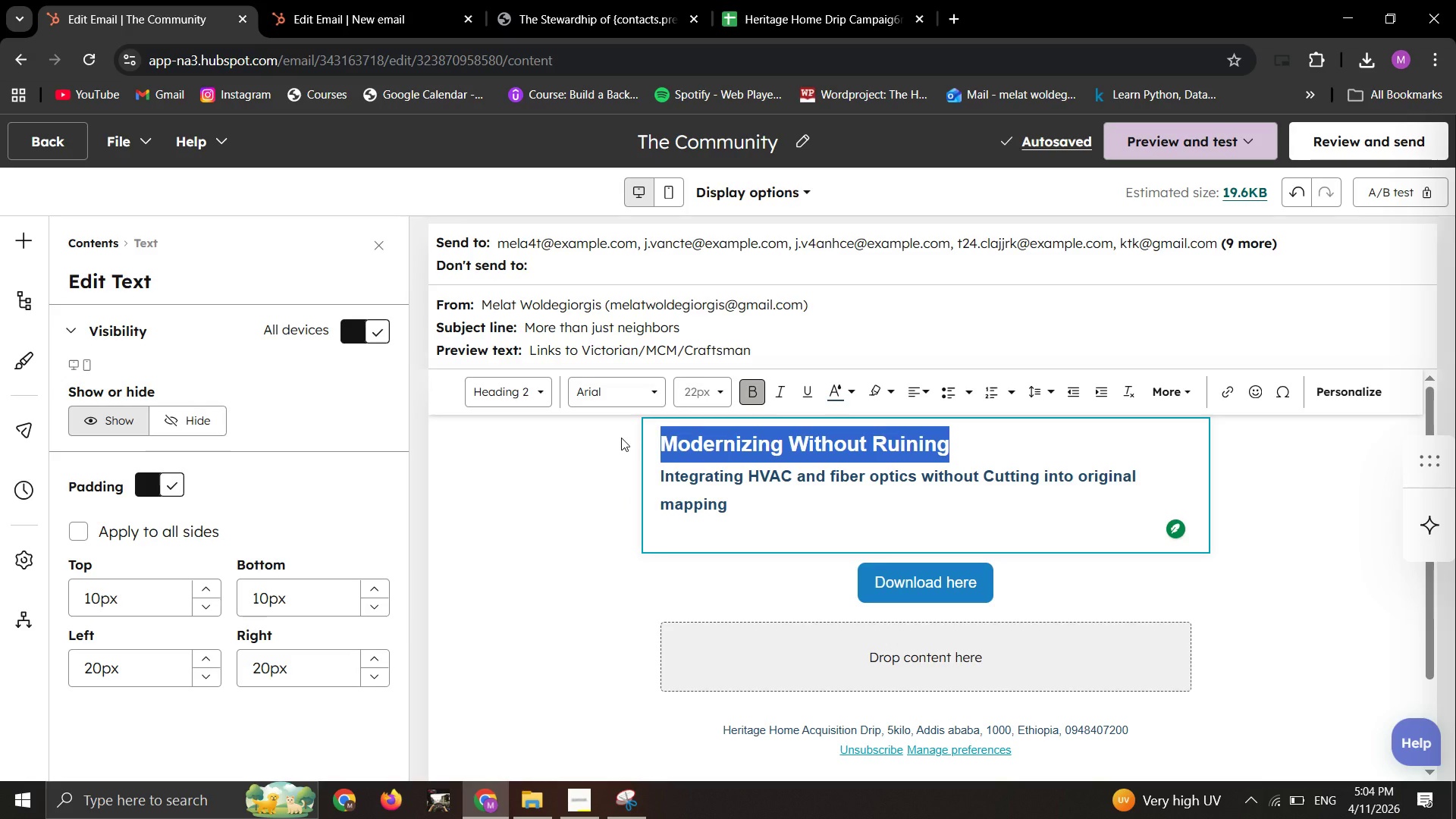 
type(Life in p)
key(Backspace)
type([Historic )
key(Backspace)
type(_District])
 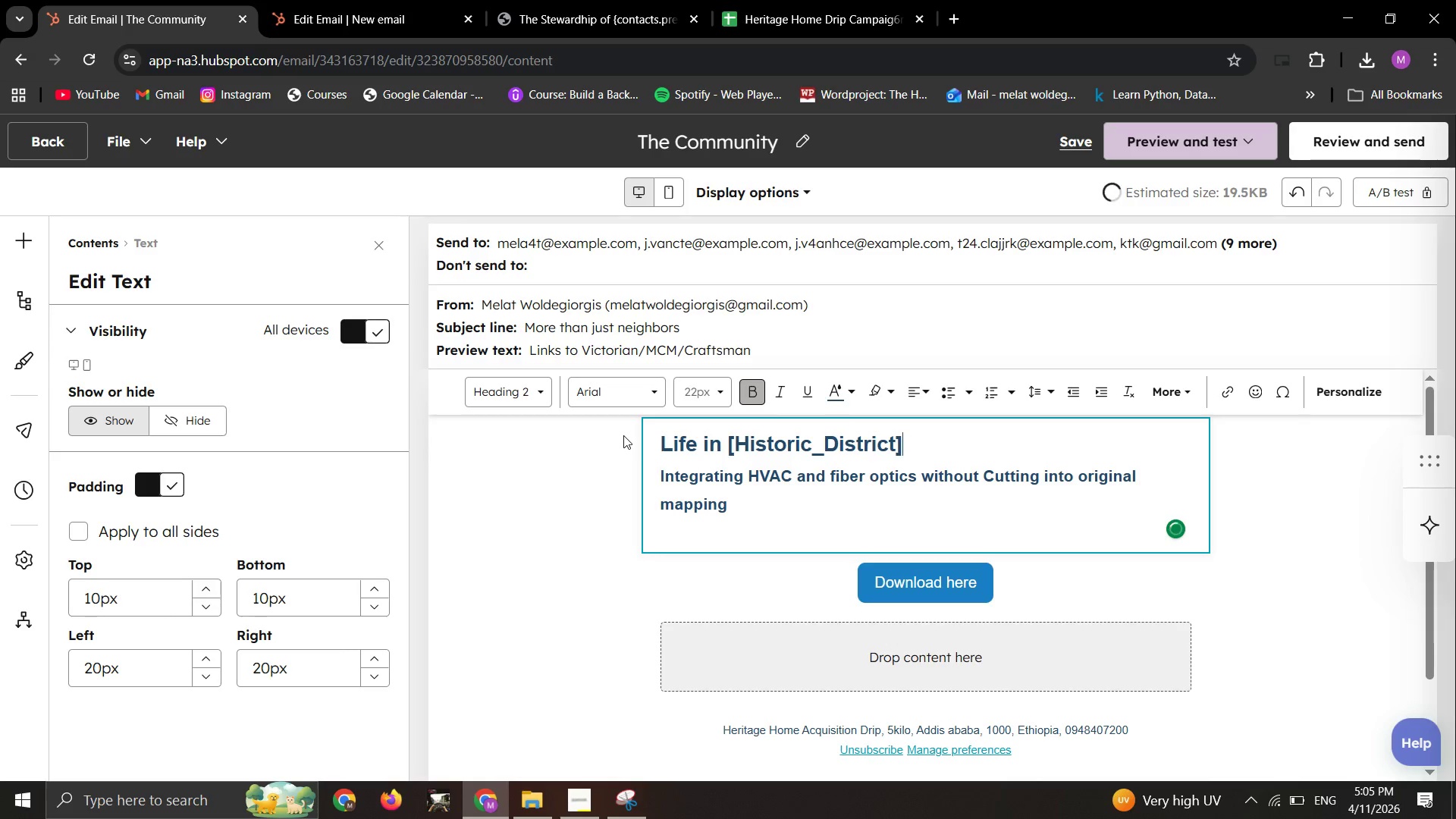 
wait(5.8)
 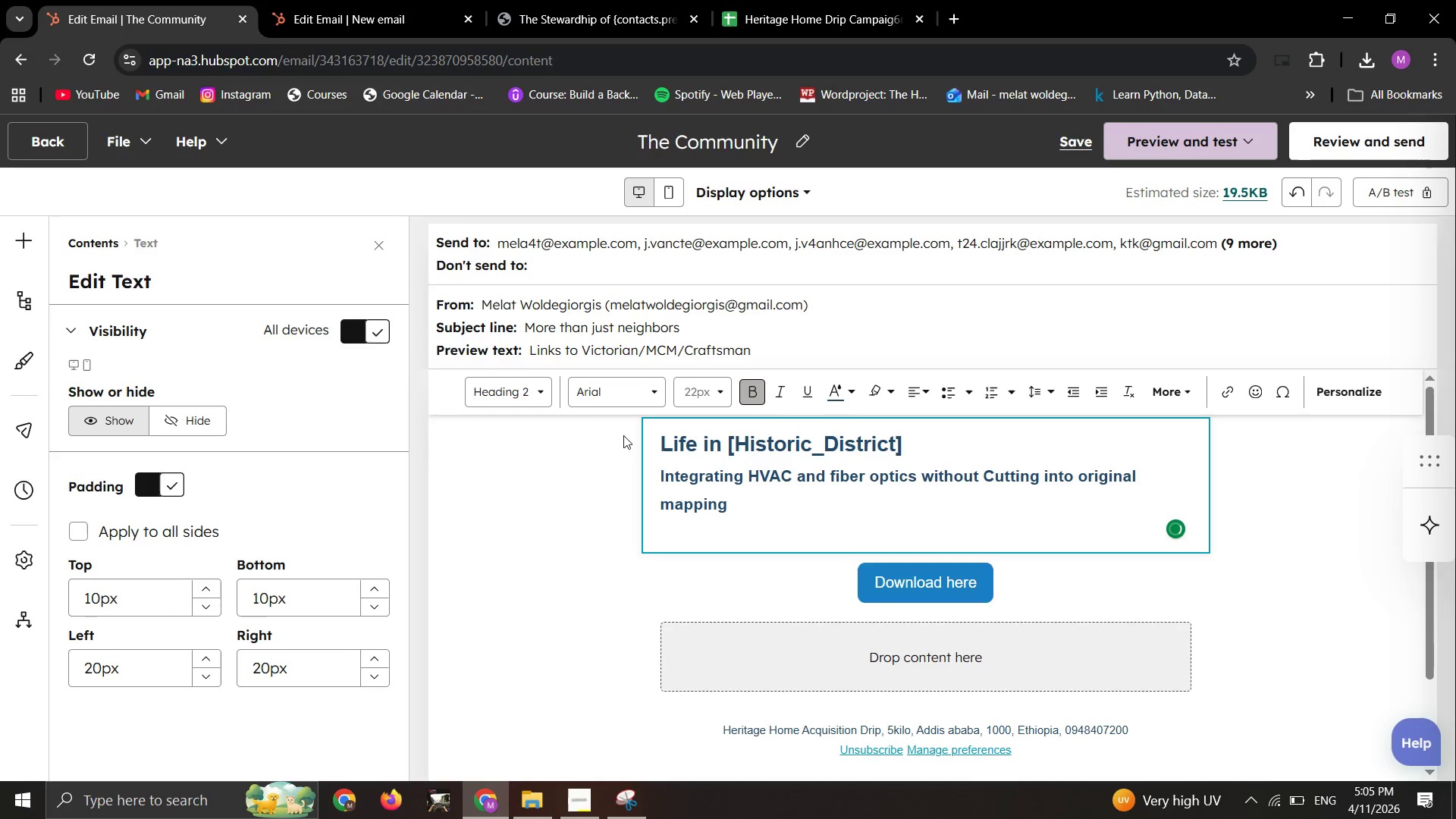 
left_click_drag(start_coordinate=[728, 502], to_coordinate=[656, 488])
 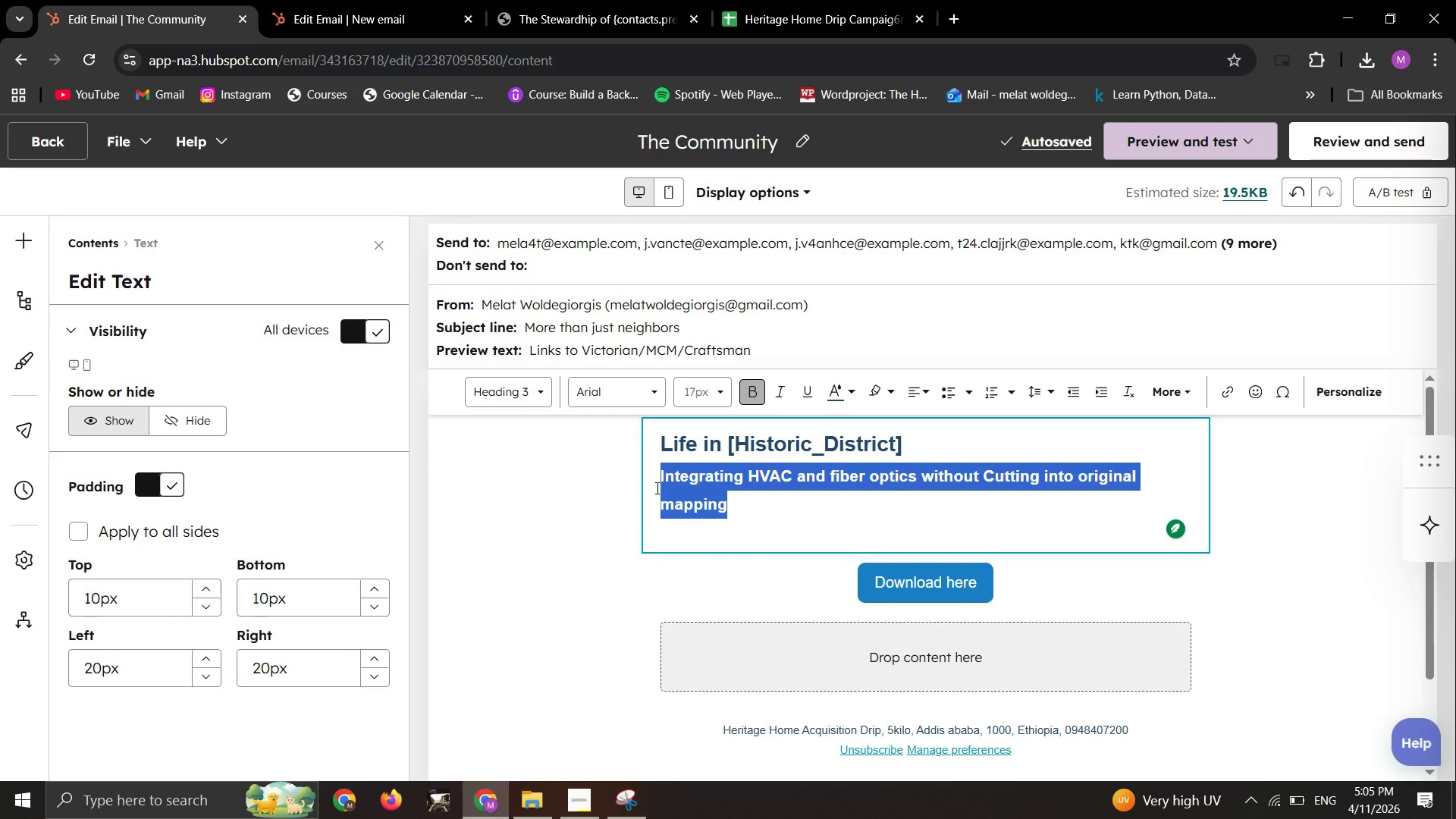 
type(The Social vlaue )
key(Backspace)
key(Backspace)
key(Backspace)
key(Backspace)
key(Backspace)
type(alue of preservaion communities)
 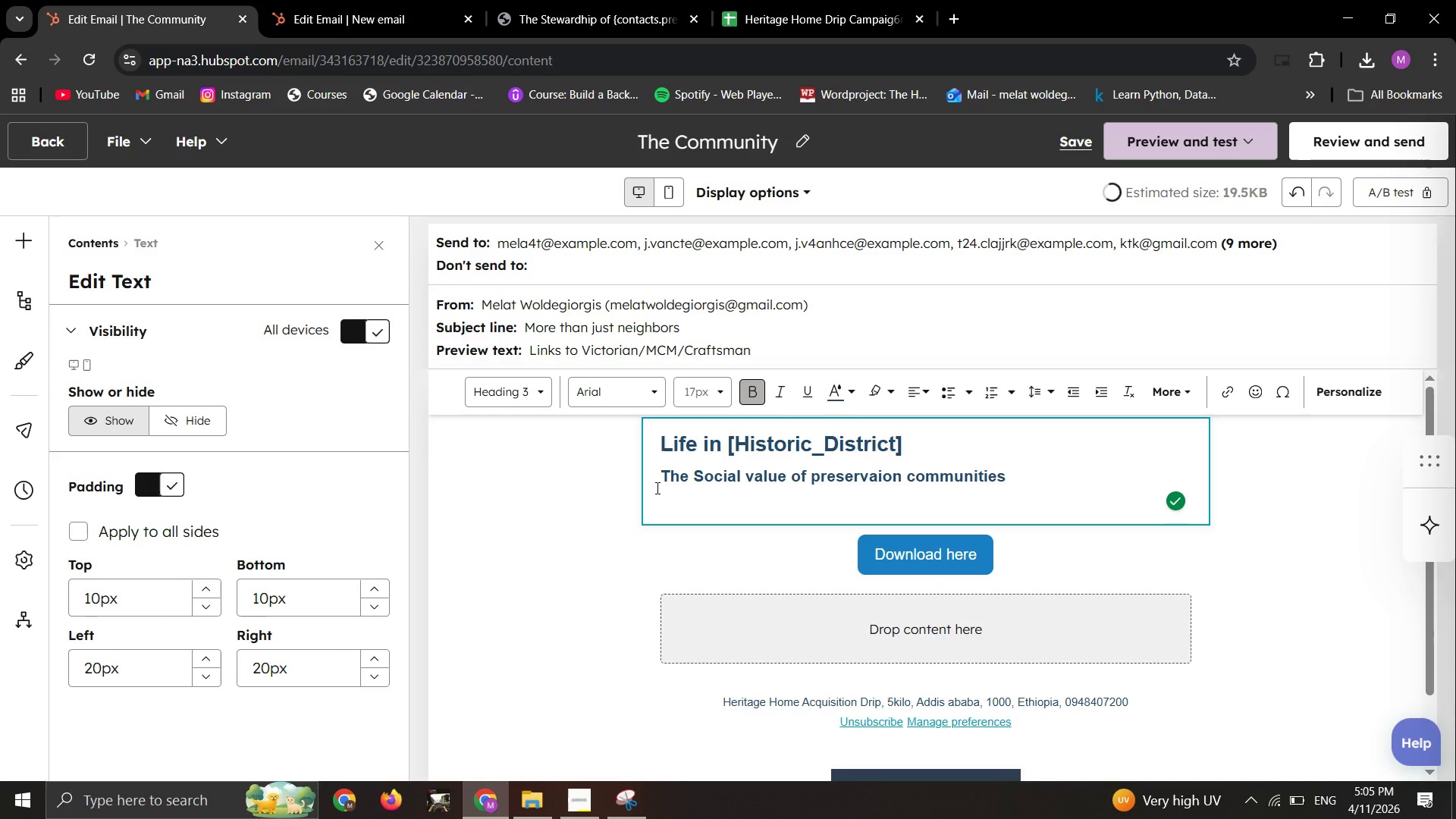 
wait(8.62)
 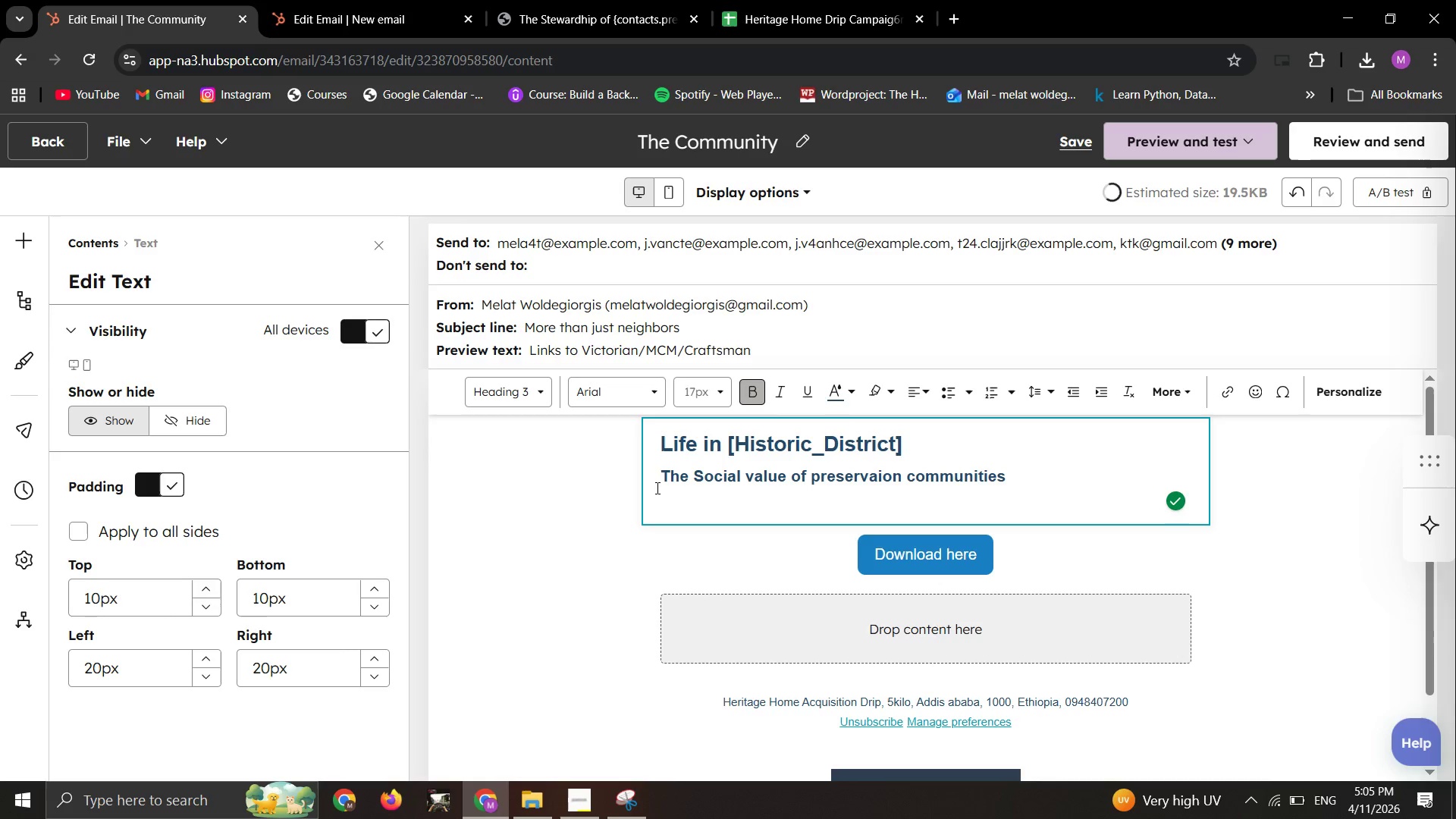 
left_click_drag(start_coordinate=[935, 561], to_coordinate=[929, 559])
 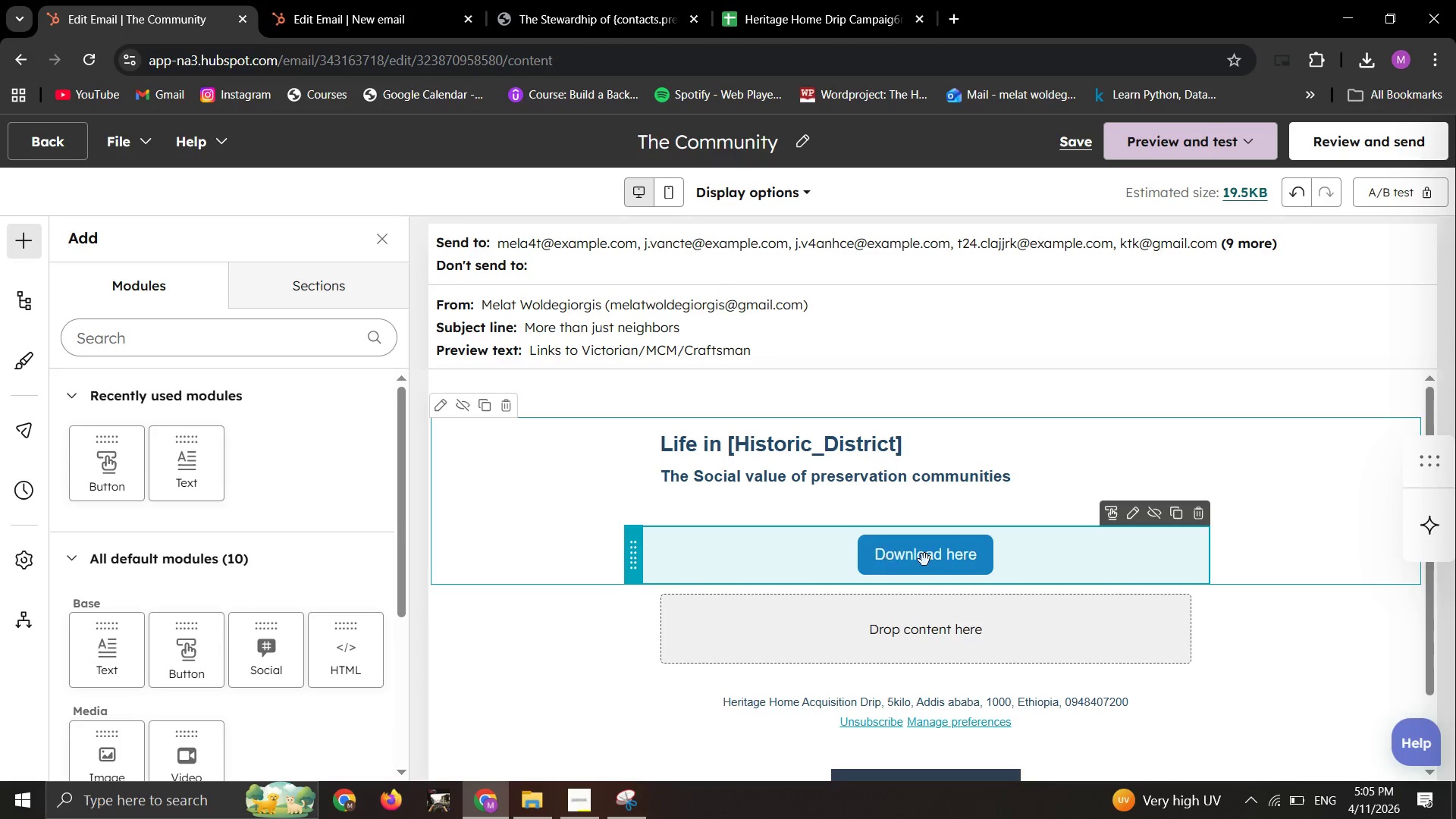 
left_click([954, 560])
 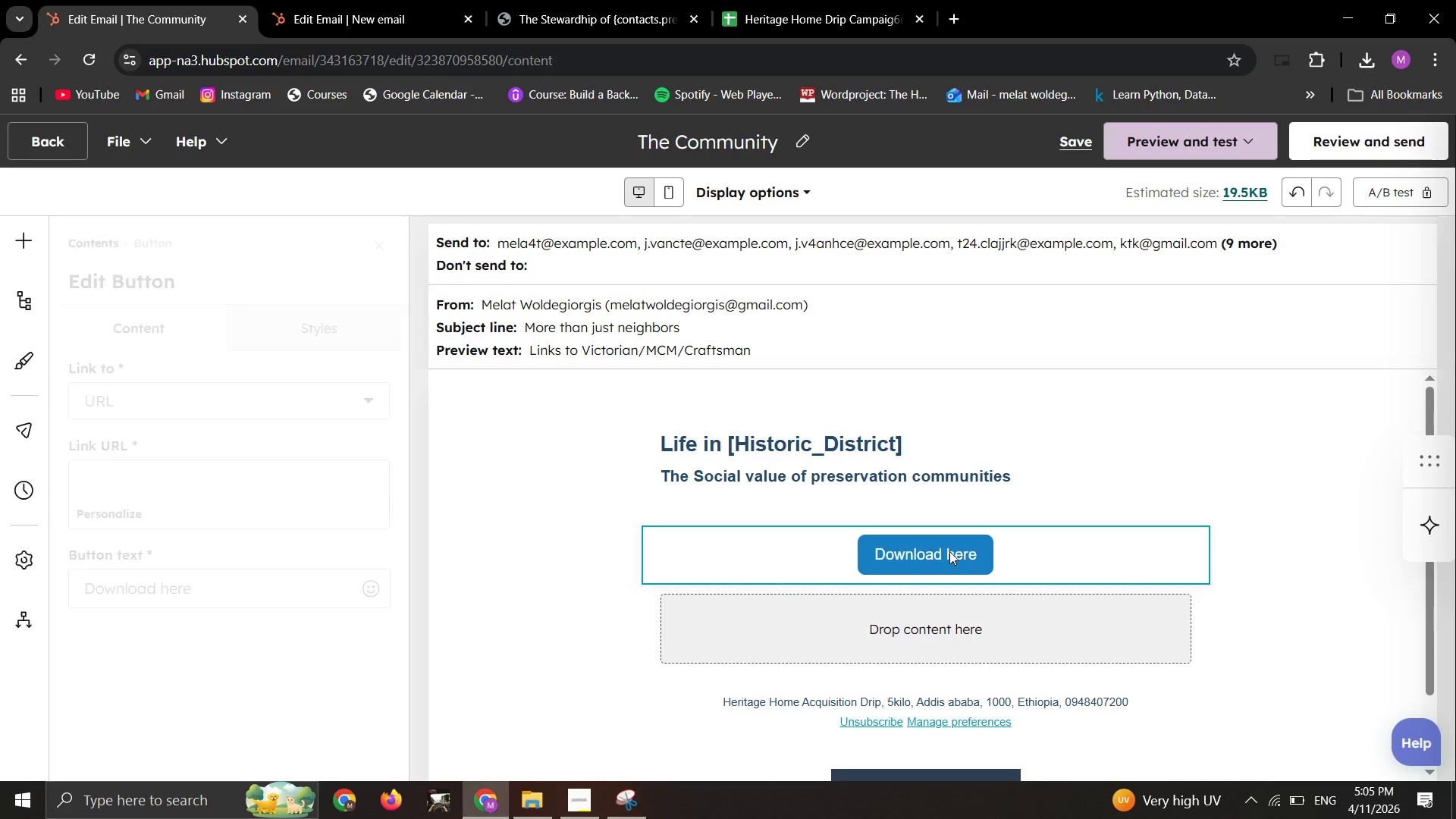 
left_click([949, 551])
 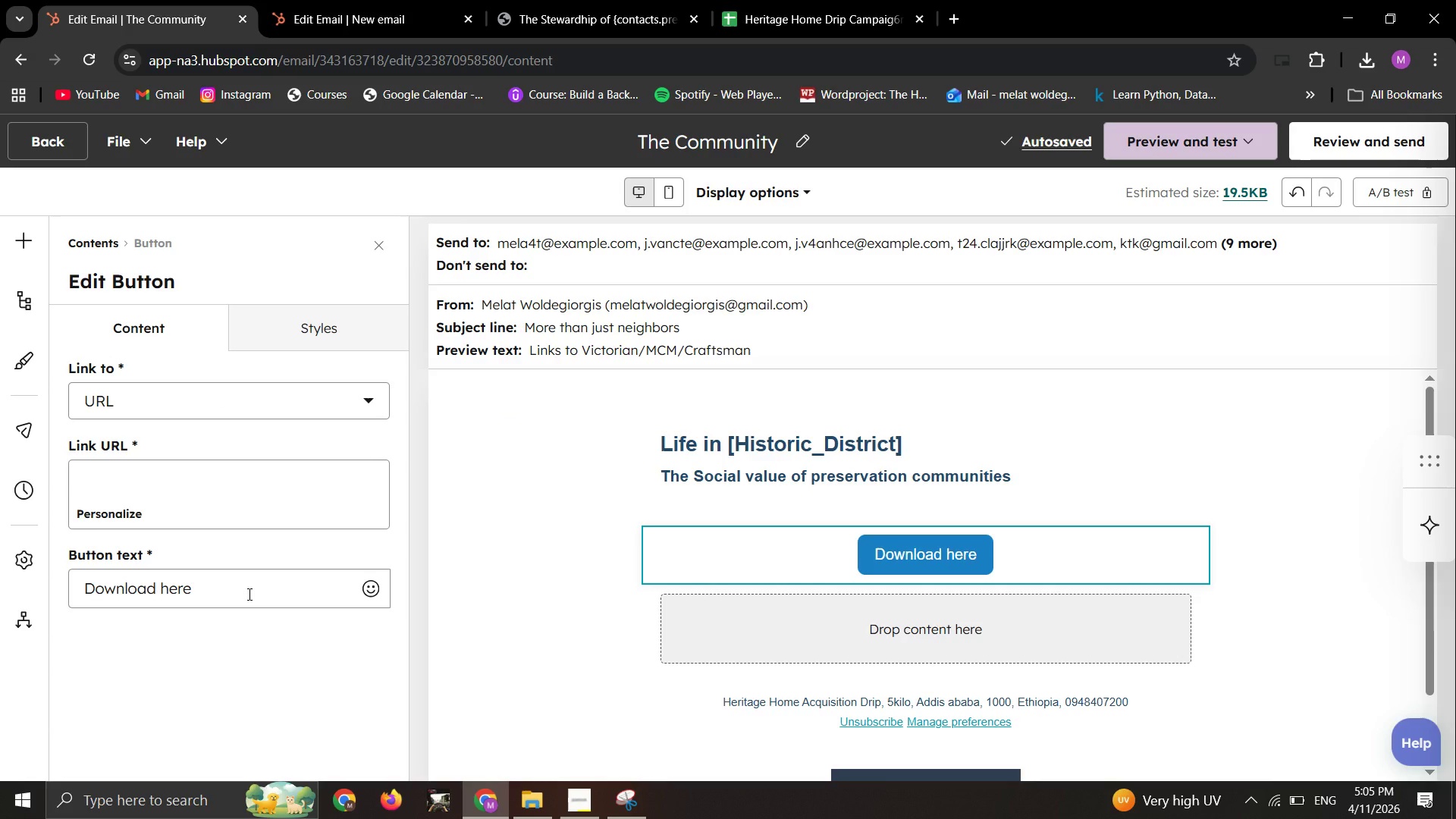 
left_click_drag(start_coordinate=[248, 594], to_coordinate=[46, 625])
 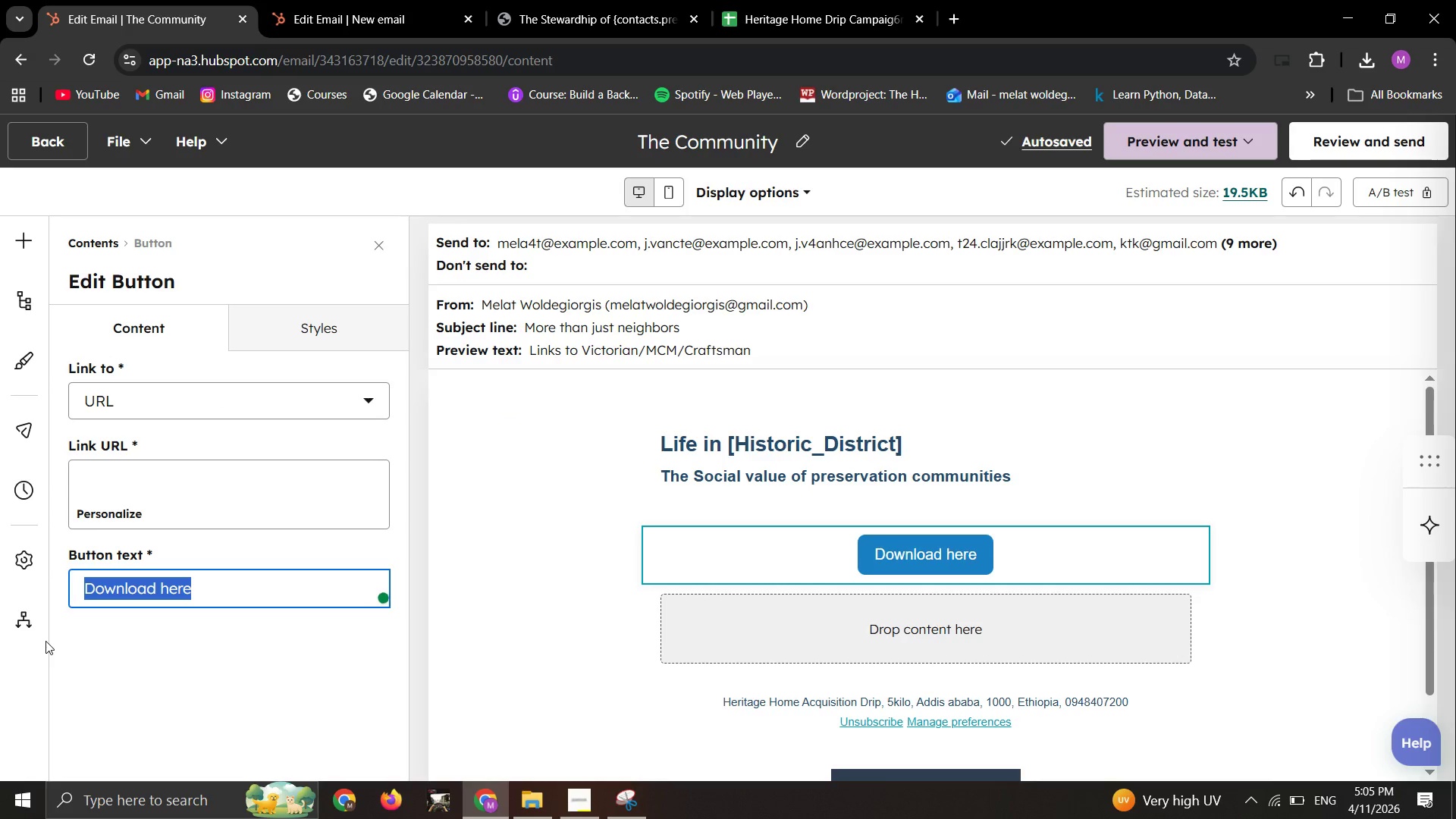 
type(Explore the communities)
 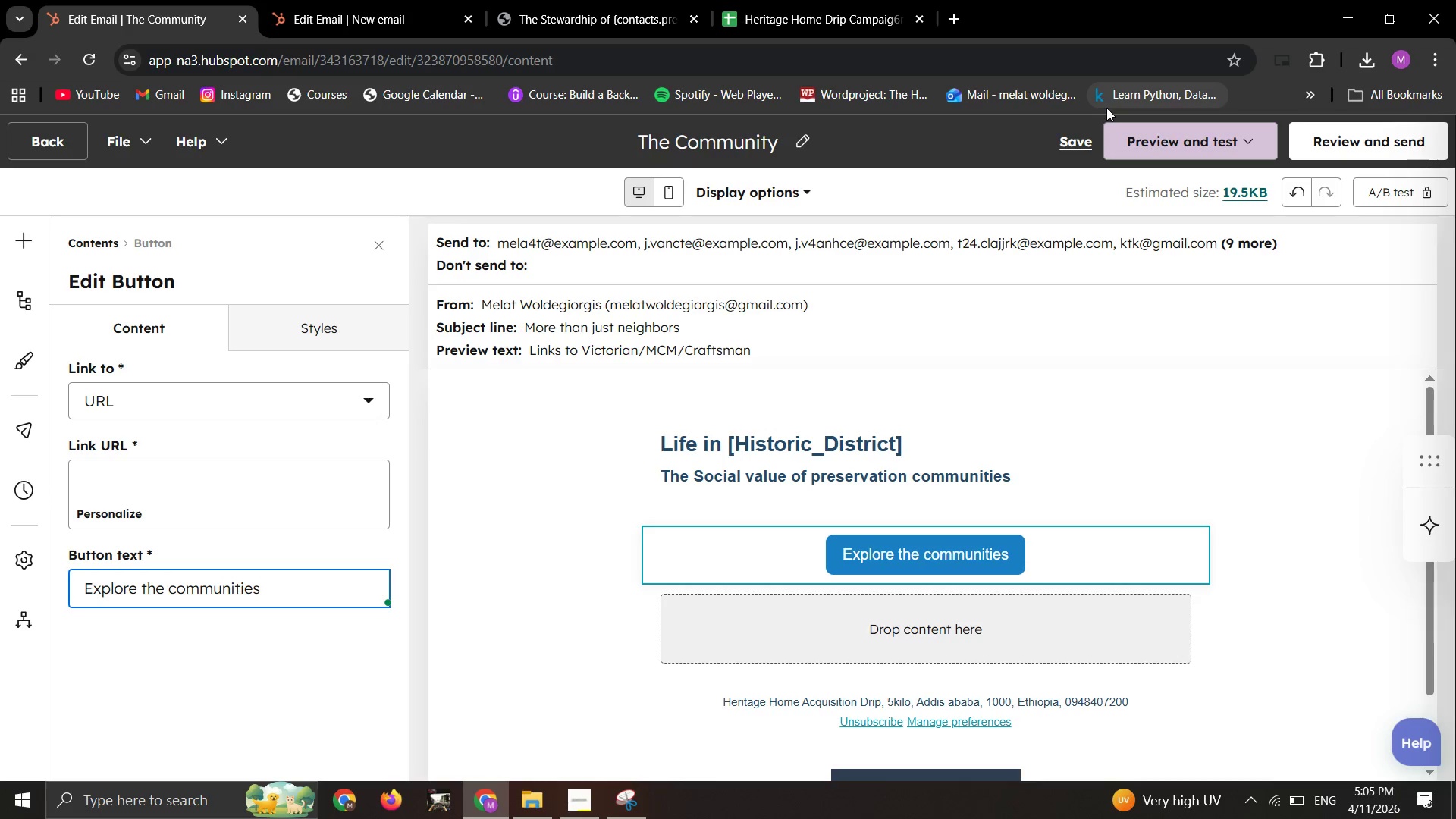 
left_click([1073, 144])
 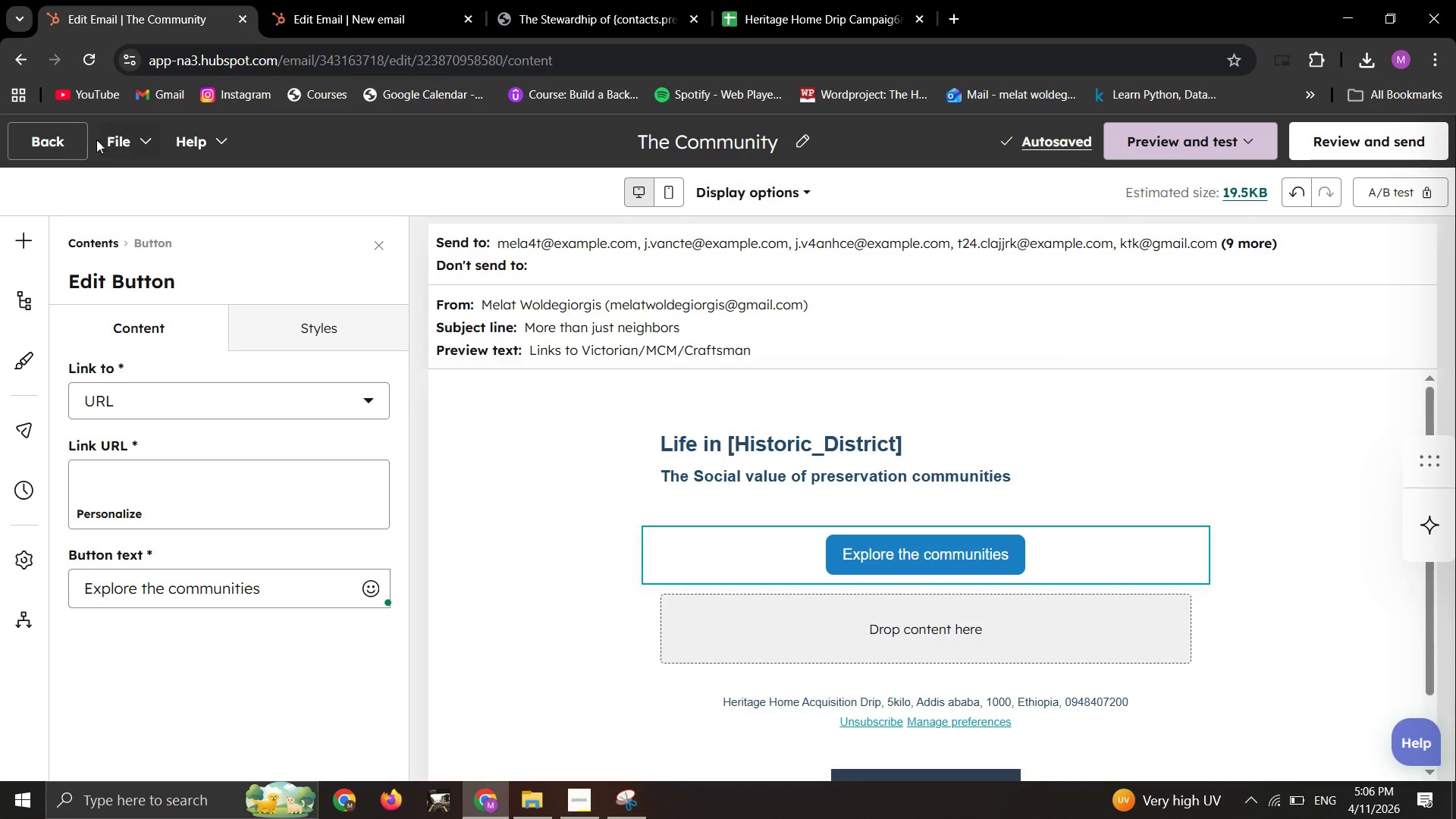 
left_click([50, 149])
 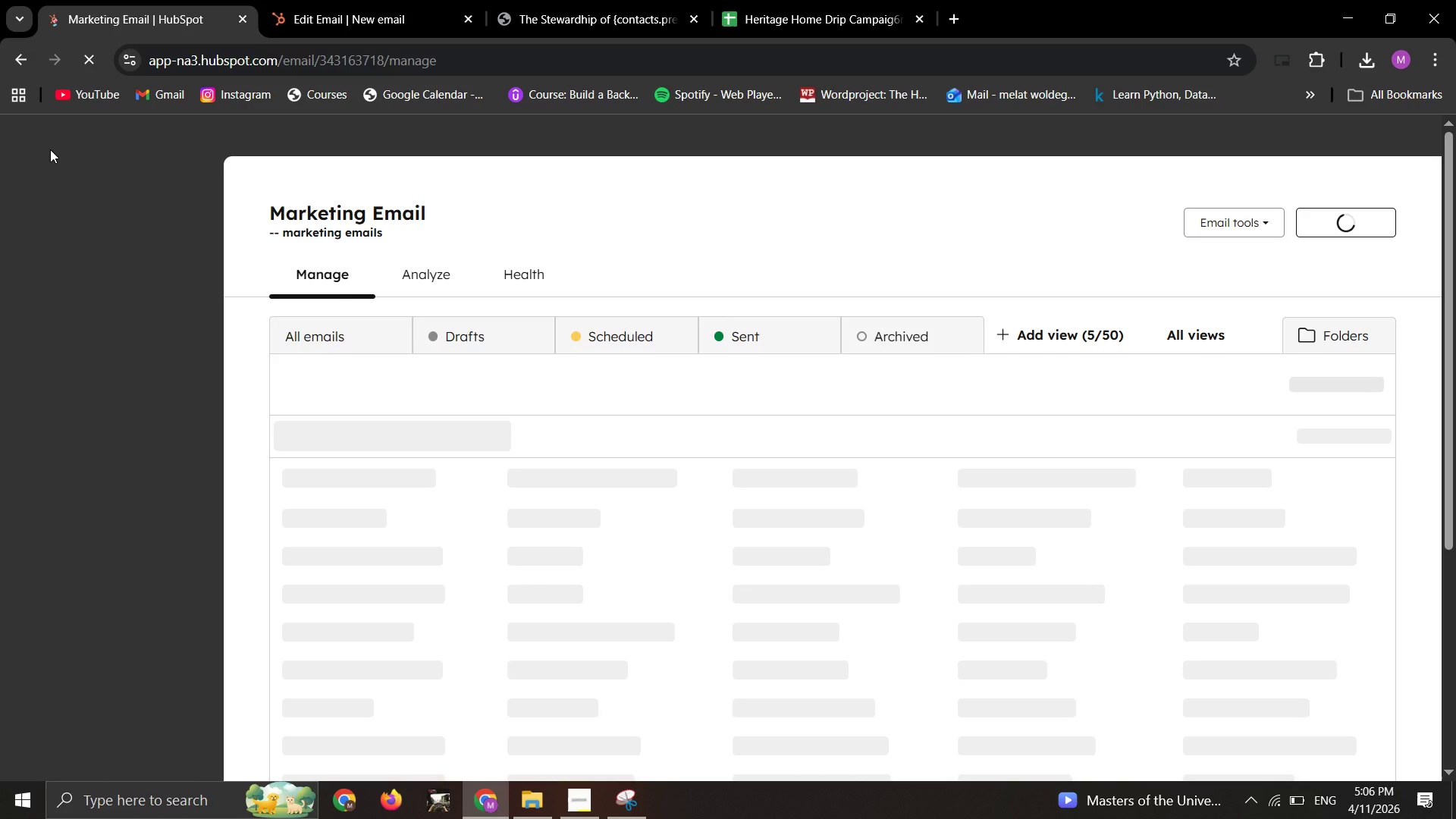 
wait(12.92)
 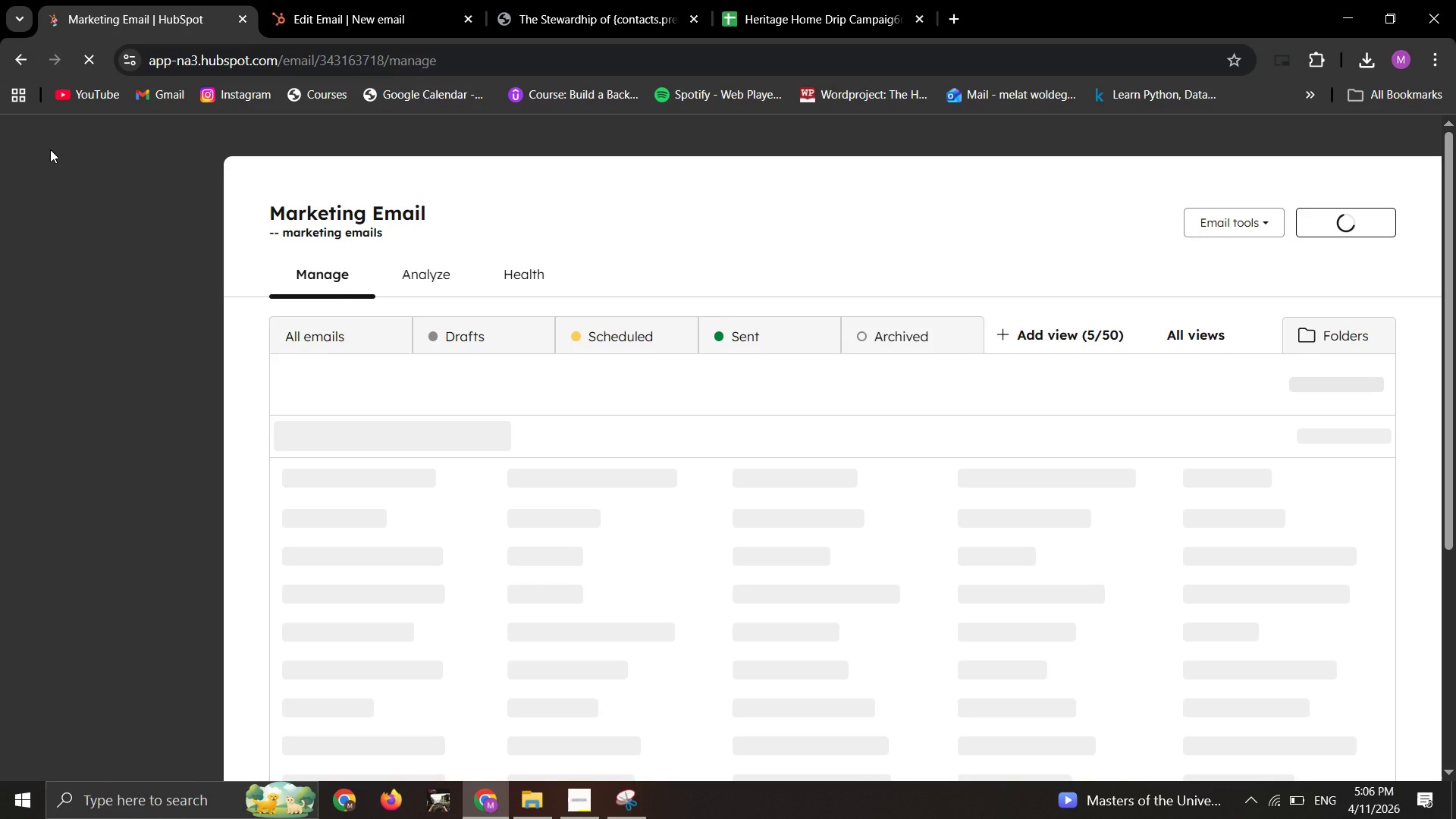 
scroll: coordinate [50, 149], scroll_direction: up, amount: 5.0
 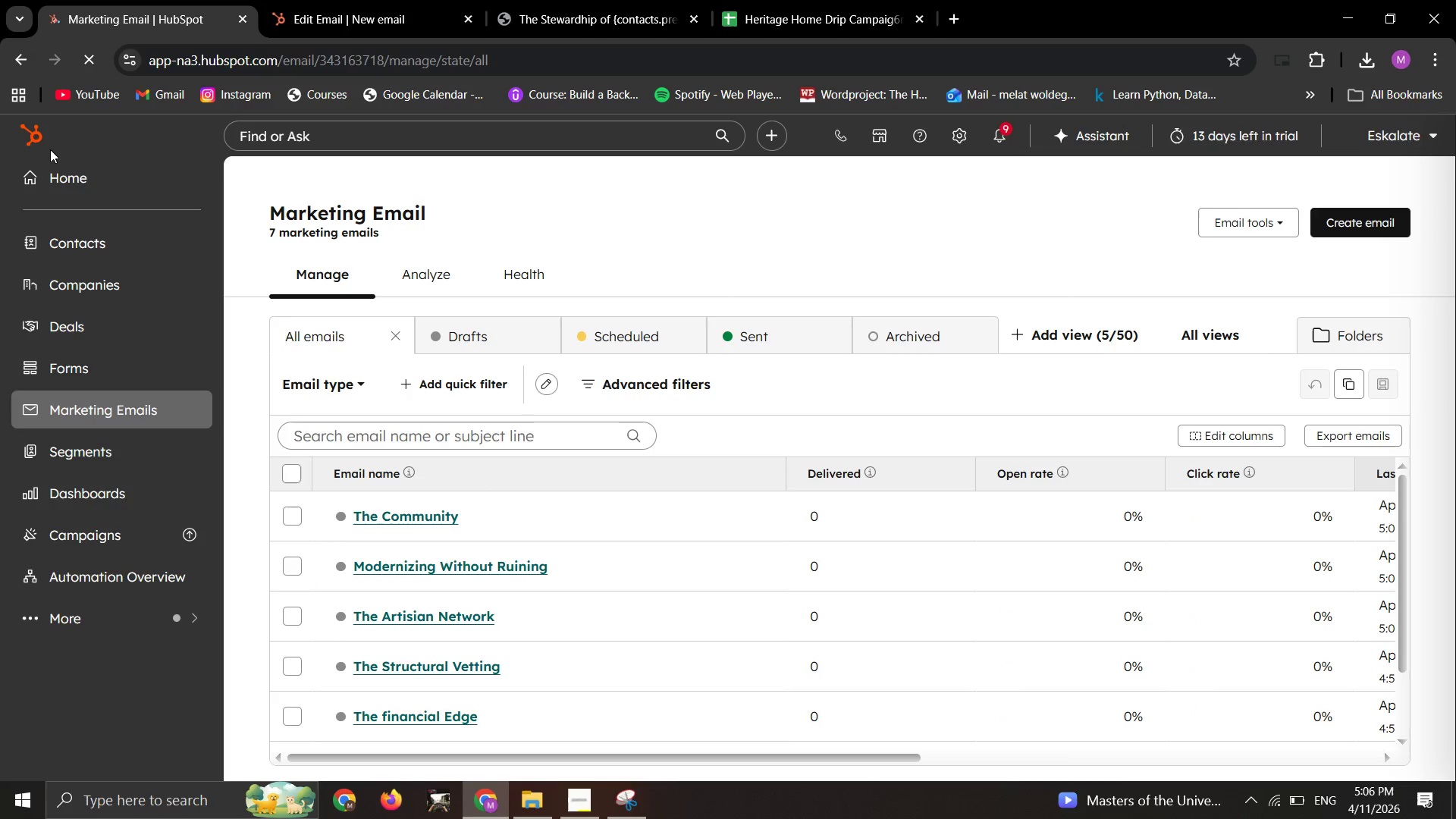 
wait(10.26)
 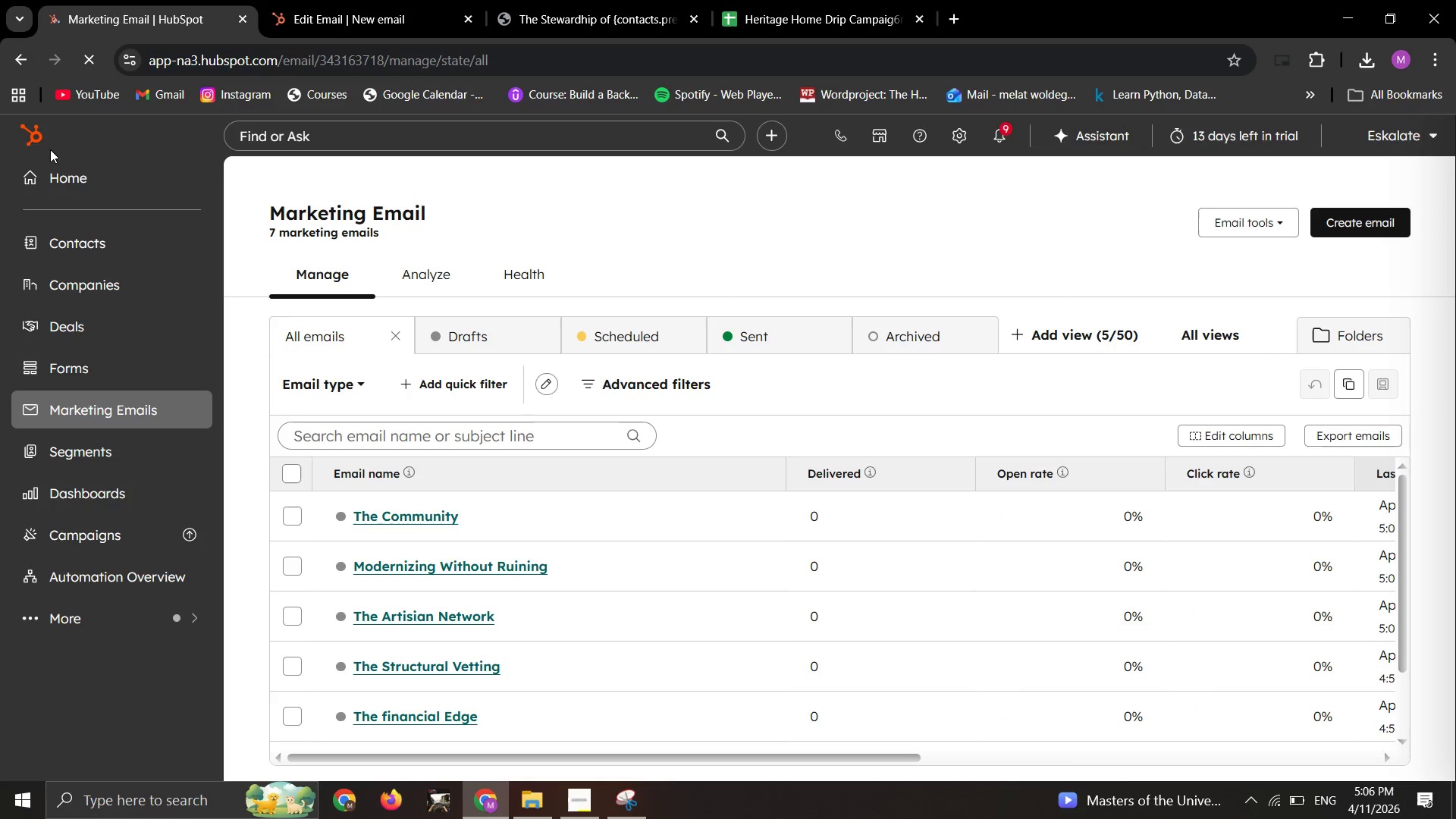 
scroll: coordinate [470, 420], scroll_direction: up, amount: 1.0
 